 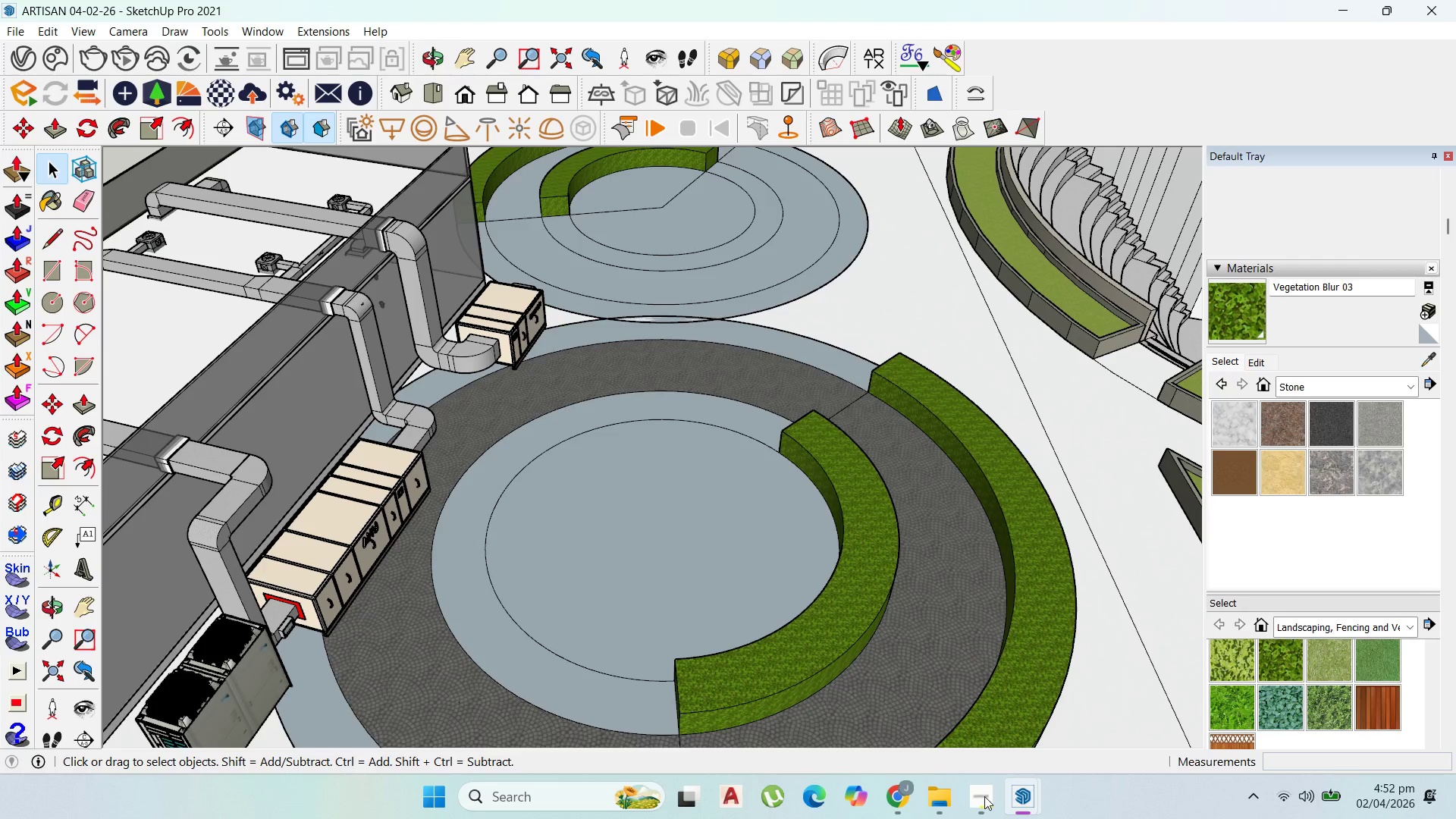 
scroll: coordinate [723, 502], scroll_direction: down, amount: 6.0
 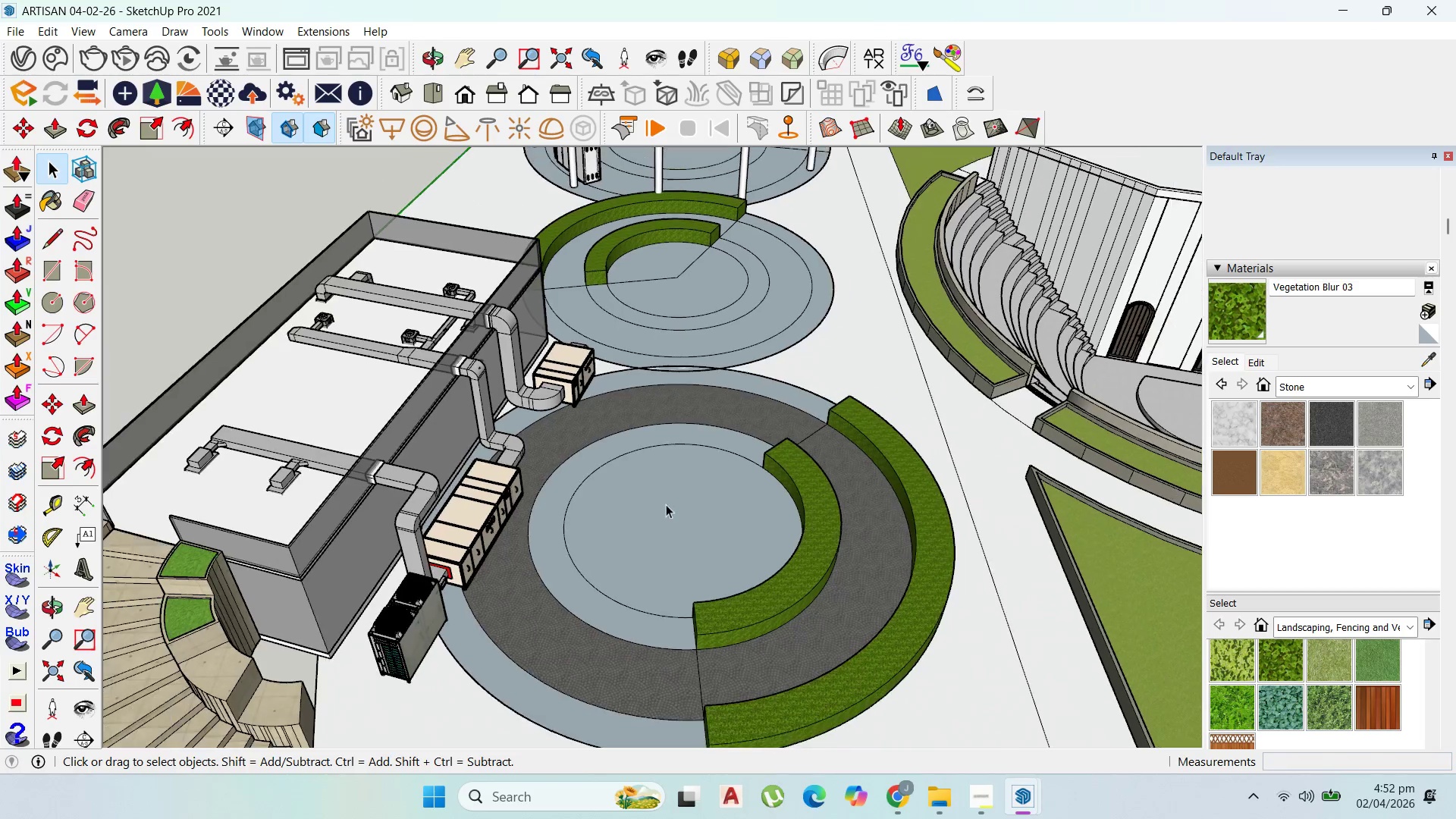 
double_click([665, 505])
 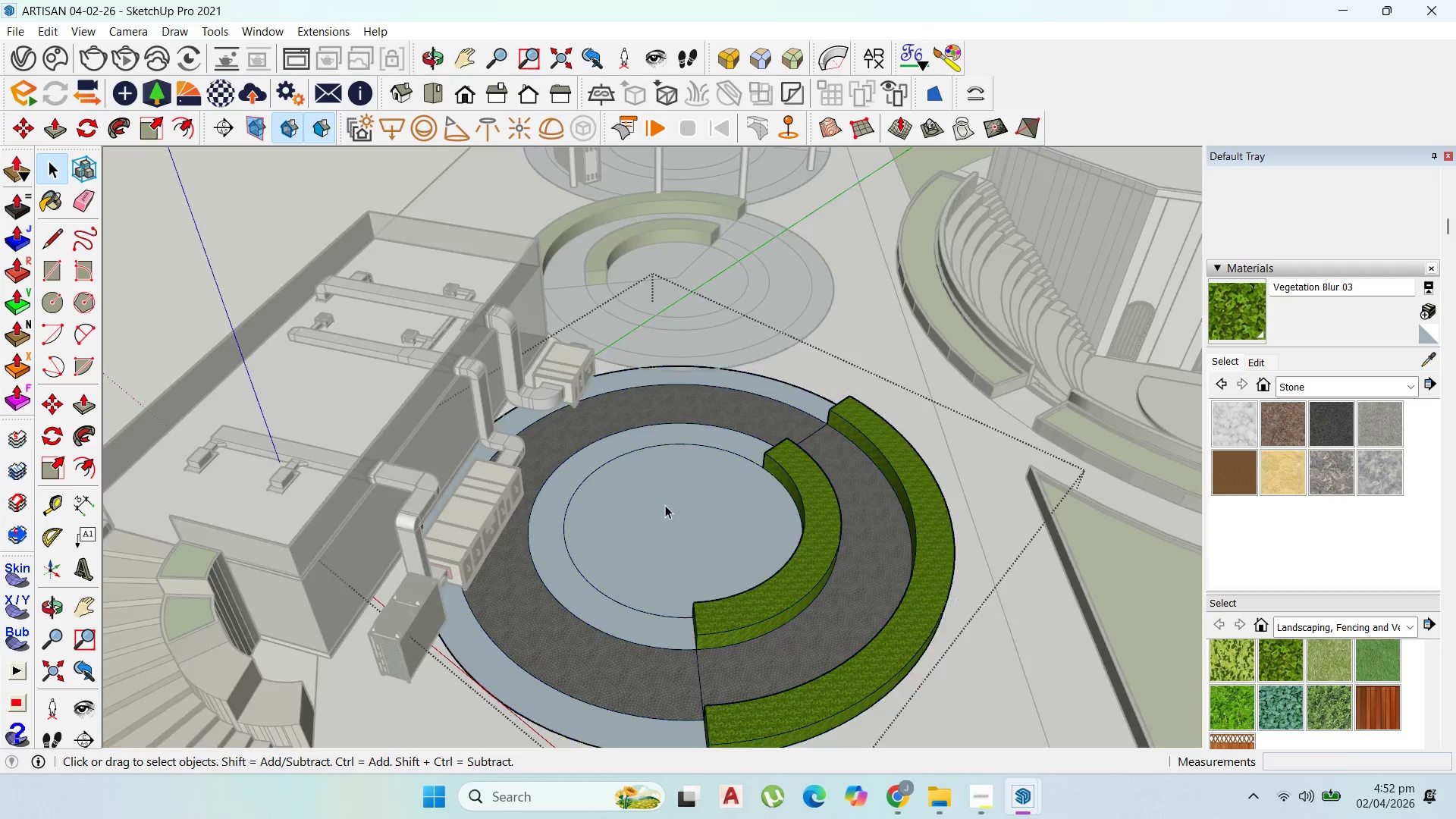 
triple_click([665, 505])
 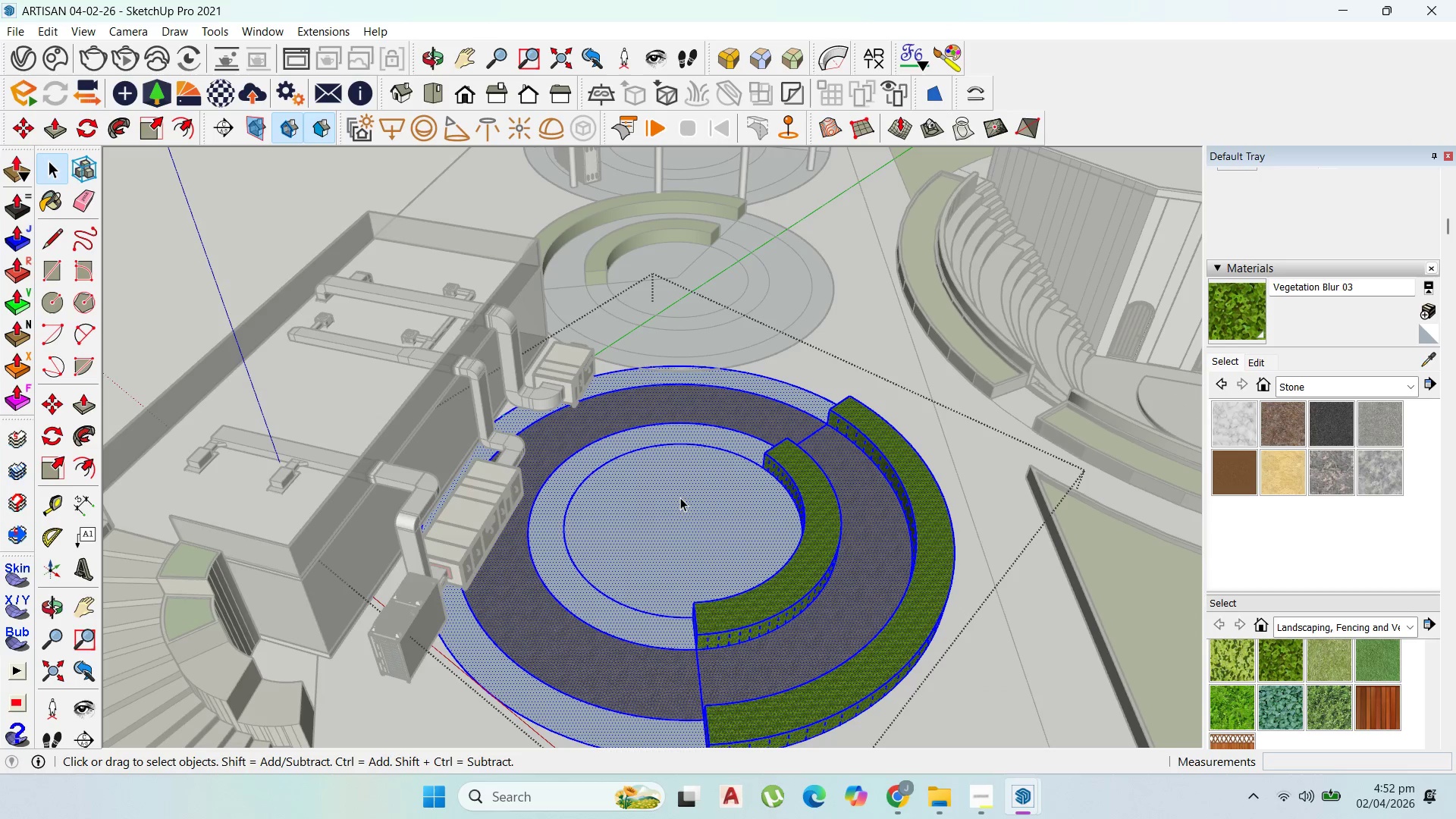 
left_click([680, 500])
 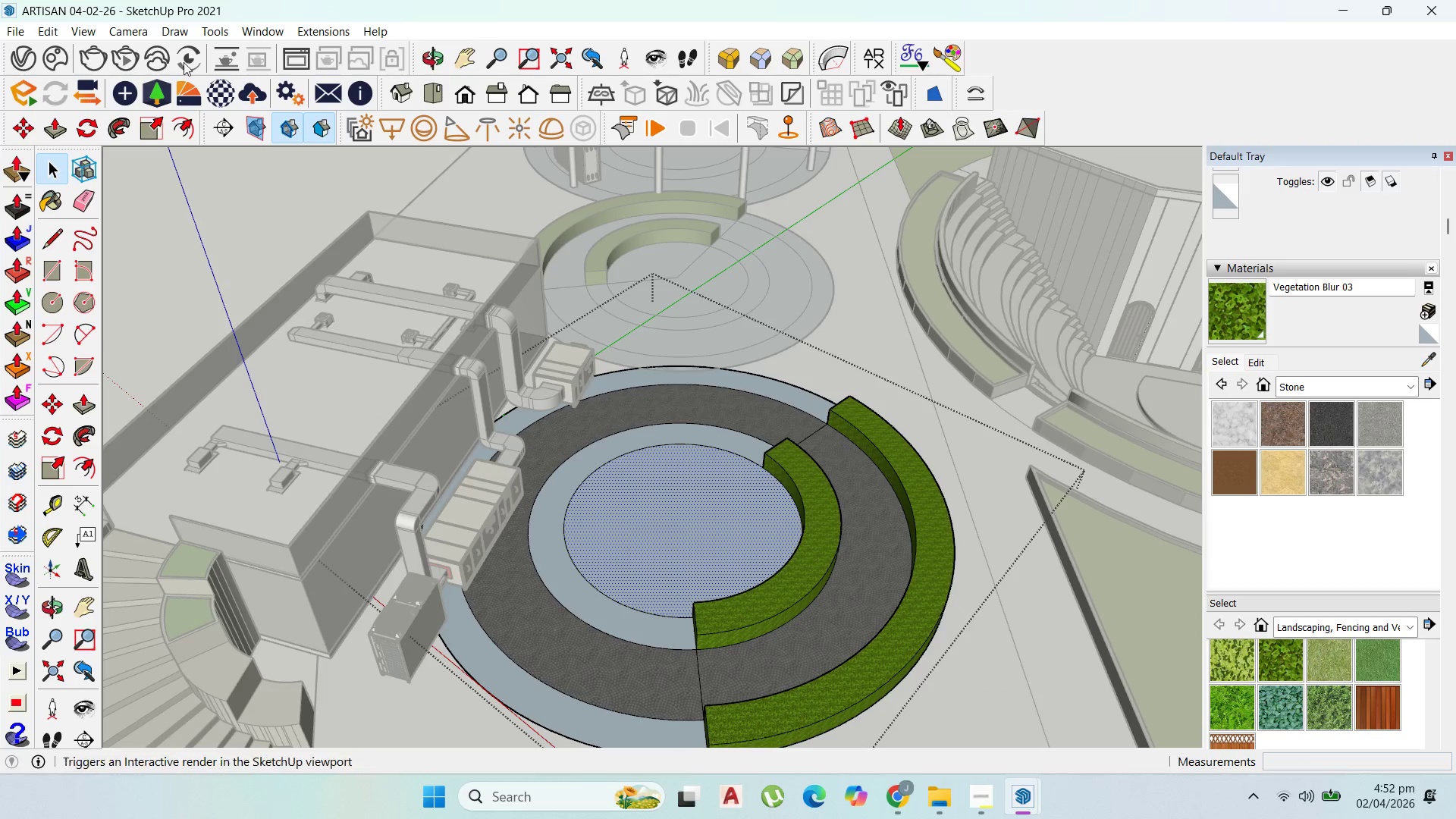 
left_click([178, 86])
 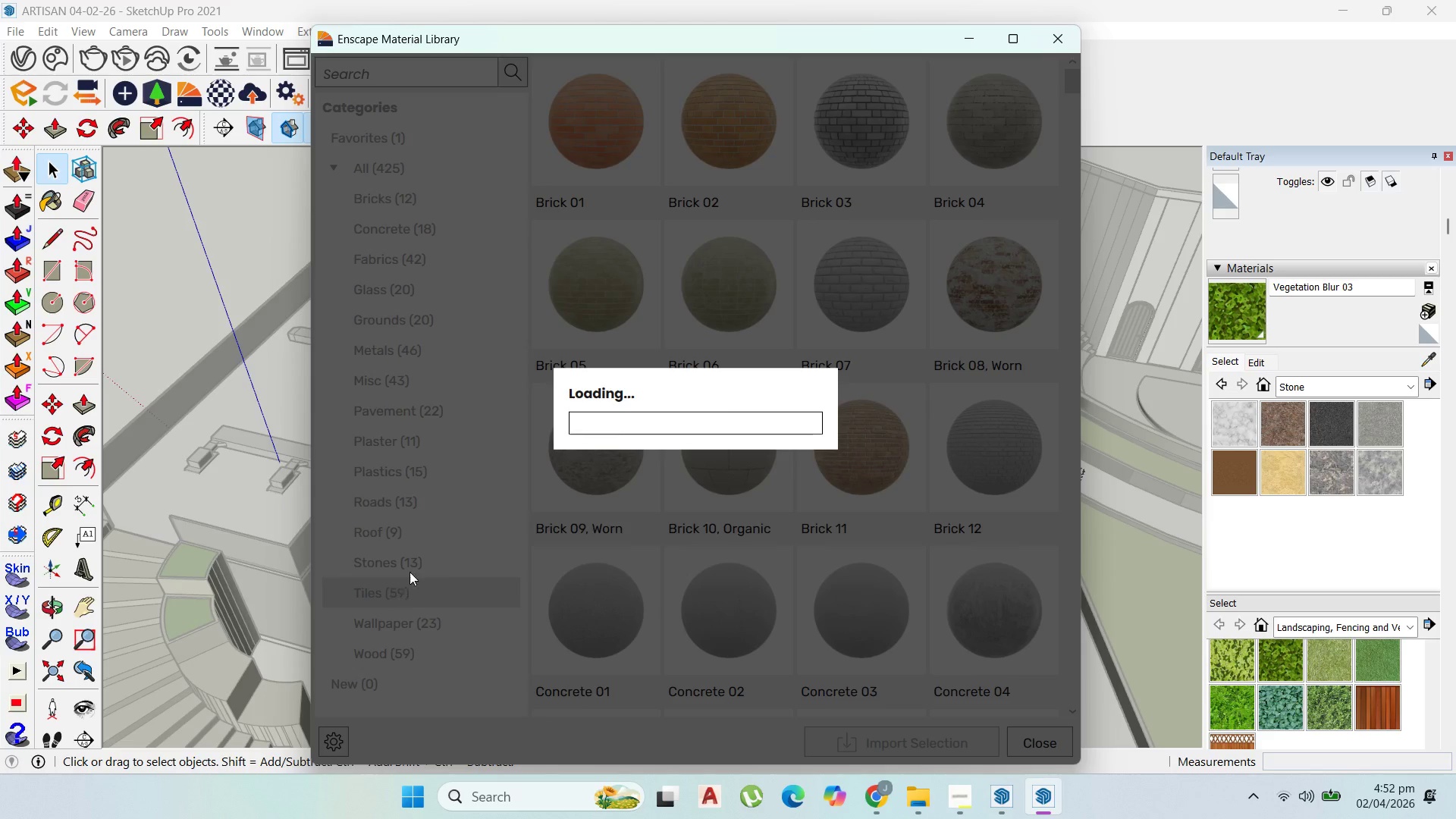 
scroll: coordinate [855, 299], scroll_direction: up, amount: 2.0
 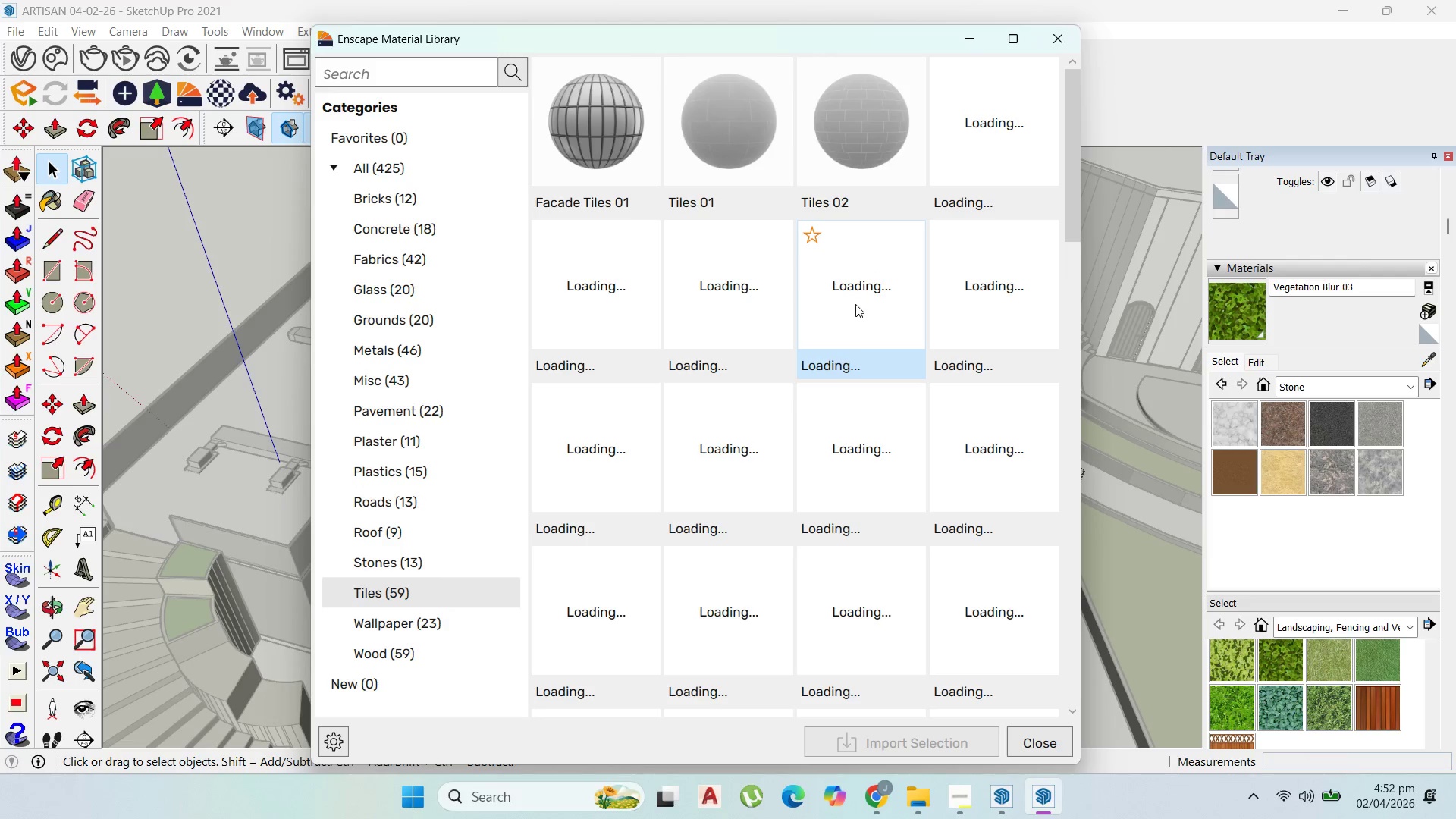 
scroll: coordinate [855, 322], scroll_direction: down, amount: 17.0
 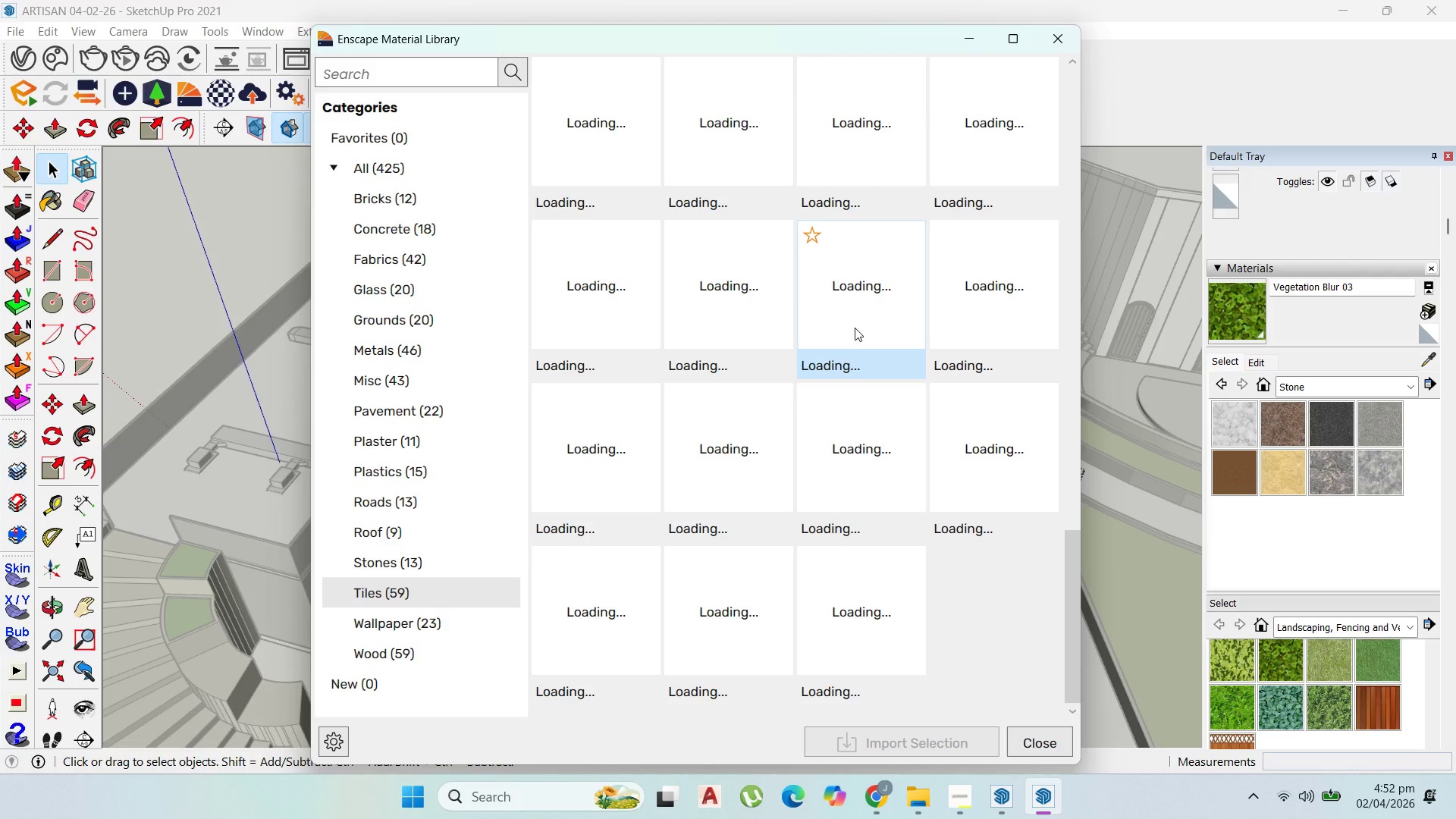 
wait(11.72)
 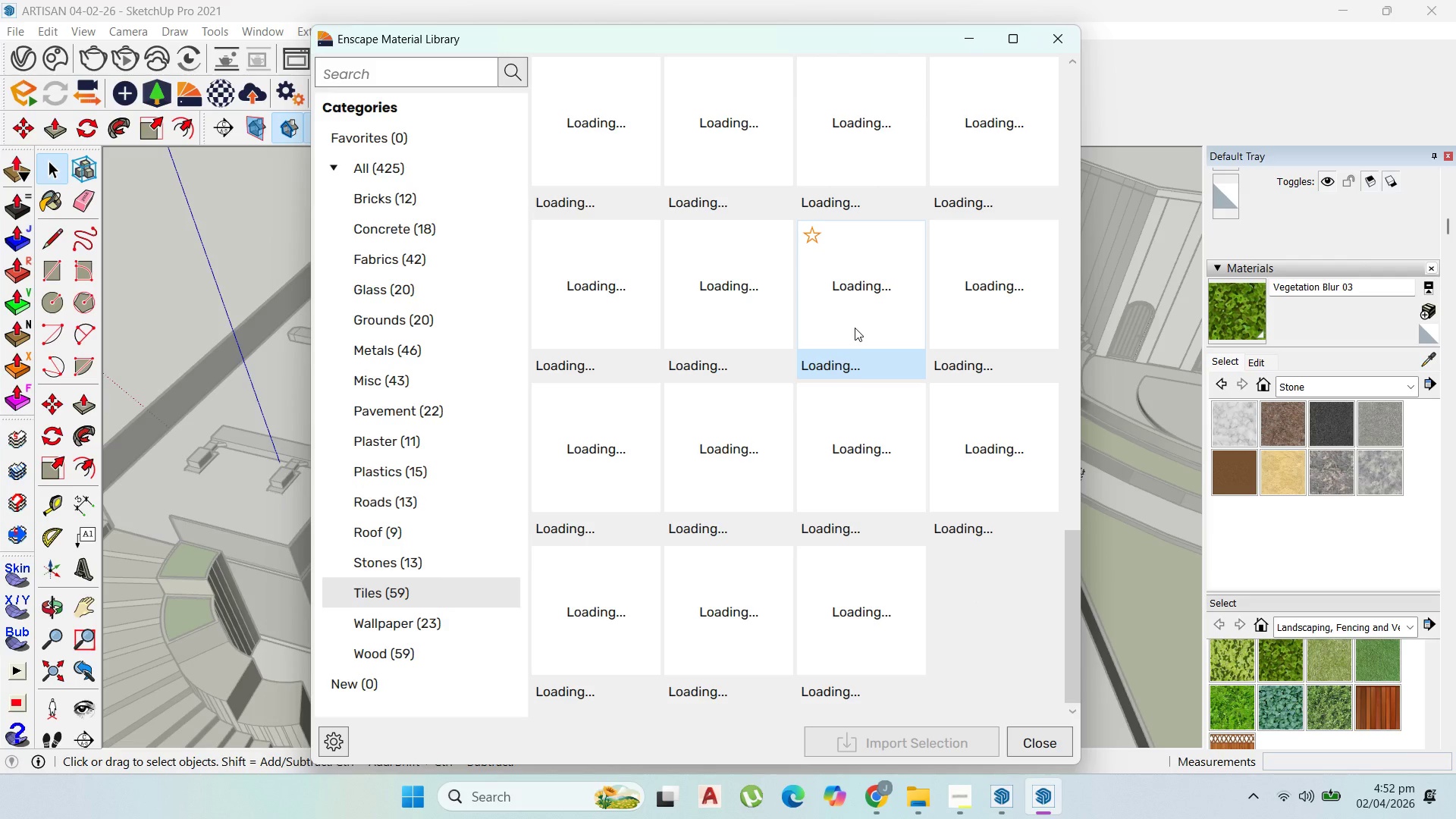 
scroll: coordinate [888, 487], scroll_direction: up, amount: 1.0
 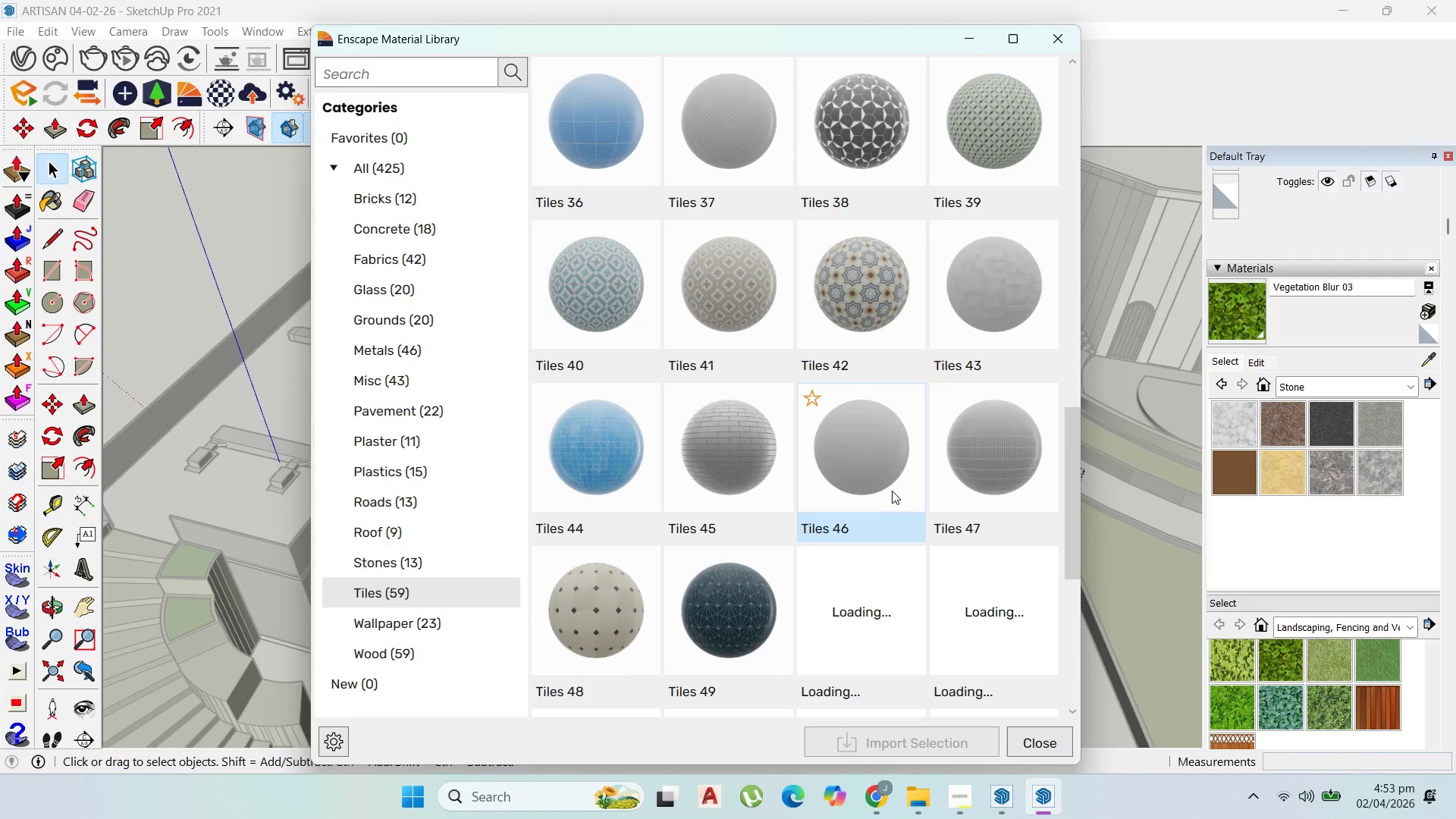 
scroll: coordinate [892, 491], scroll_direction: down, amount: 2.0
 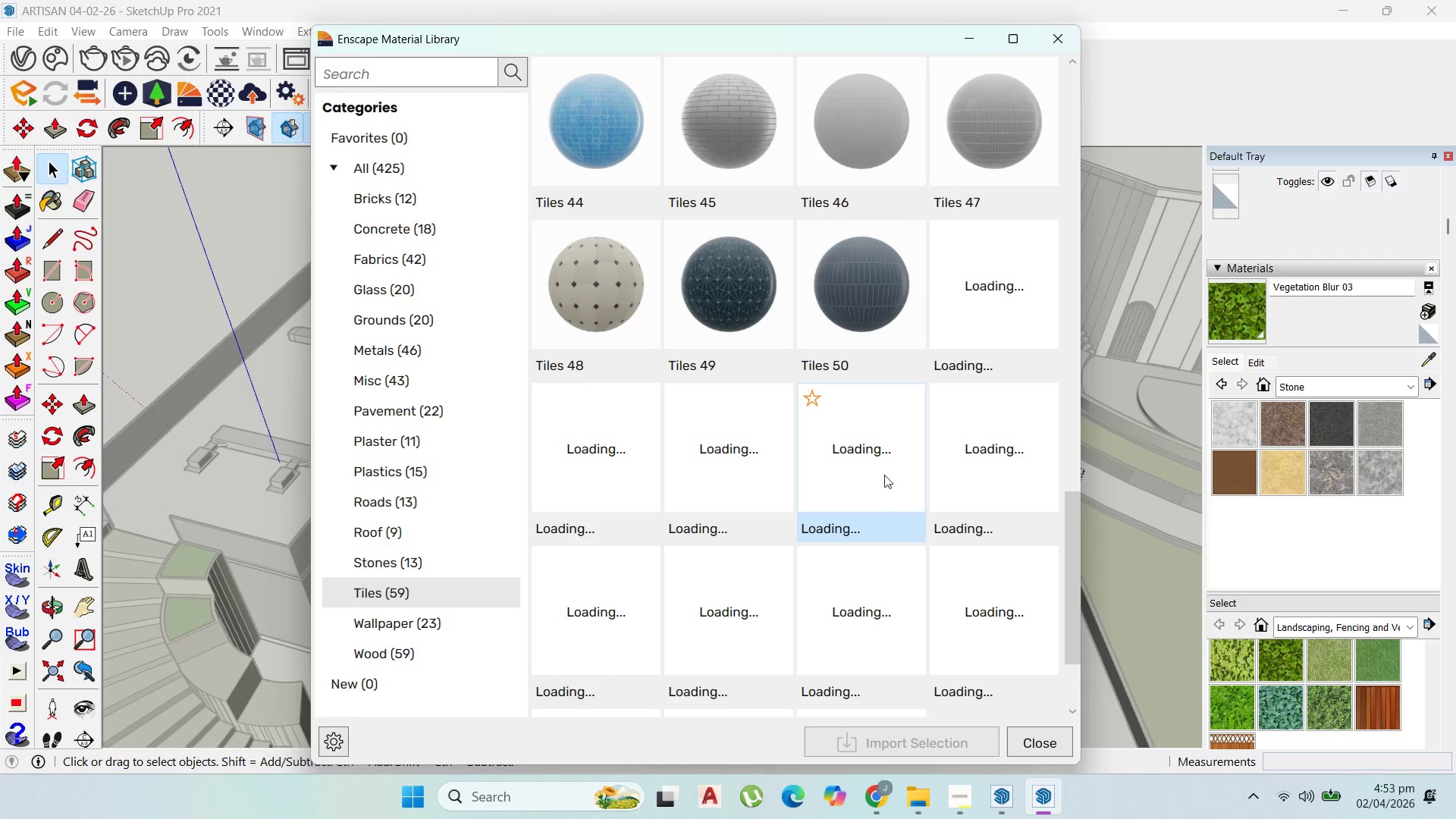 
scroll: coordinate [886, 207], scroll_direction: up, amount: 5.0
 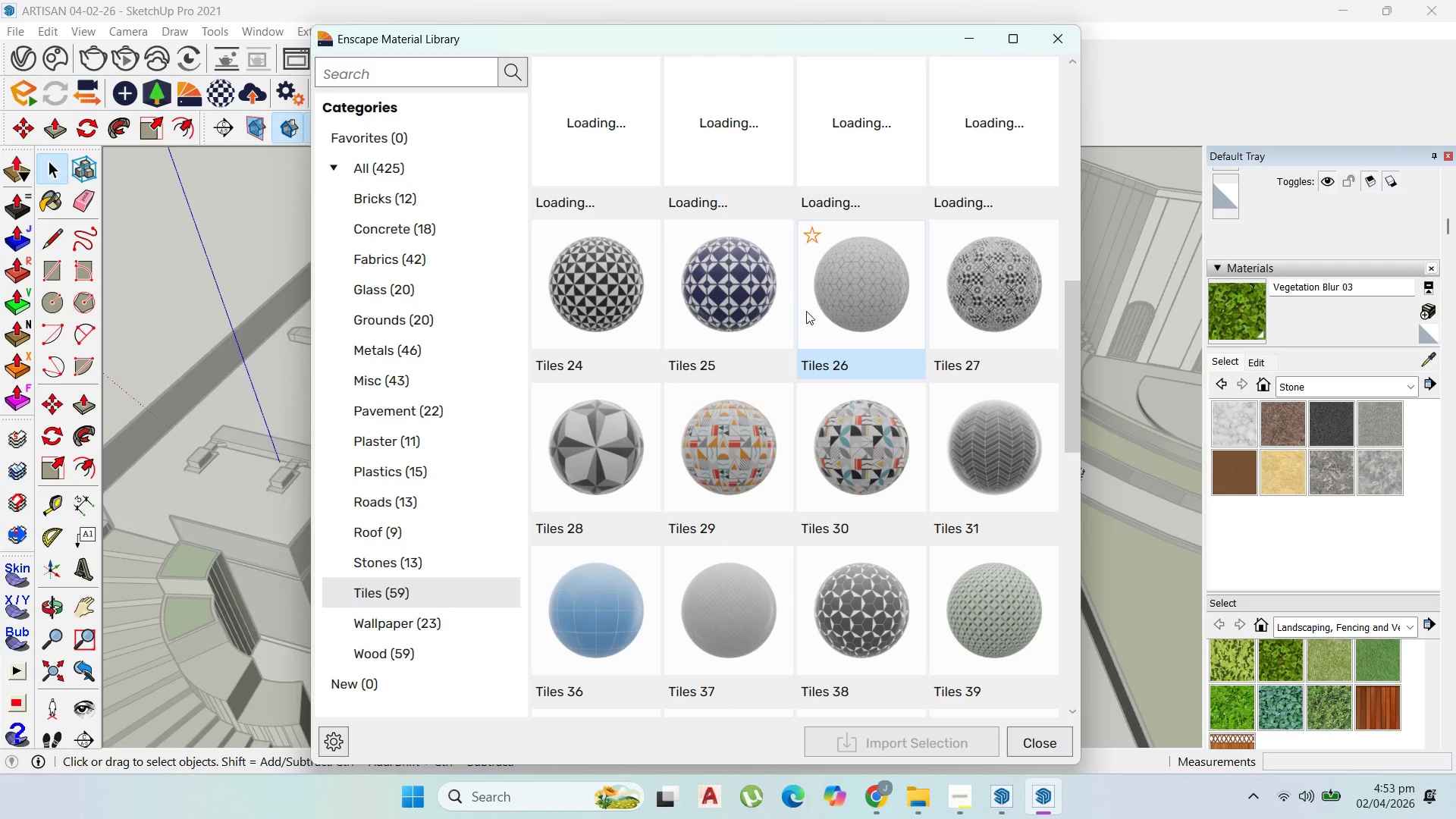 
left_click([737, 296])
 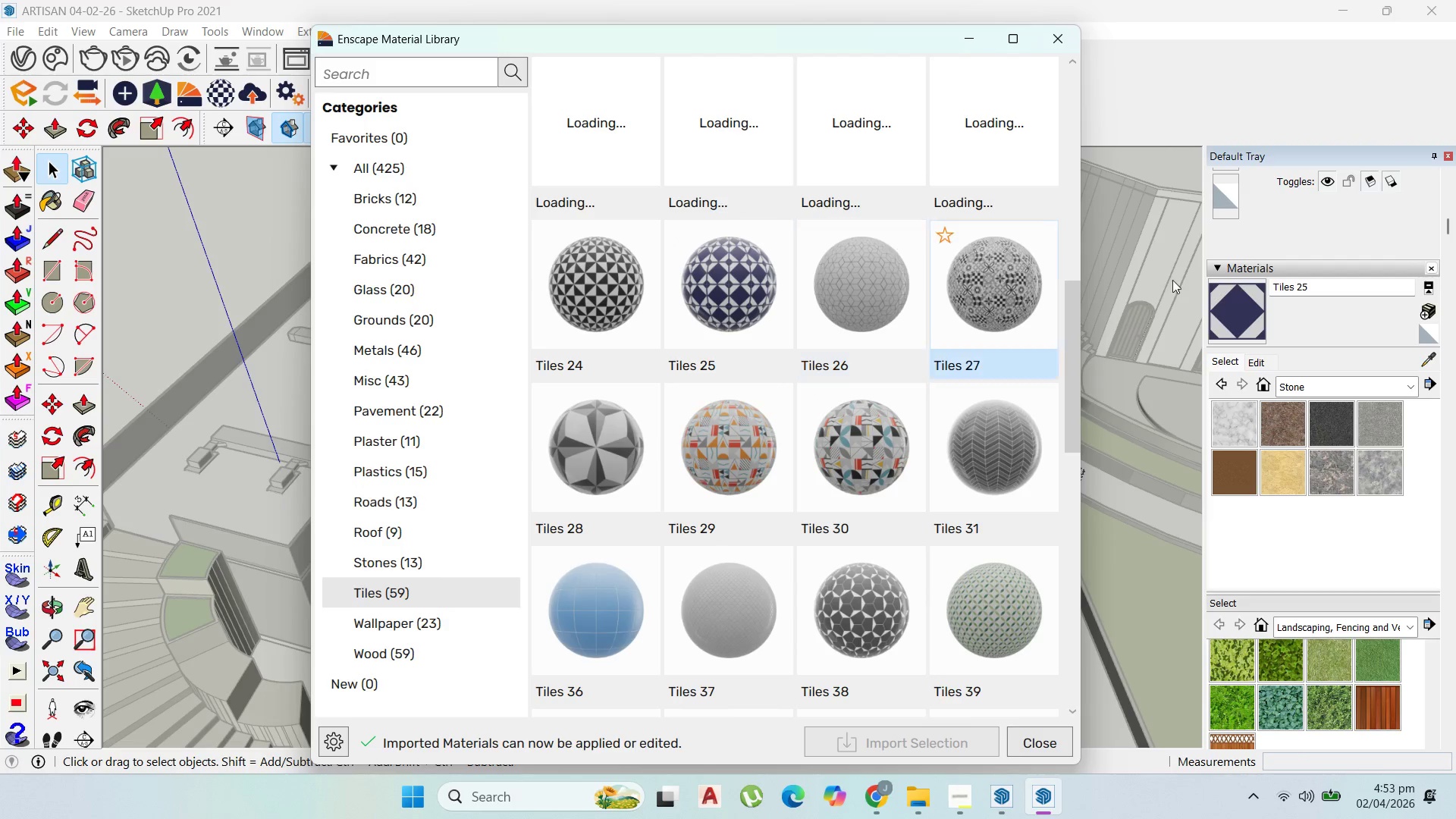 
left_click([975, 36])
 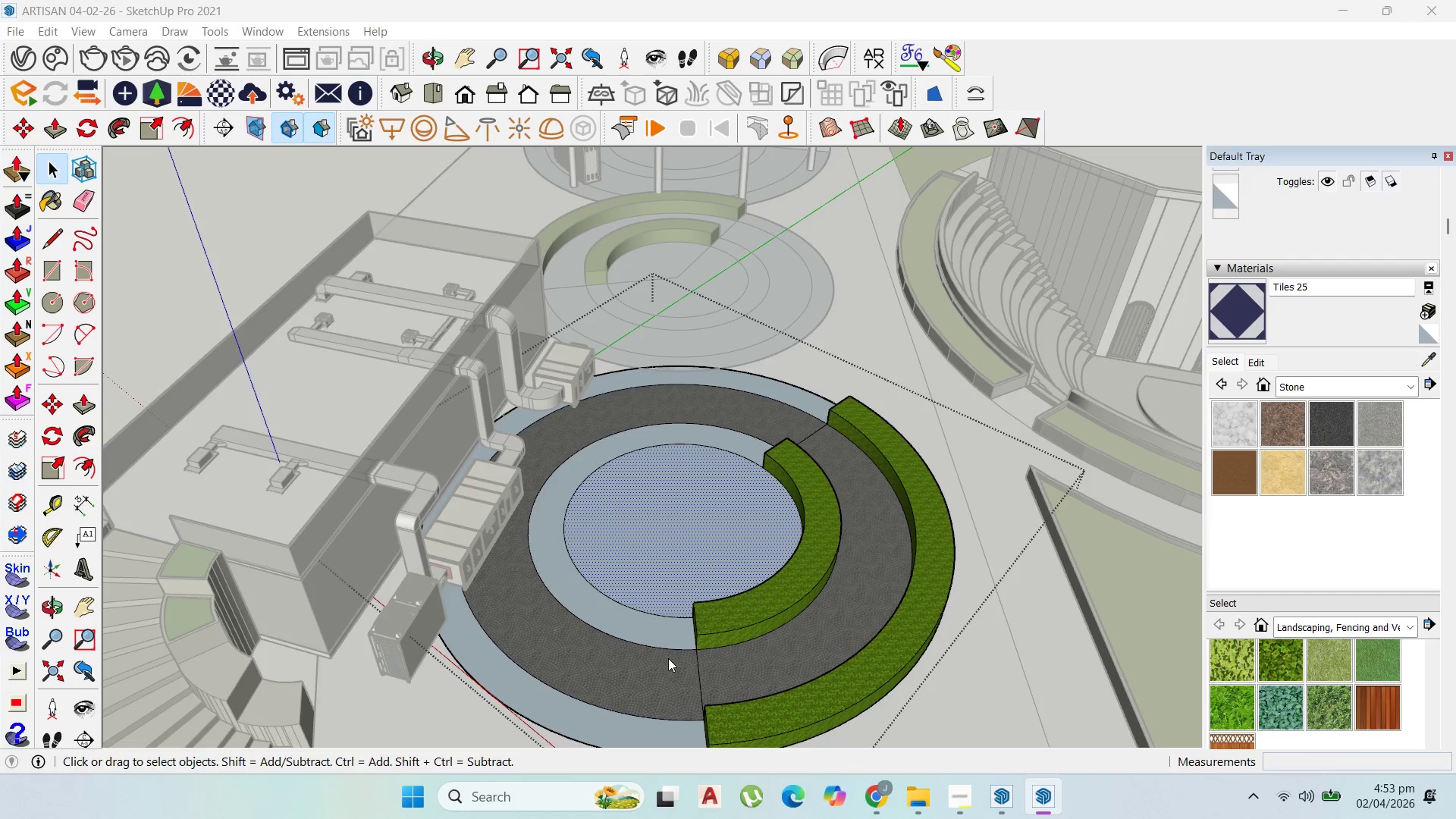 
scroll: coordinate [737, 525], scroll_direction: down, amount: 6.0
 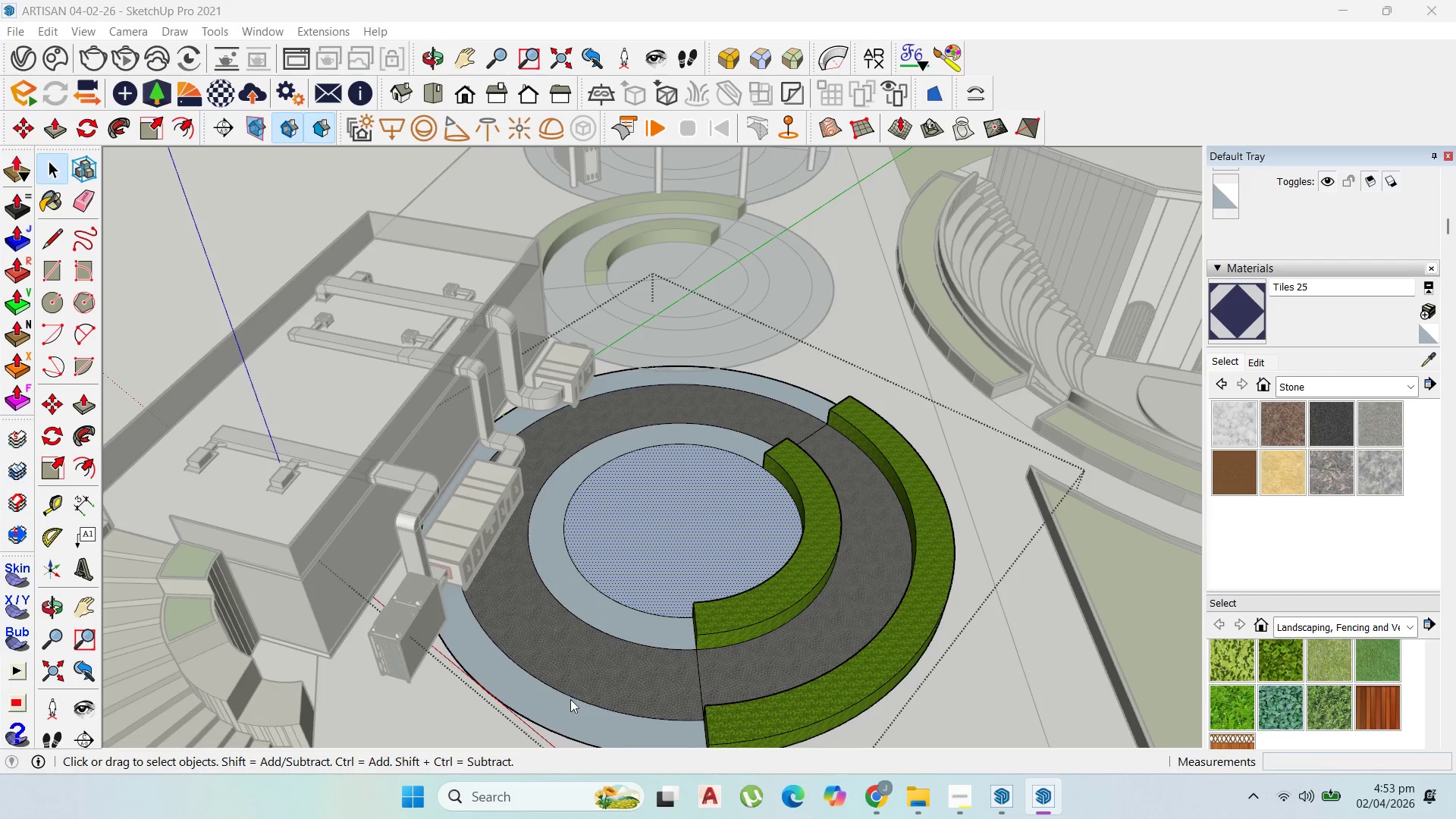 
left_click([565, 700])
 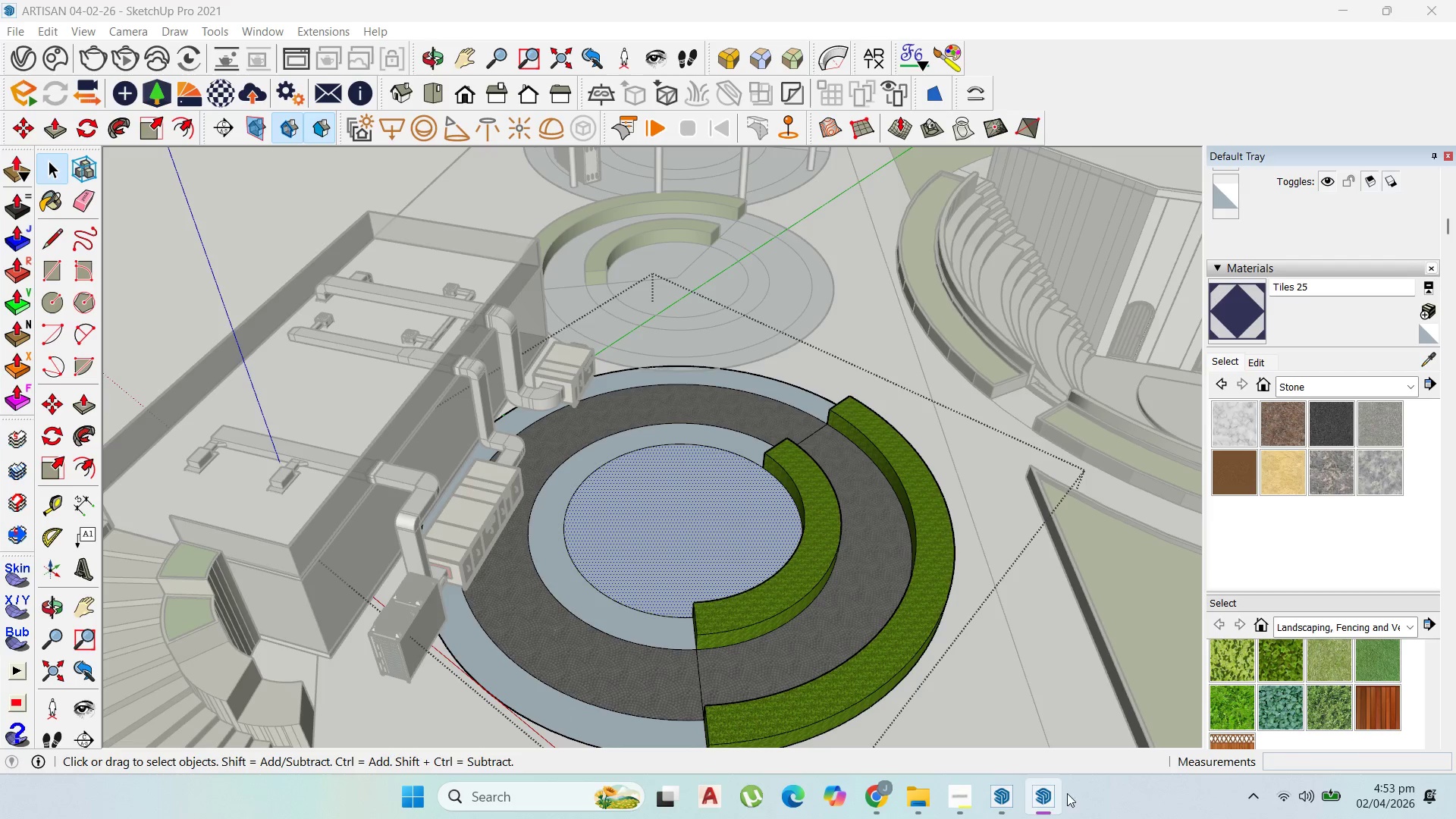 
left_click([1053, 802])
 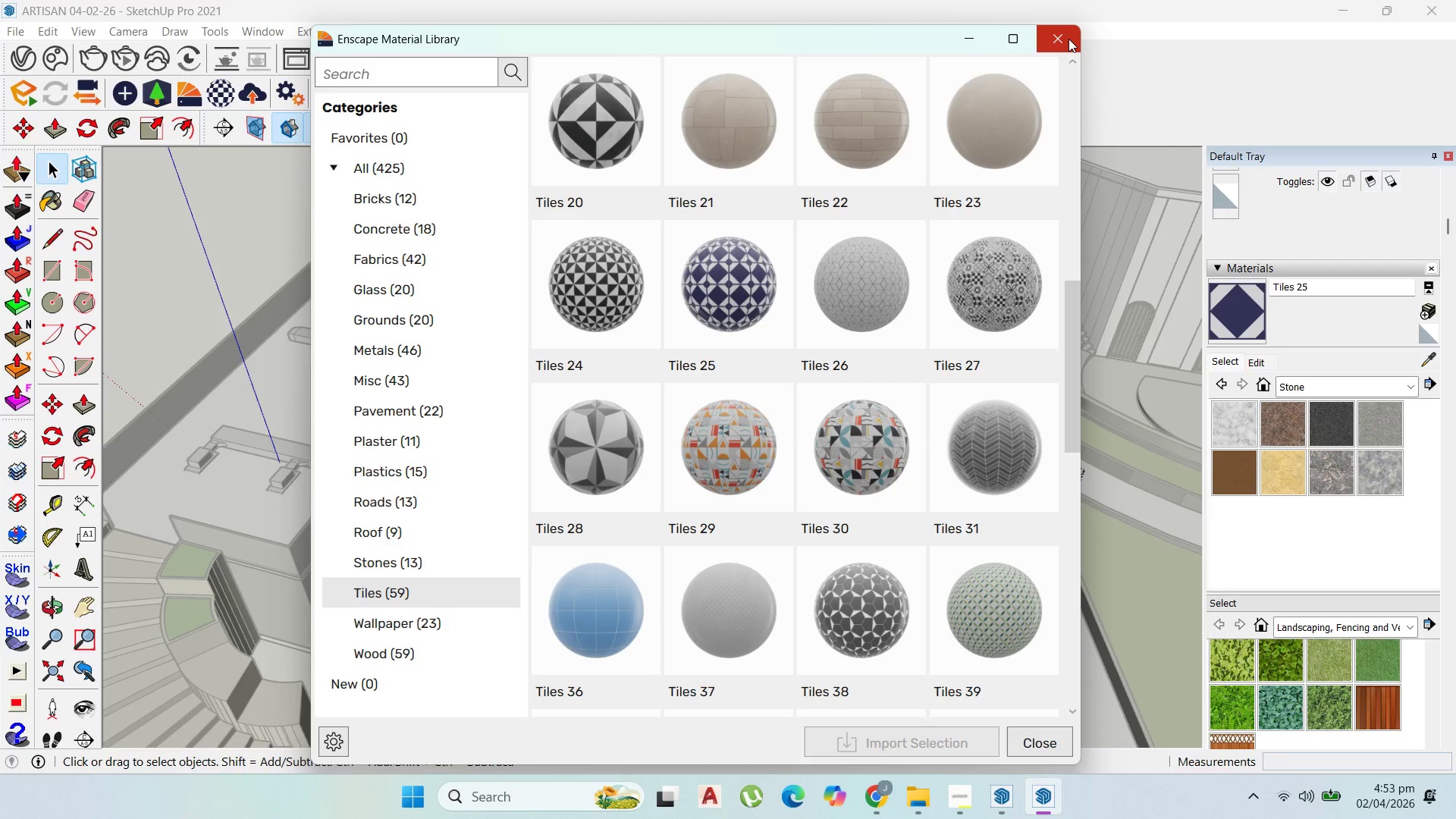 
left_click([1067, 39])
 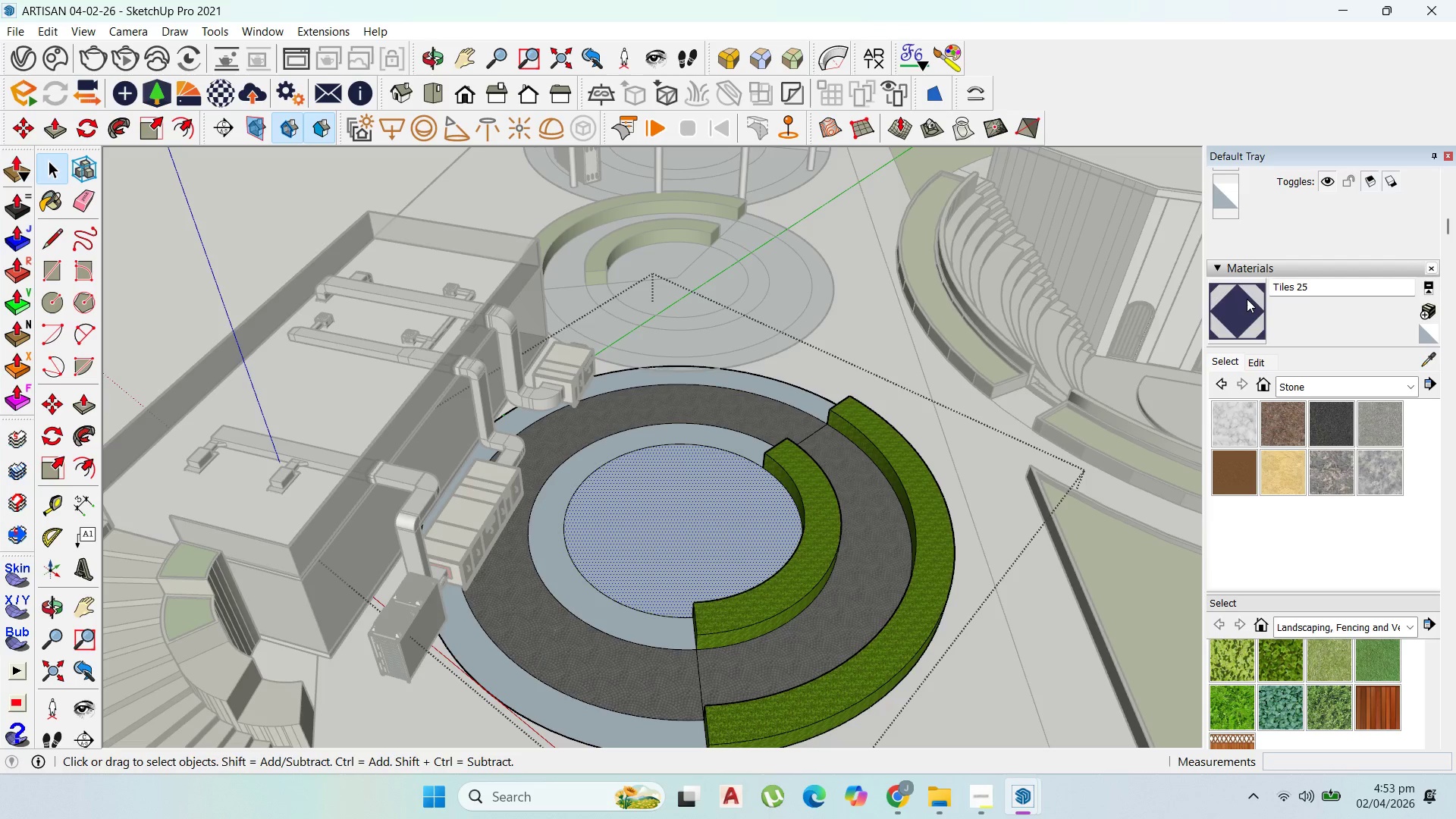 
left_click([1248, 300])
 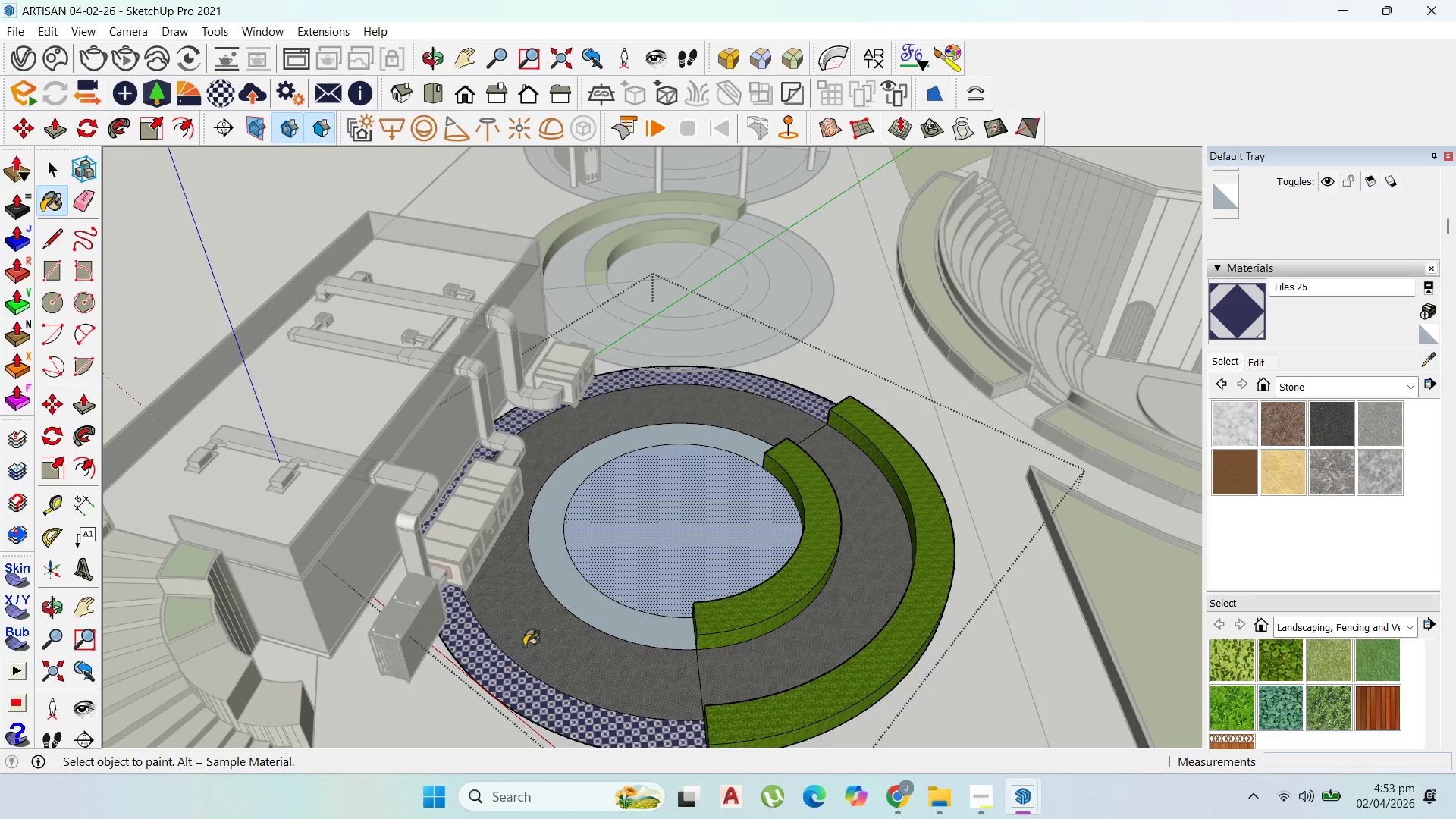 
scroll: coordinate [720, 566], scroll_direction: up, amount: 7.0
 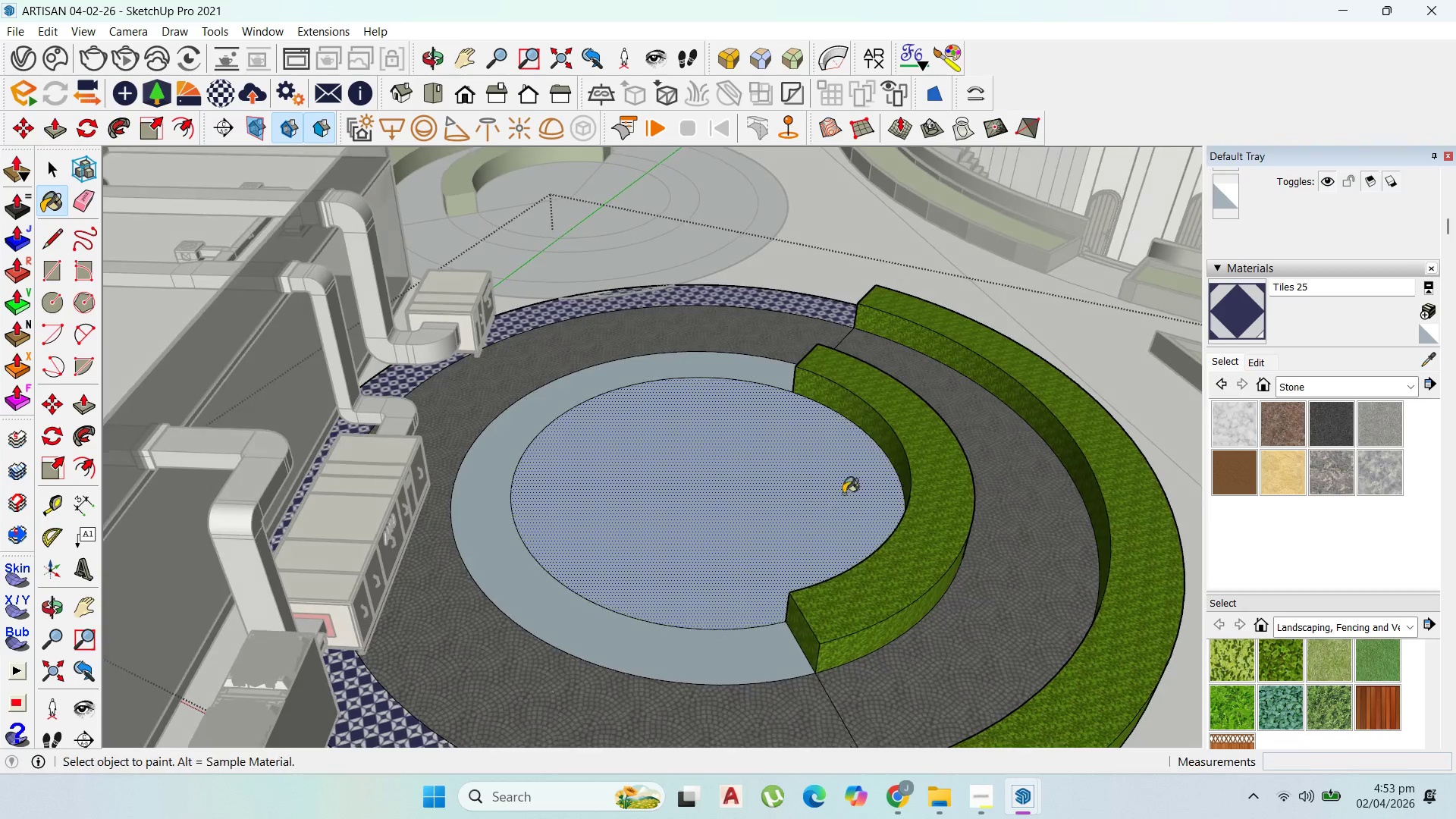 
scroll: coordinate [761, 444], scroll_direction: down, amount: 5.0
 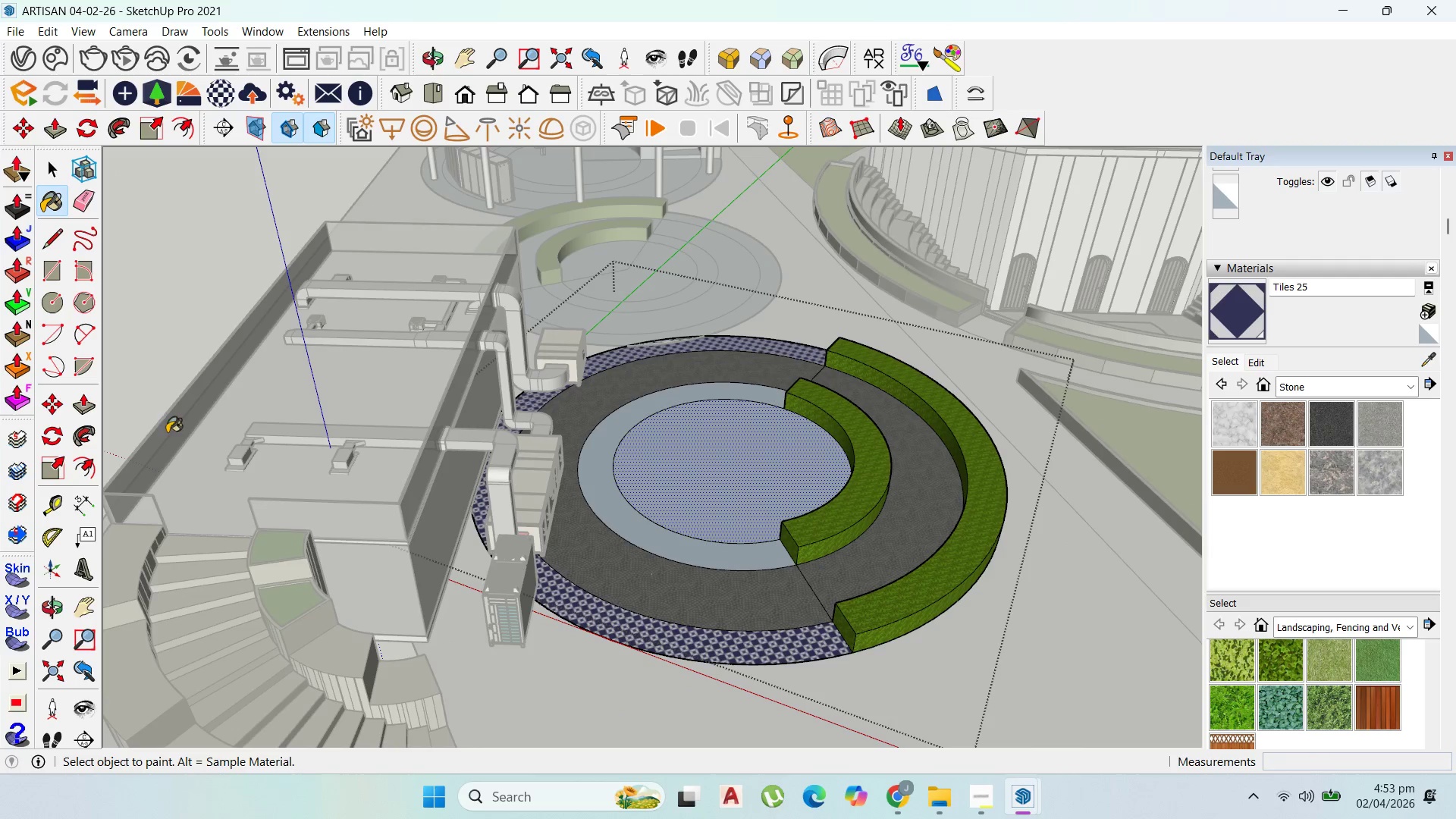 
mouse_move([176, 85])
 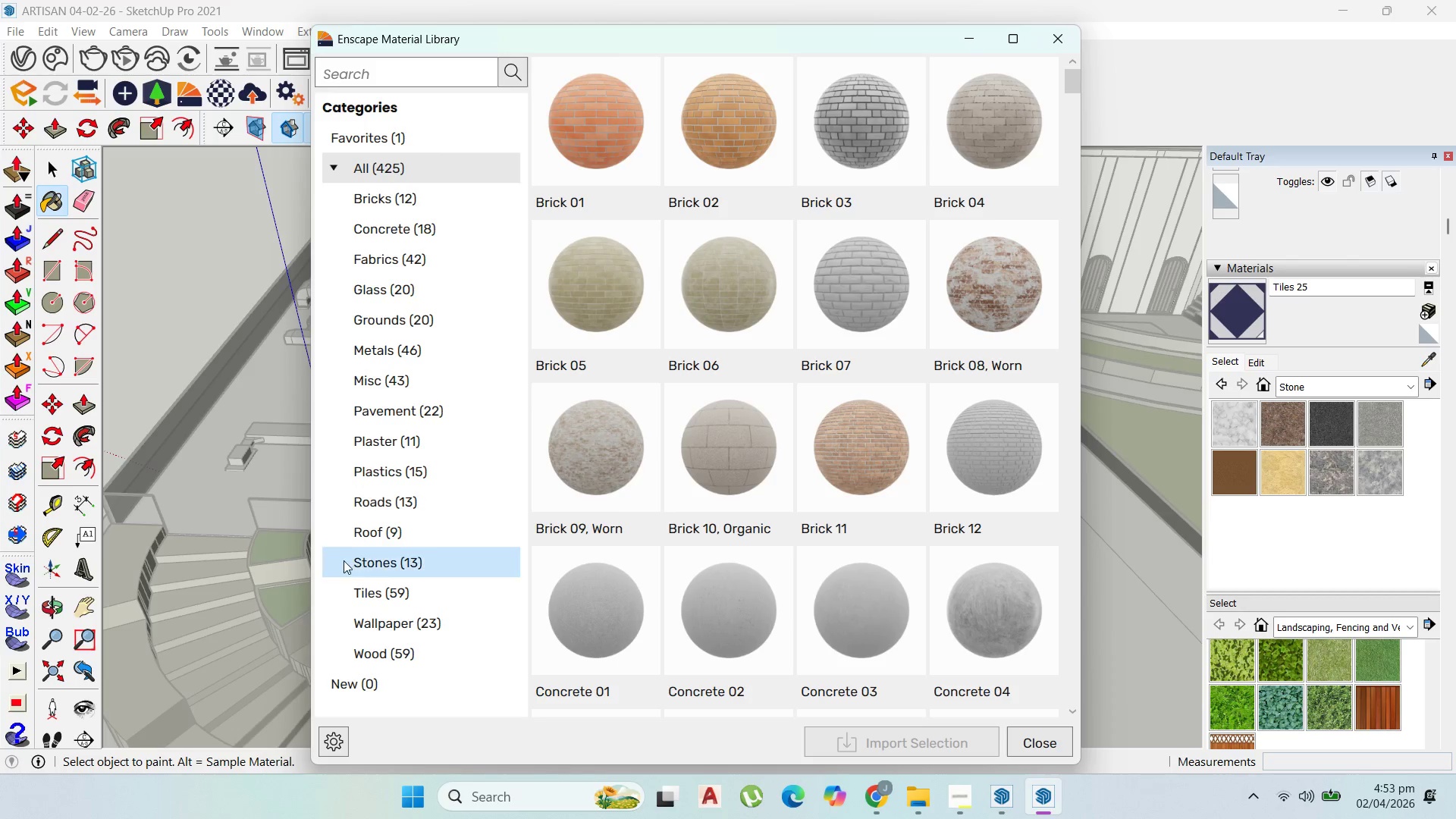 
left_click([398, 592])
 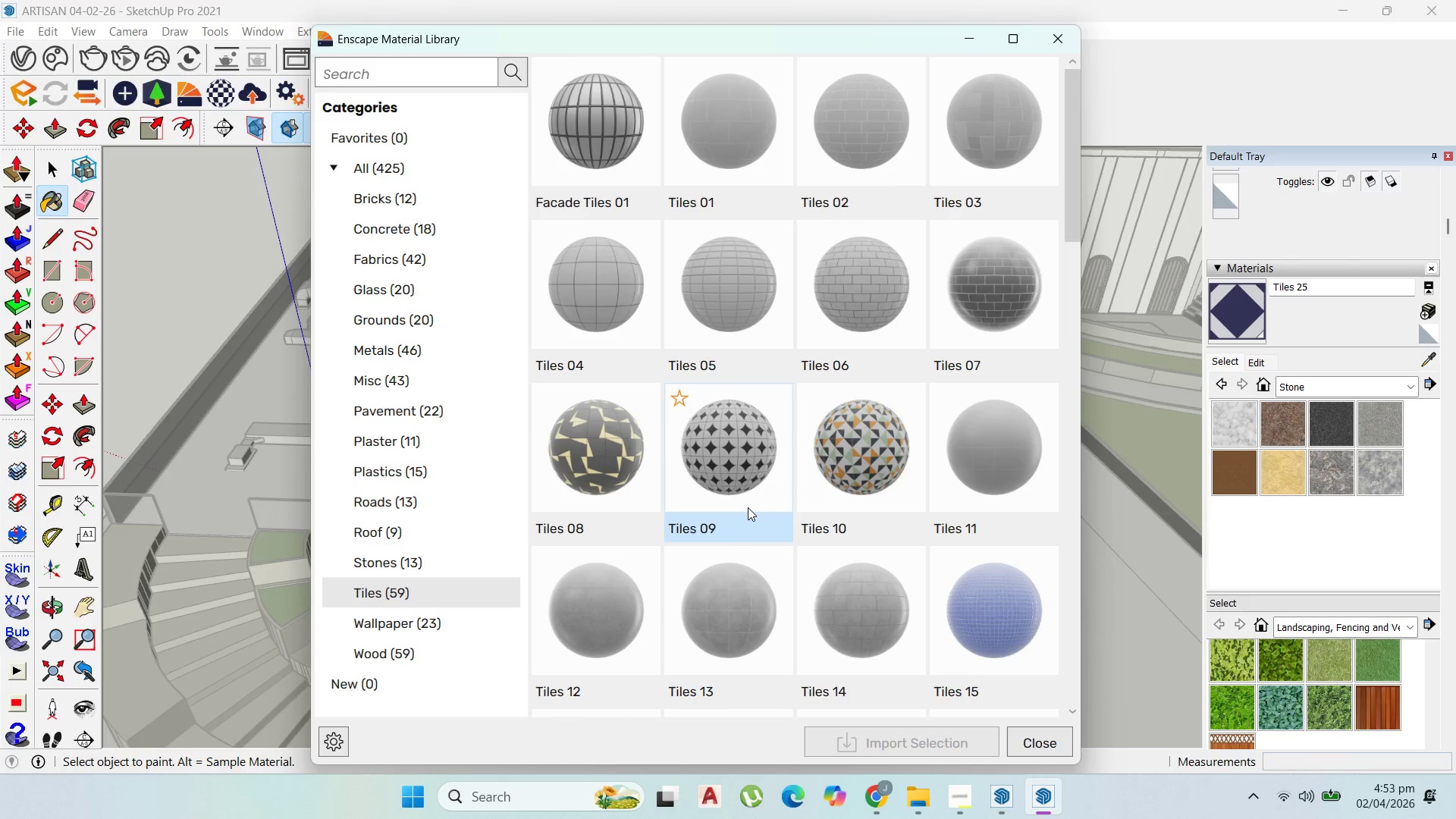 
scroll: coordinate [767, 502], scroll_direction: down, amount: 3.0
 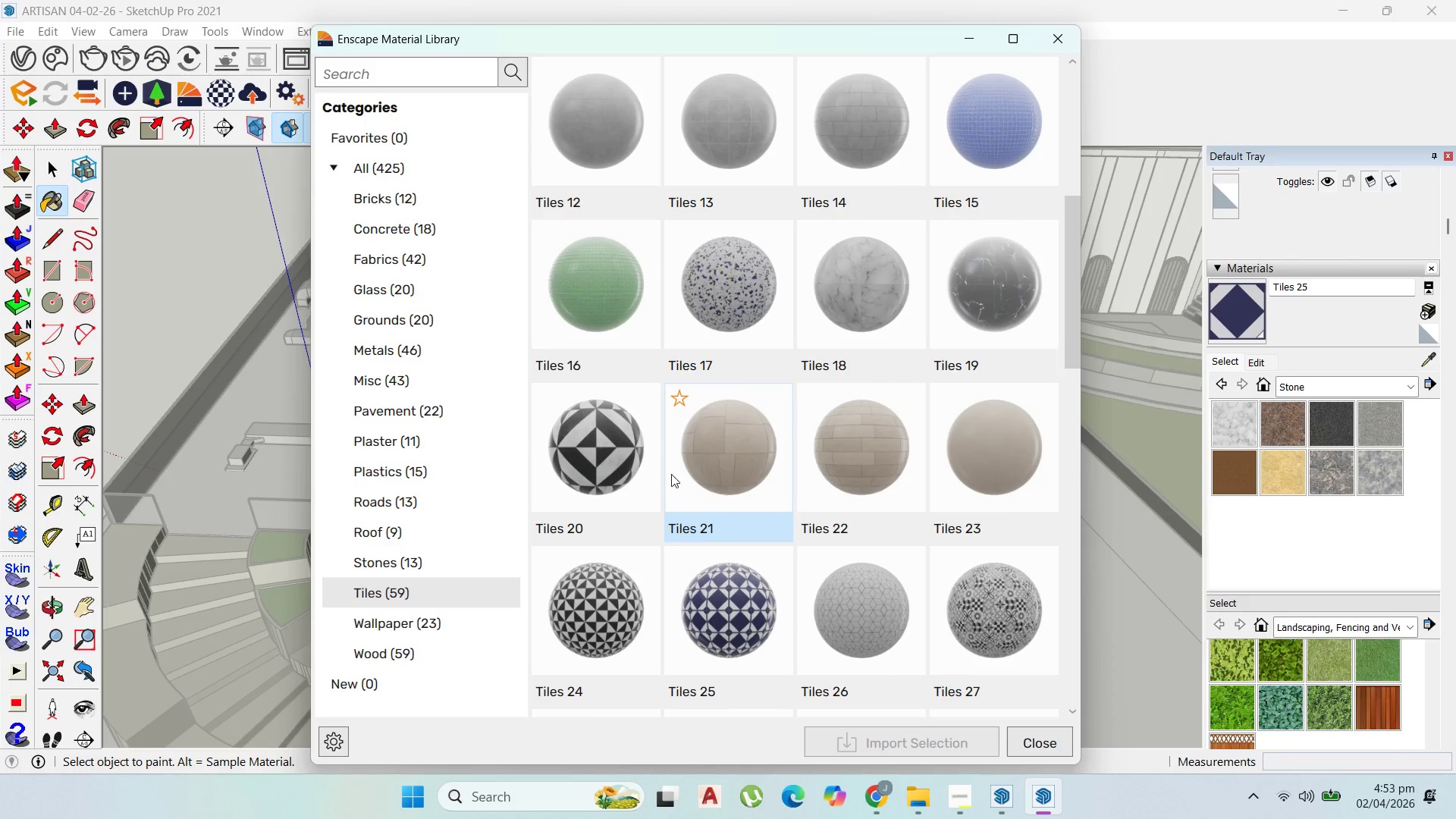 
left_click([622, 458])
 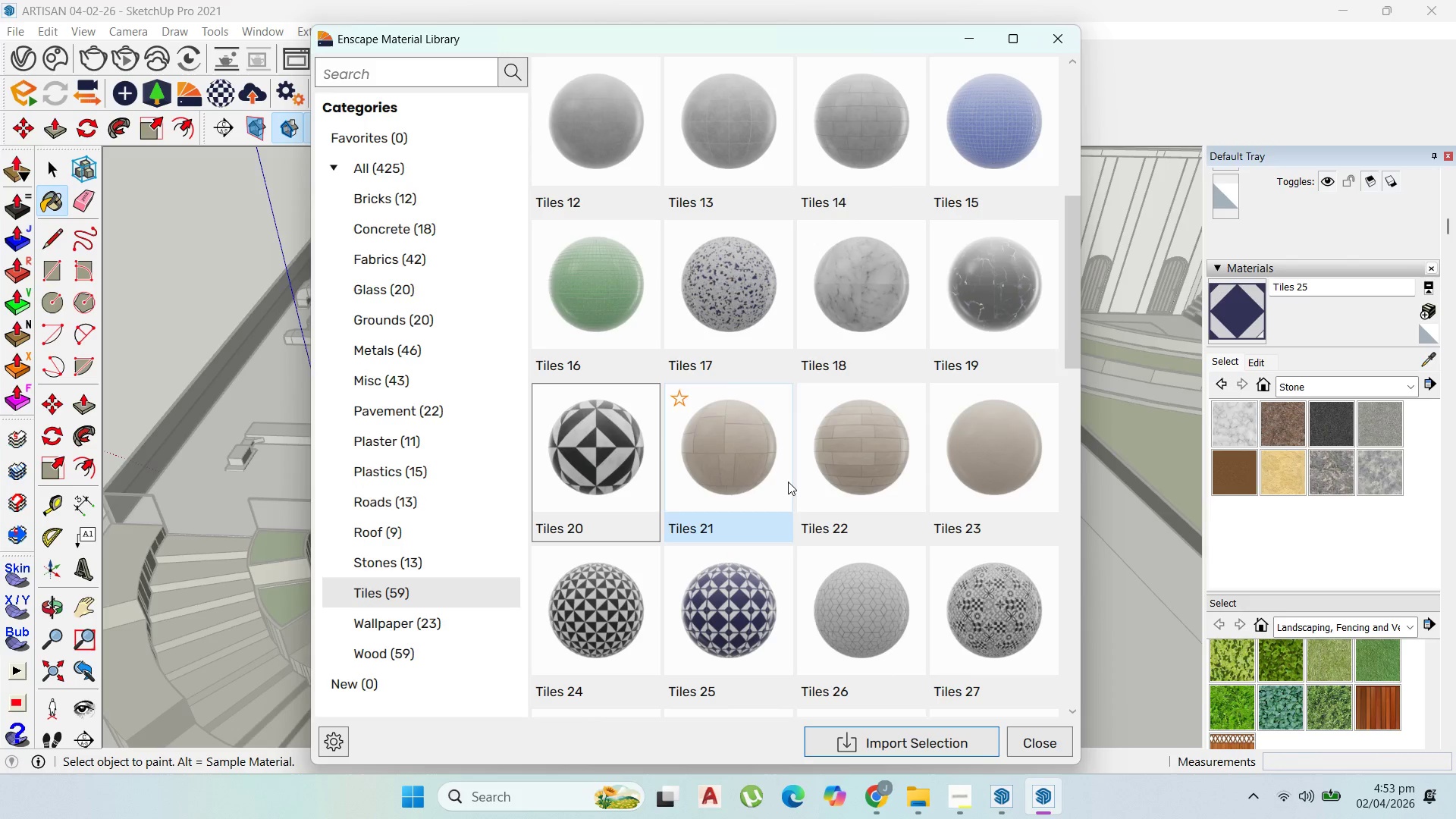 
left_click([874, 469])
 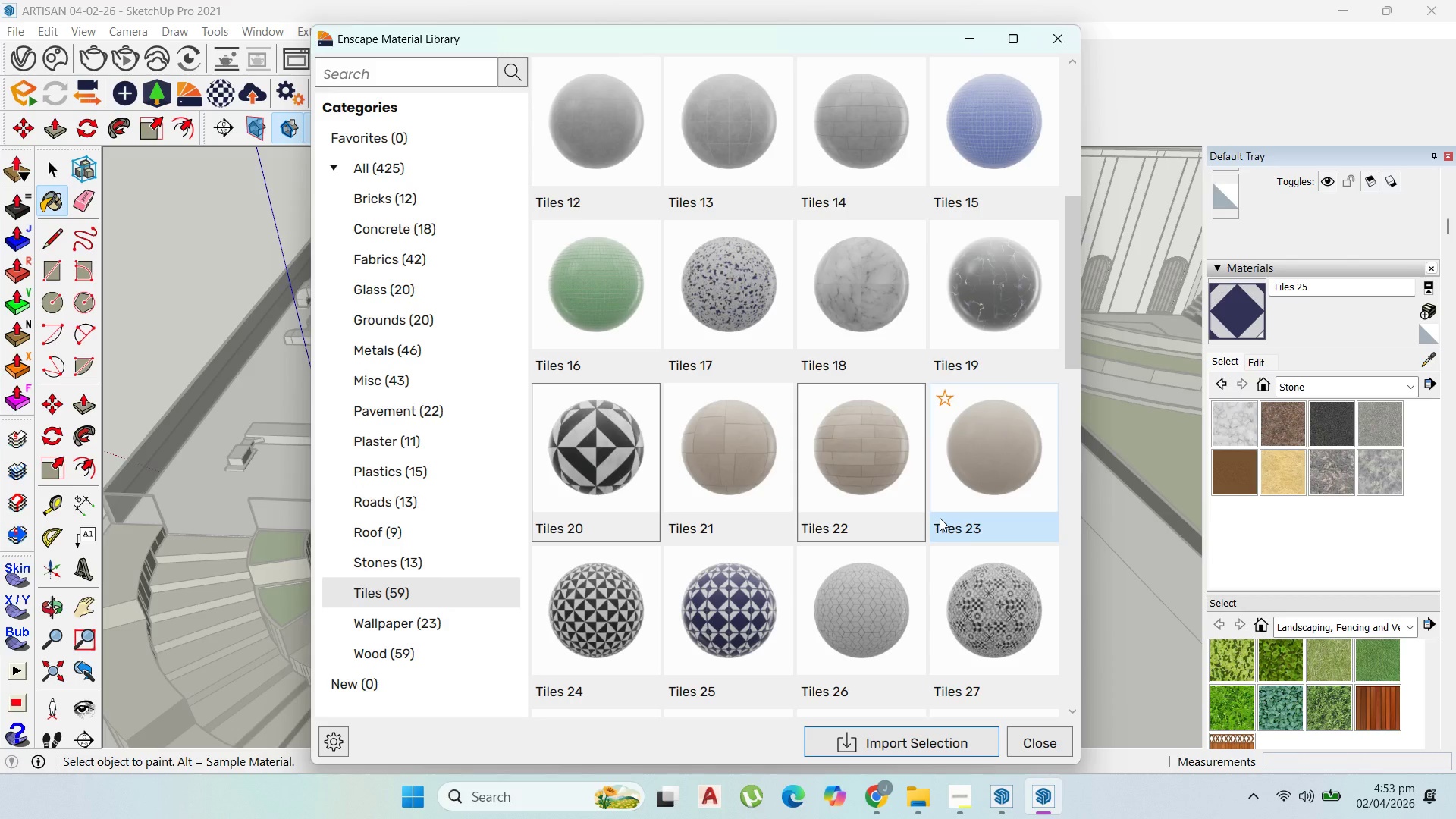 
scroll: coordinate [767, 483], scroll_direction: down, amount: 2.0
 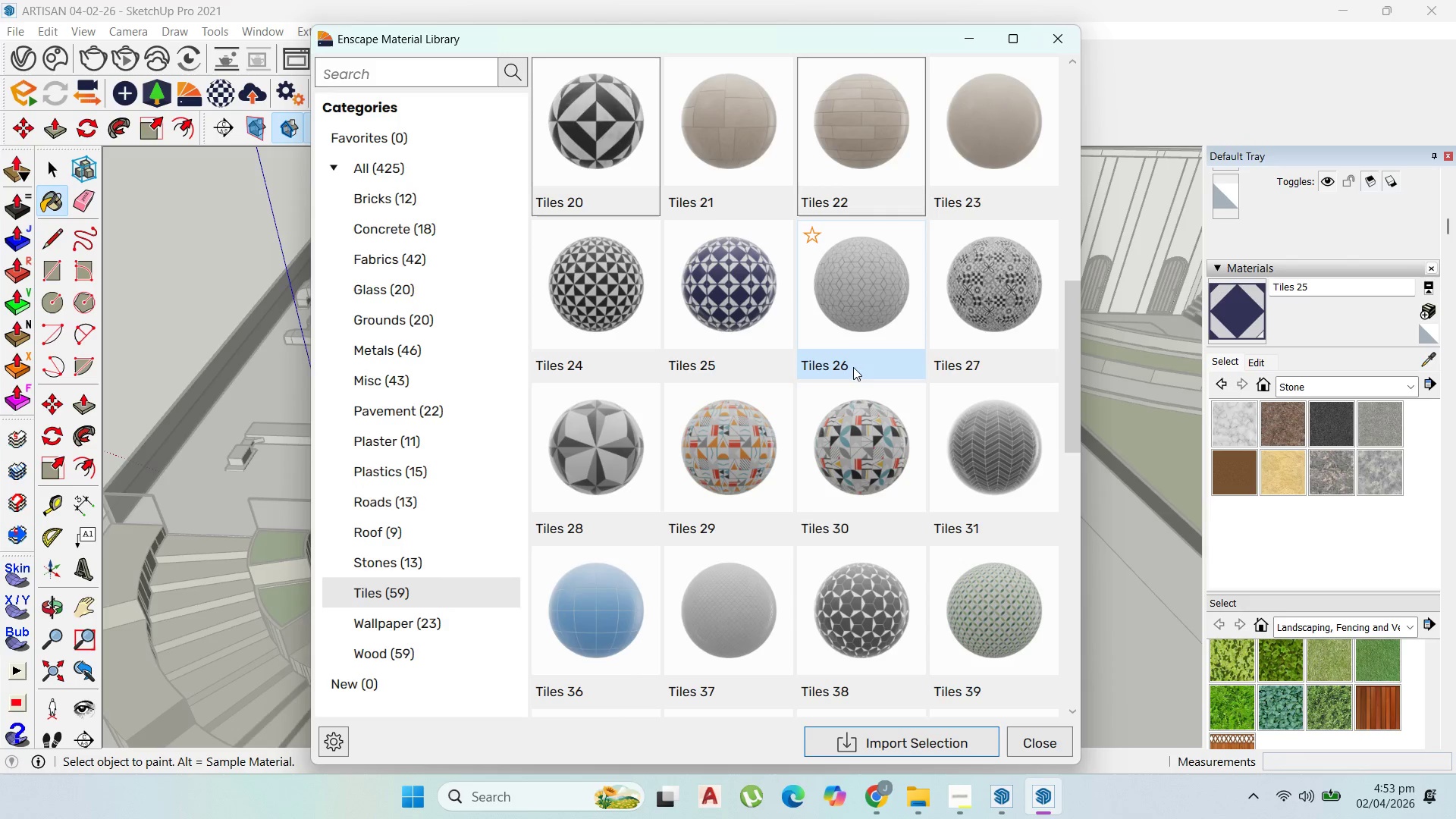 
left_click([874, 315])
 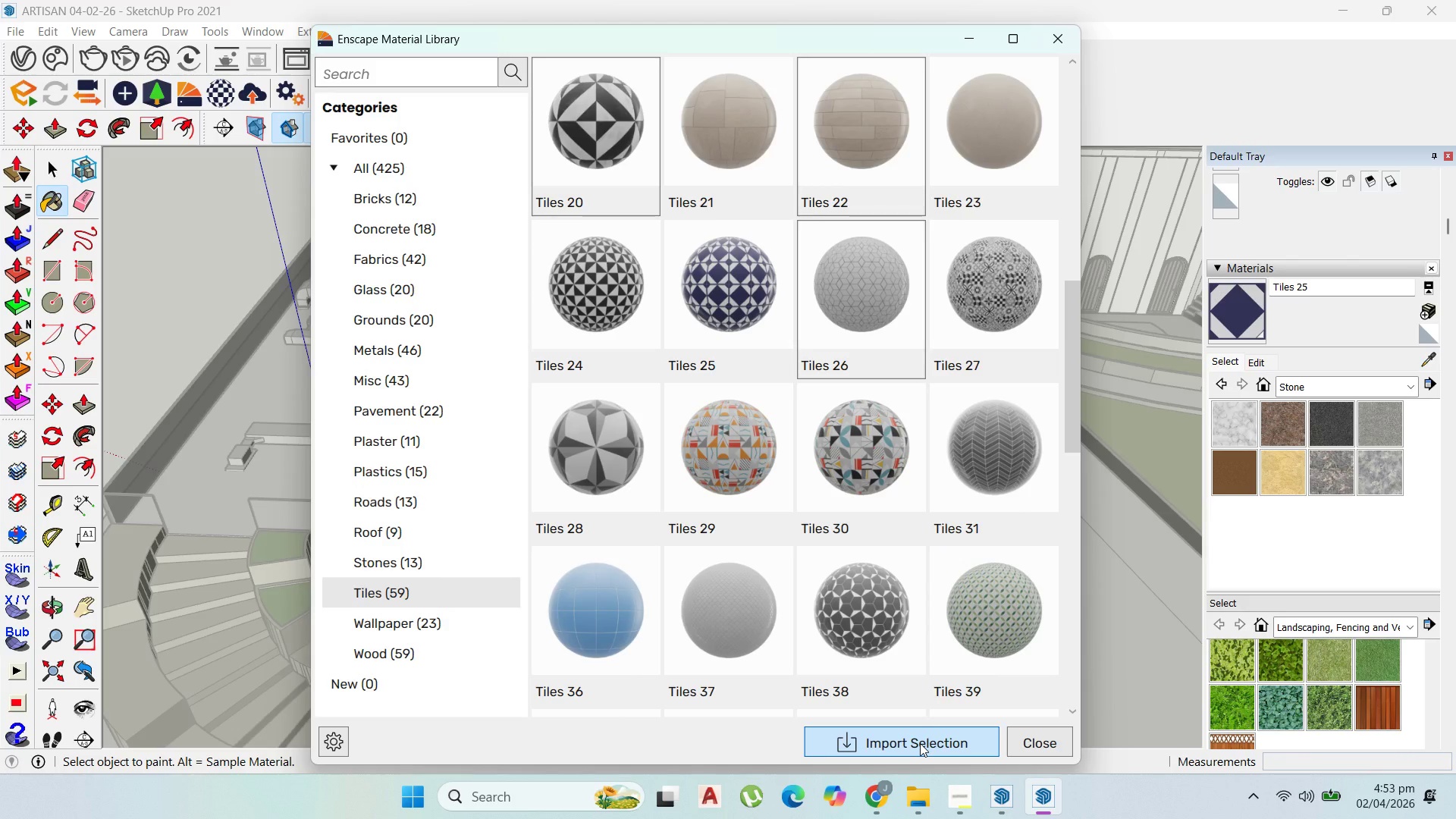 
left_click([920, 743])
 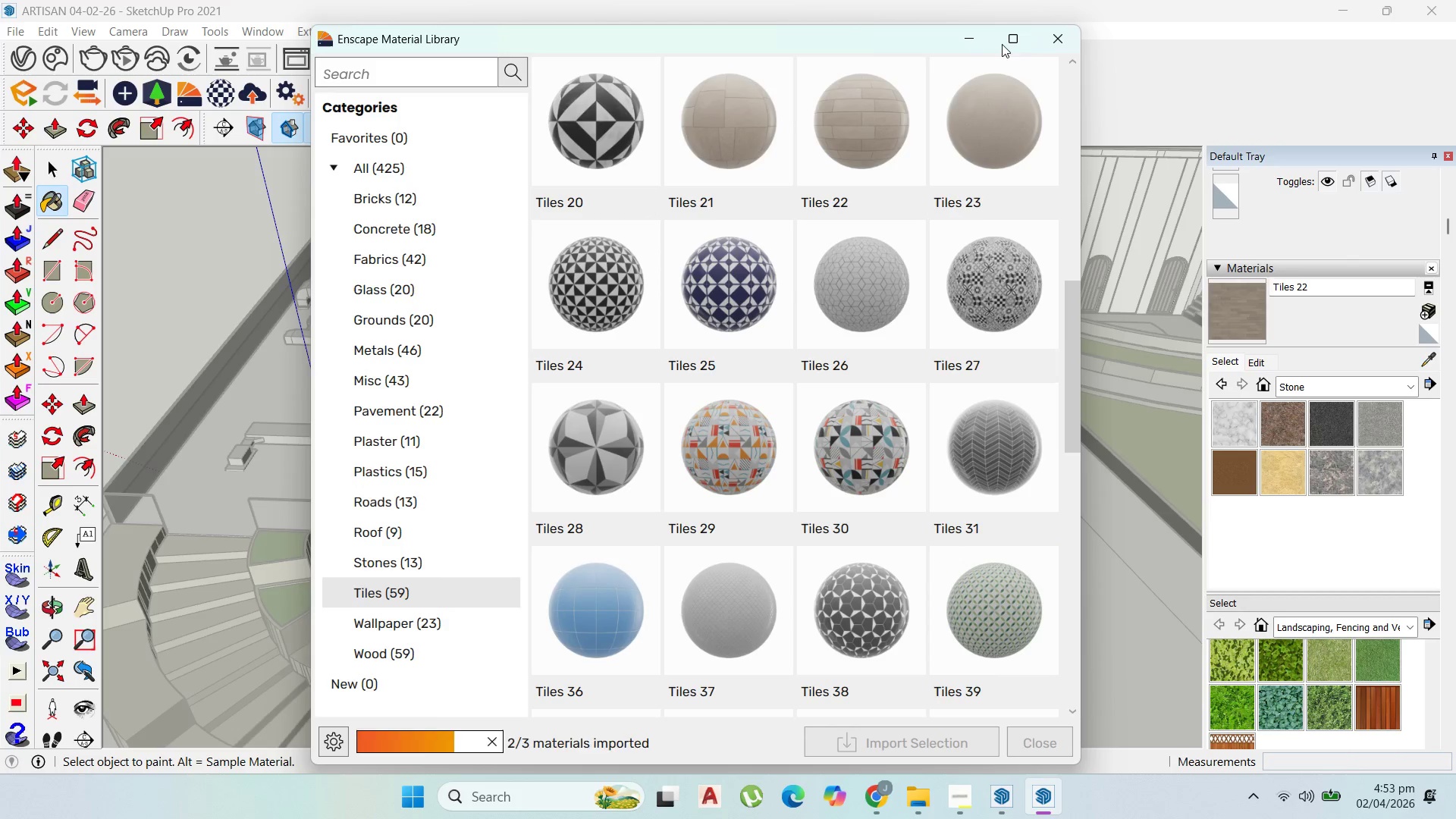 
left_click([1050, 36])
 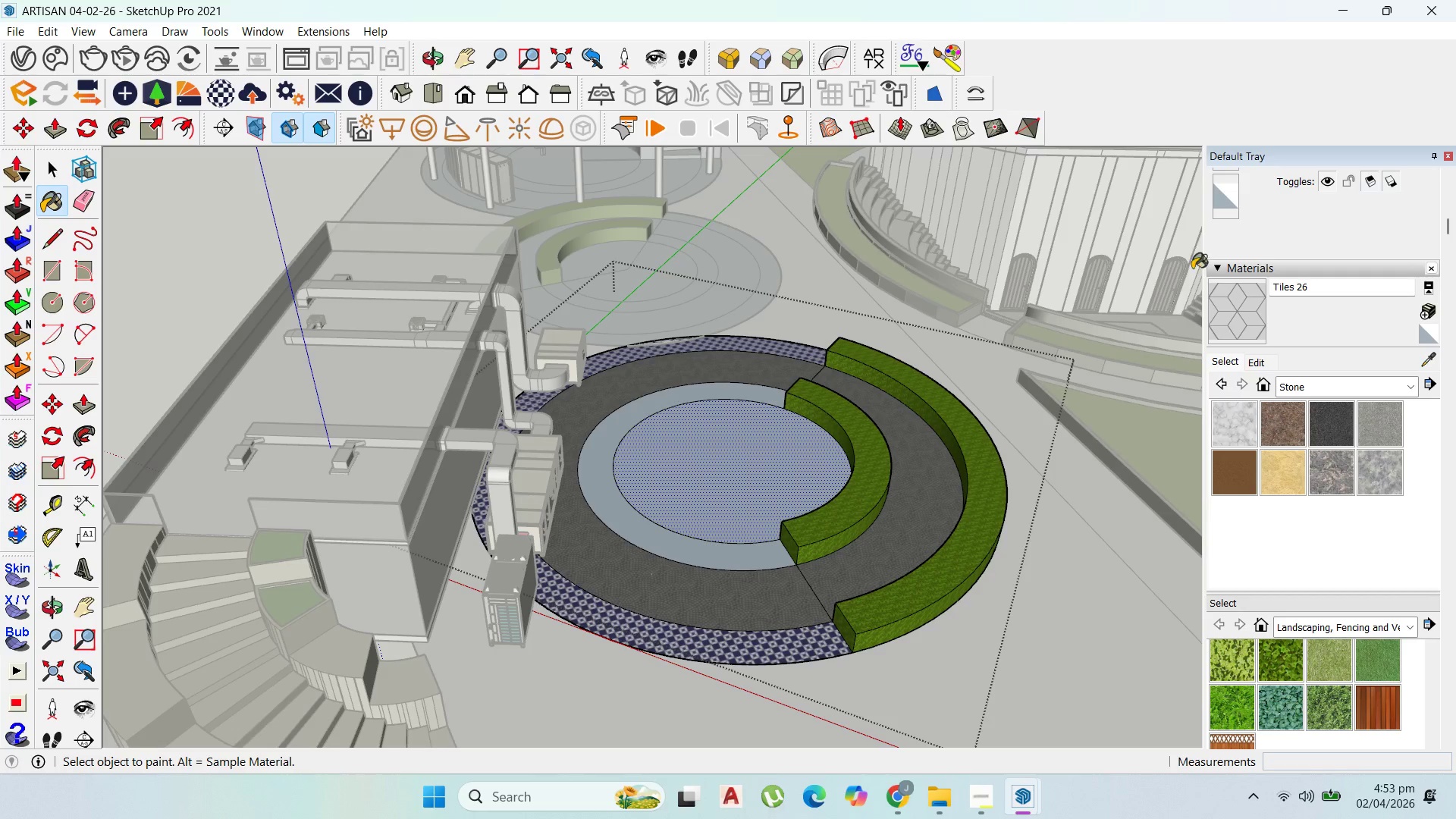 
left_click([1211, 297])
 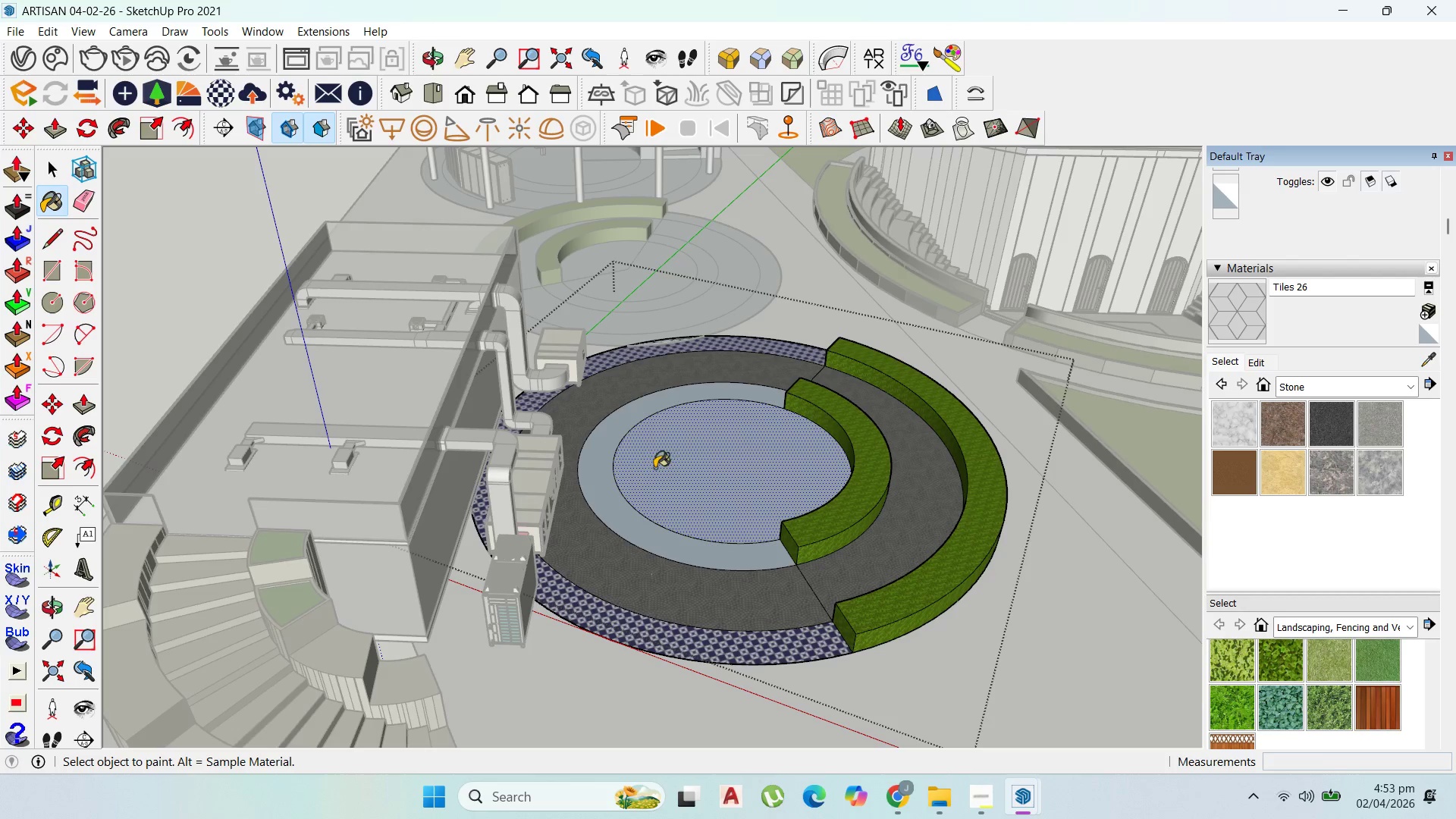 
left_click([610, 494])
 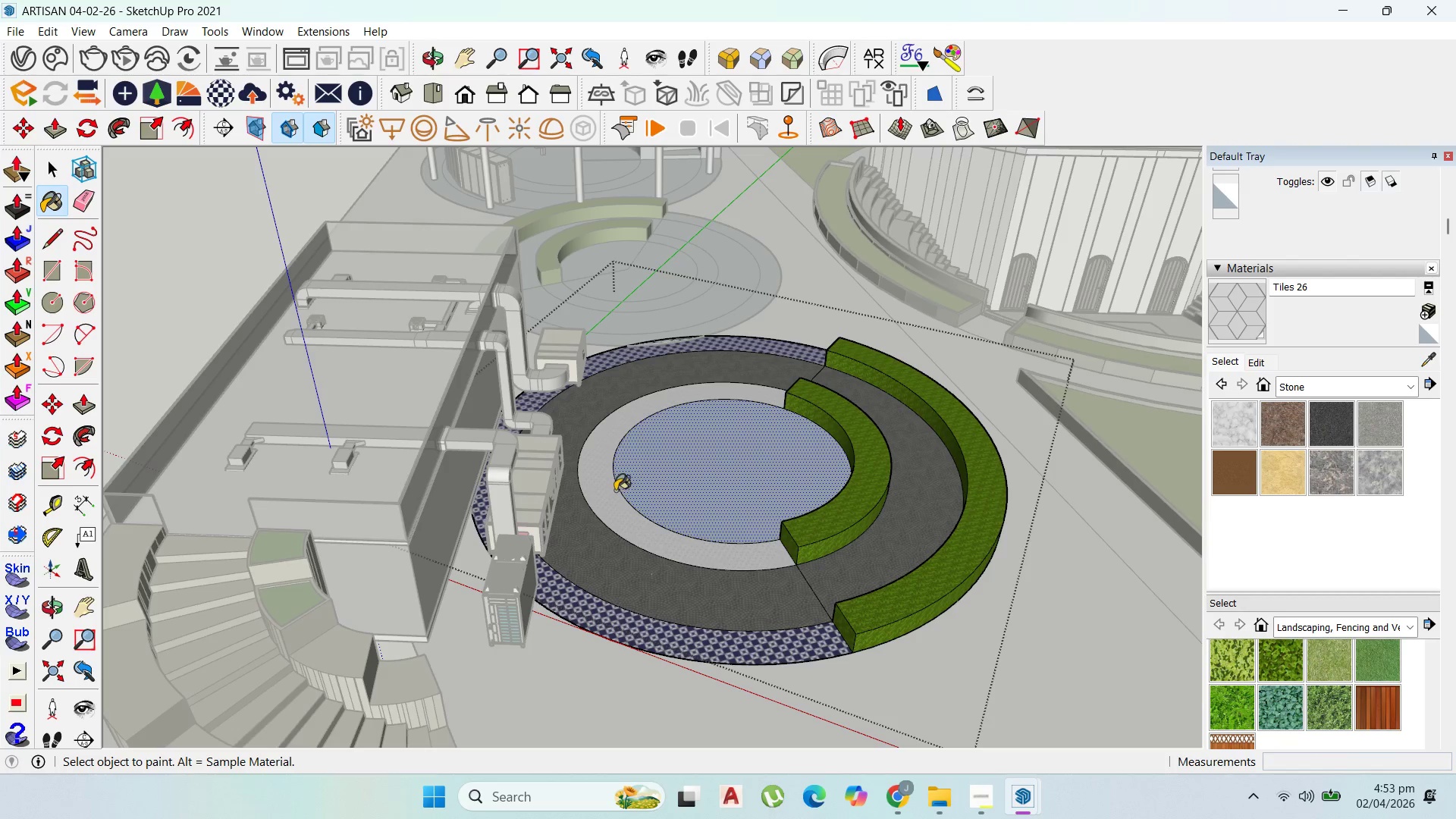 
scroll: coordinate [590, 476], scroll_direction: up, amount: 8.0
 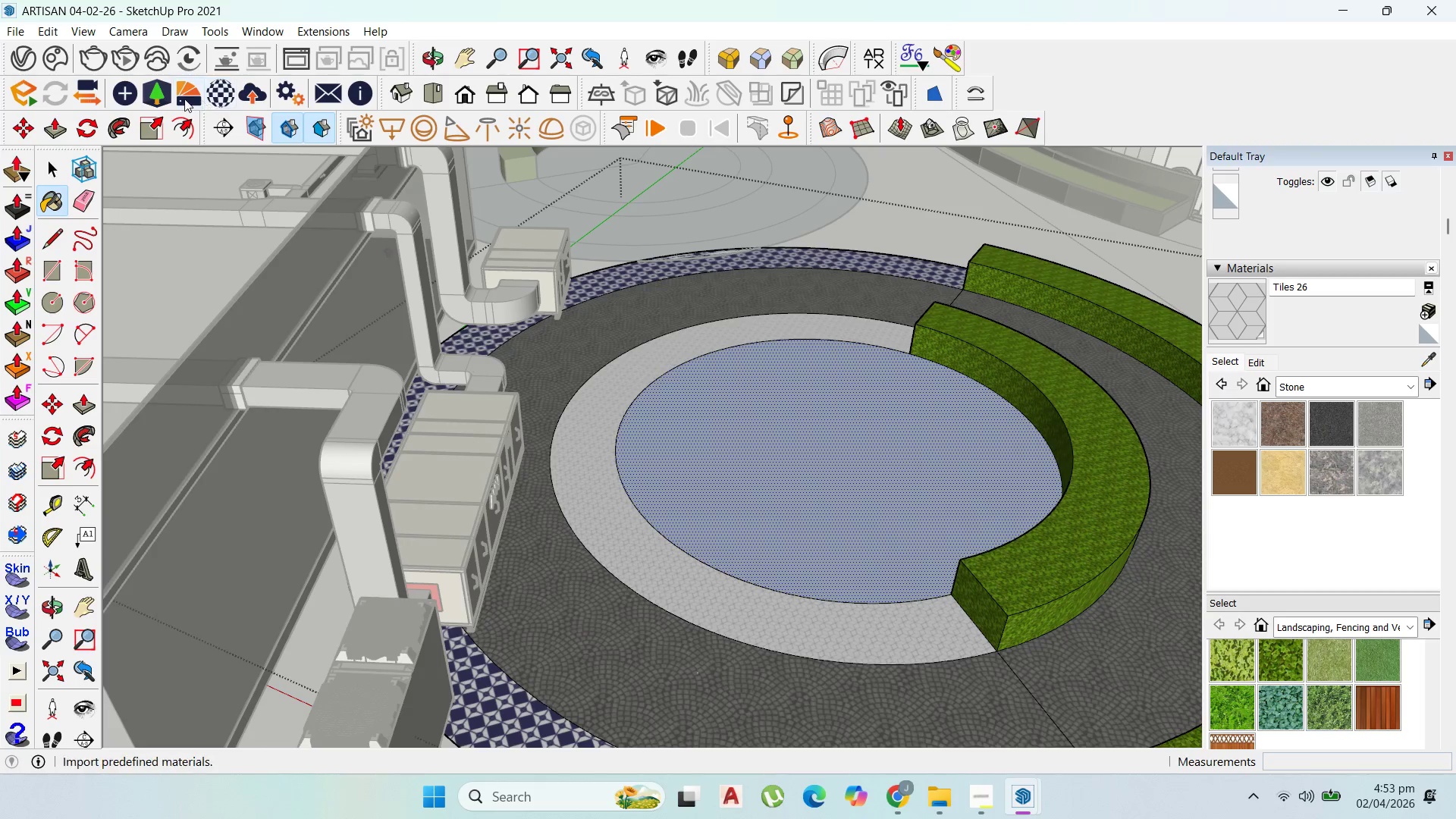 
left_click([190, 93])
 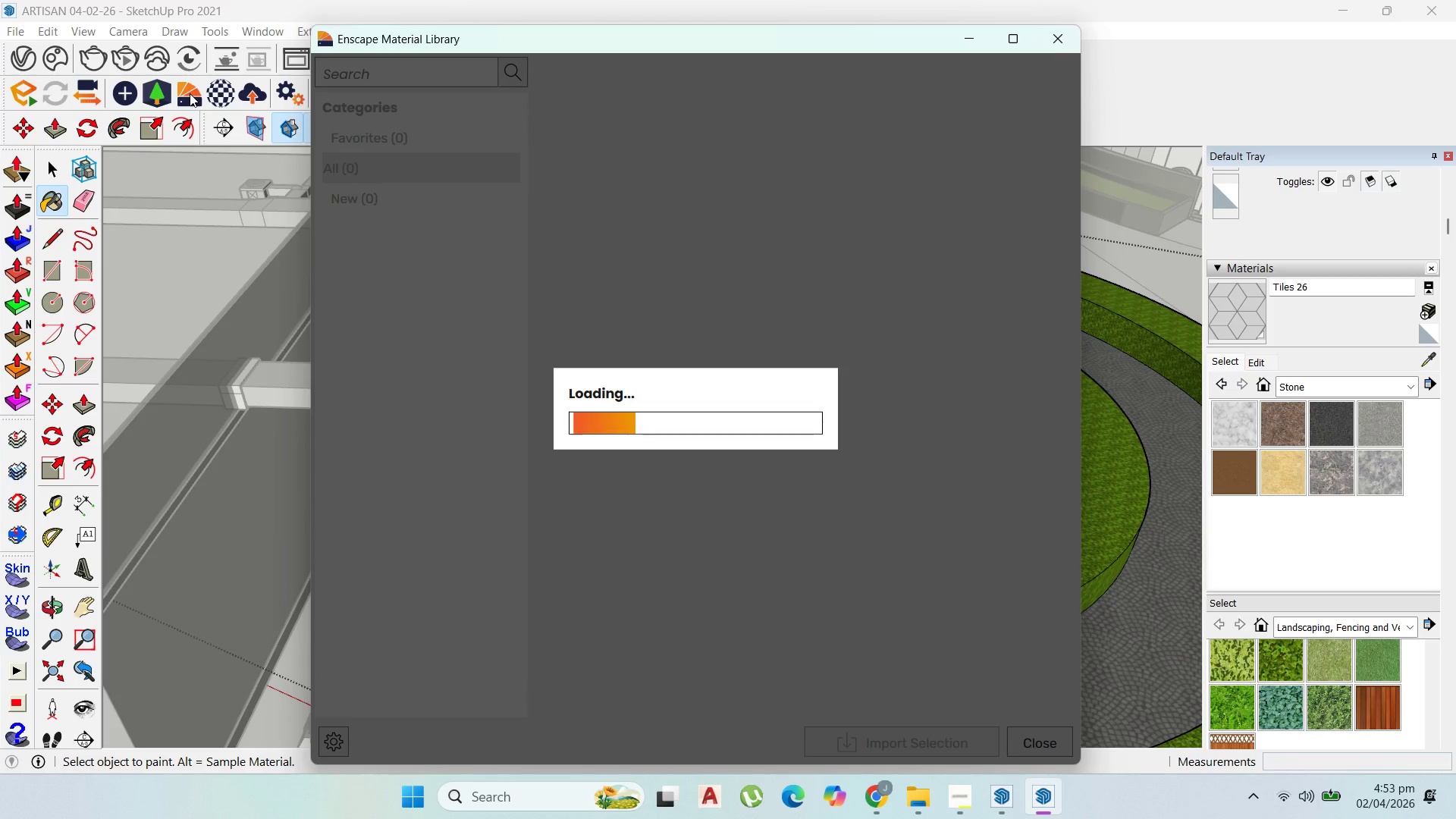 
mouse_move([346, 251])
 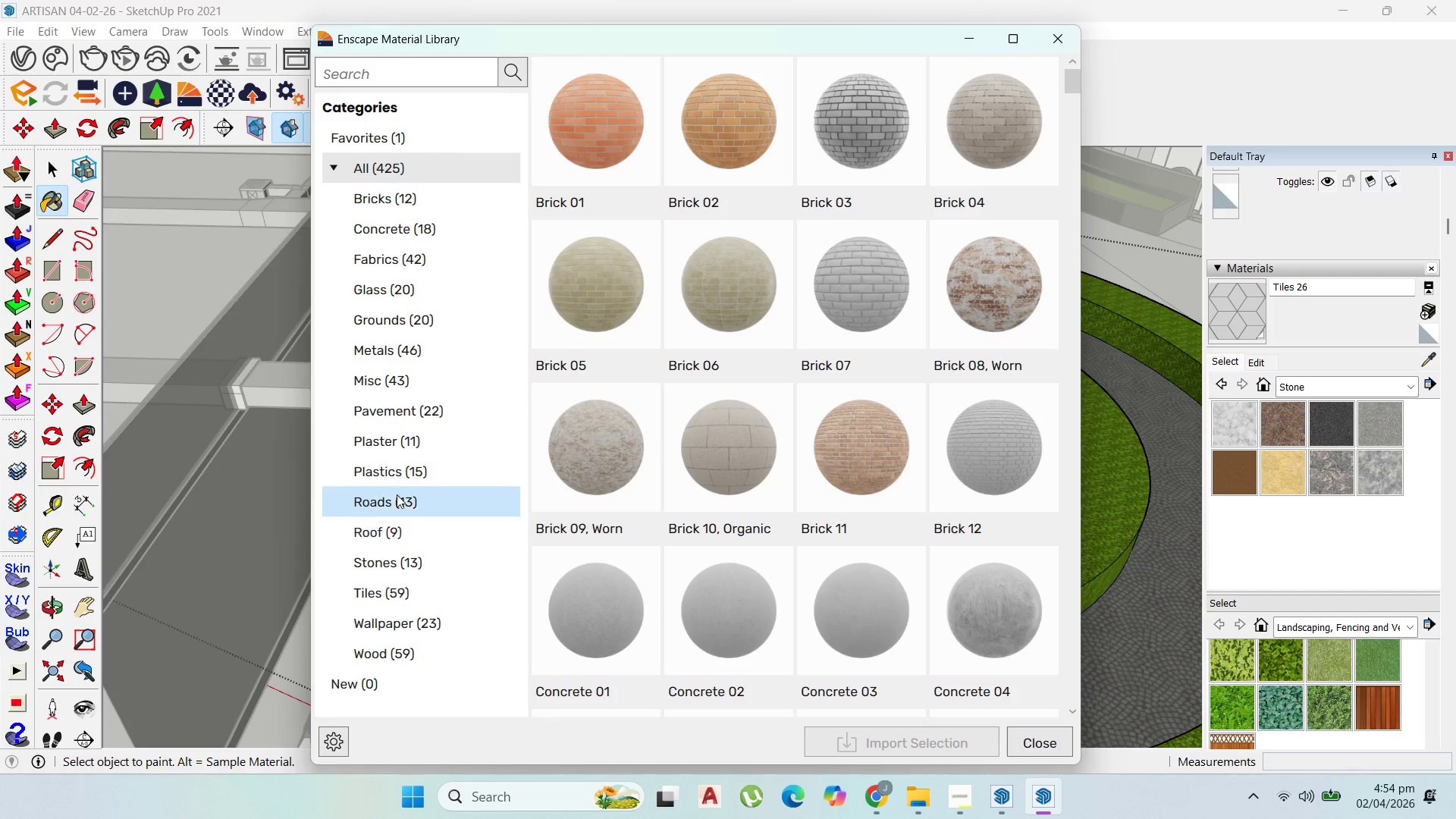 
left_click([398, 419])
 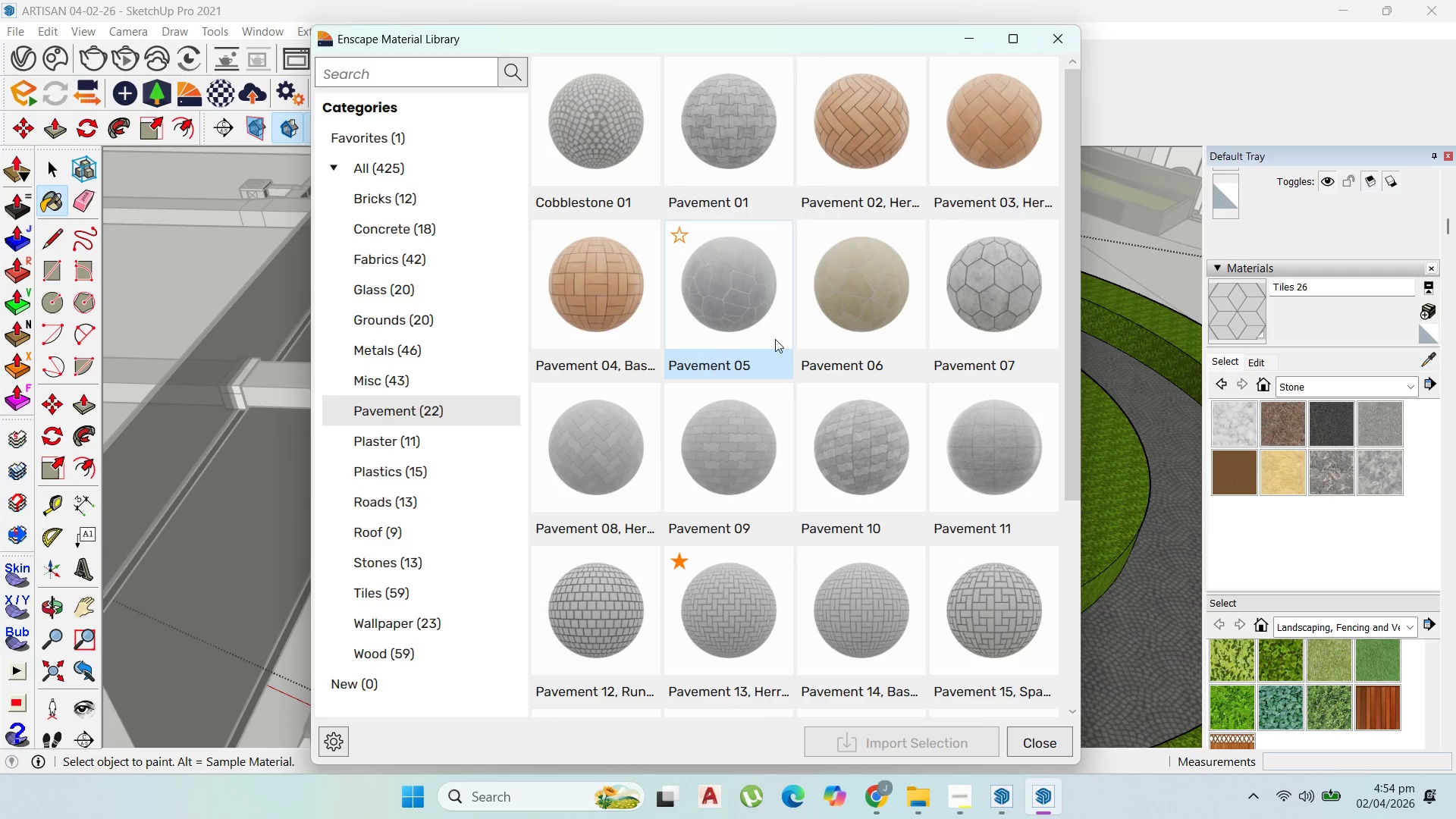 
scroll: coordinate [840, 460], scroll_direction: down, amount: 3.0
 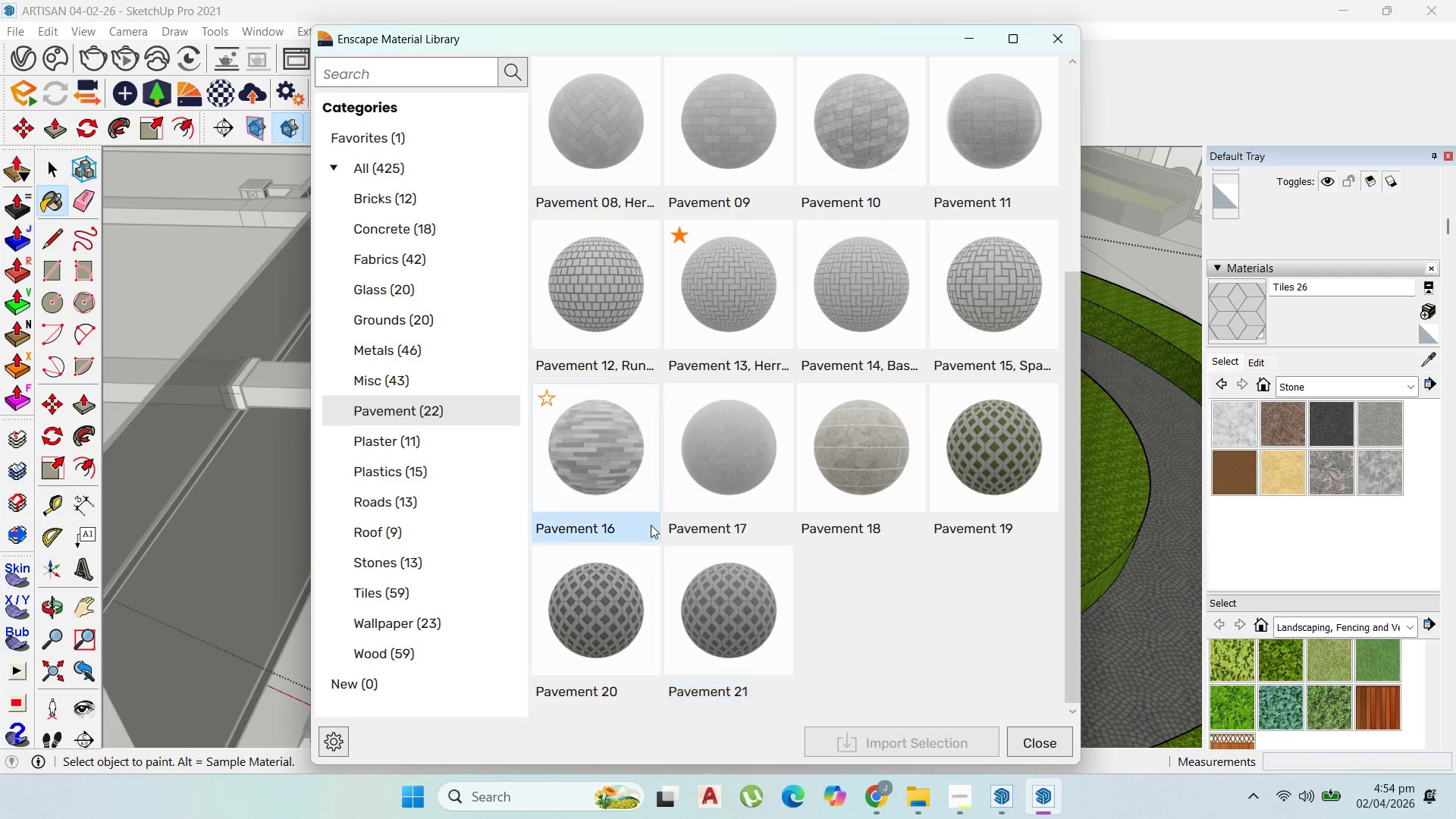 
scroll: coordinate [692, 364], scroll_direction: up, amount: 2.0
 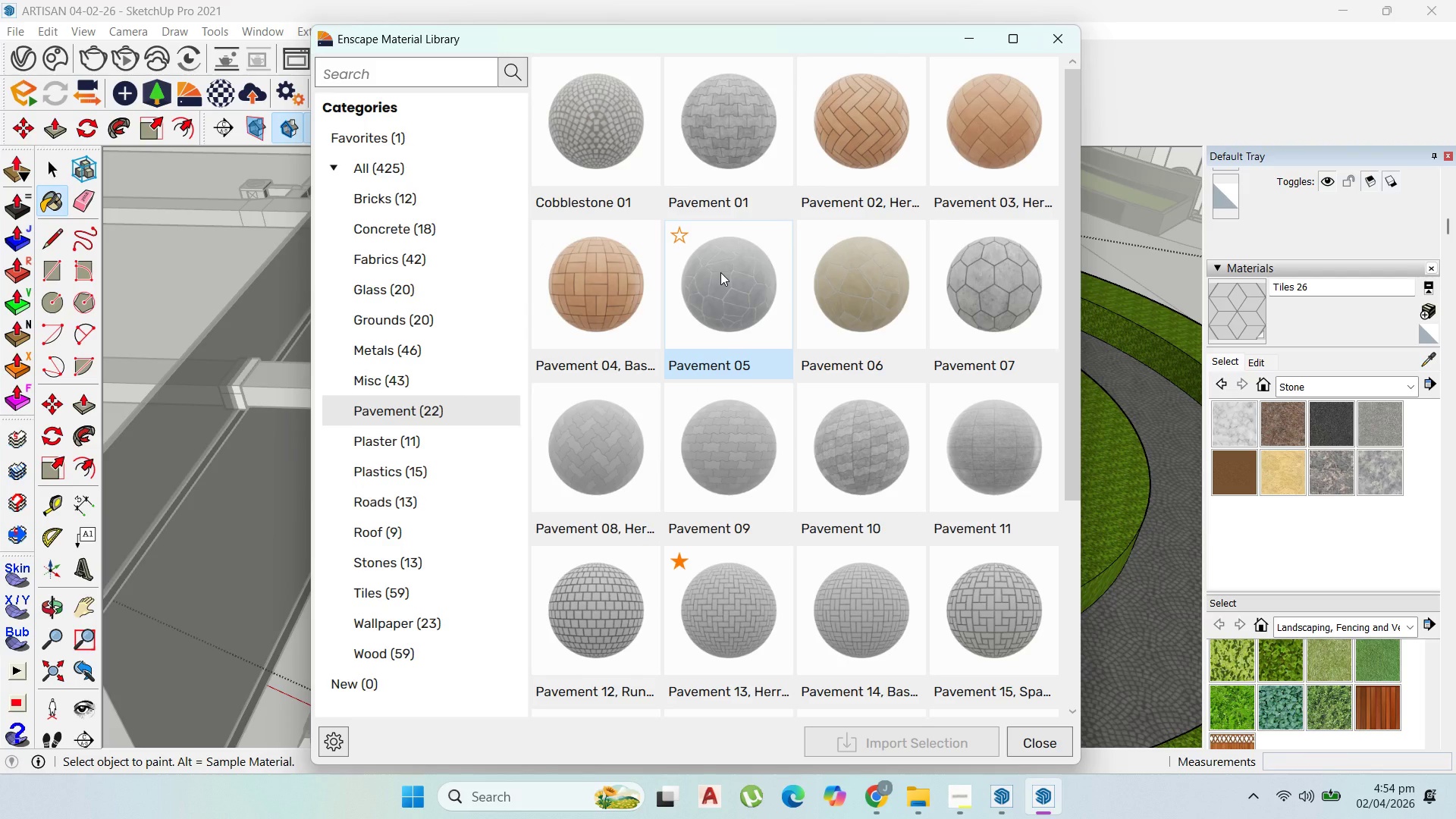 
left_click([890, 158])
 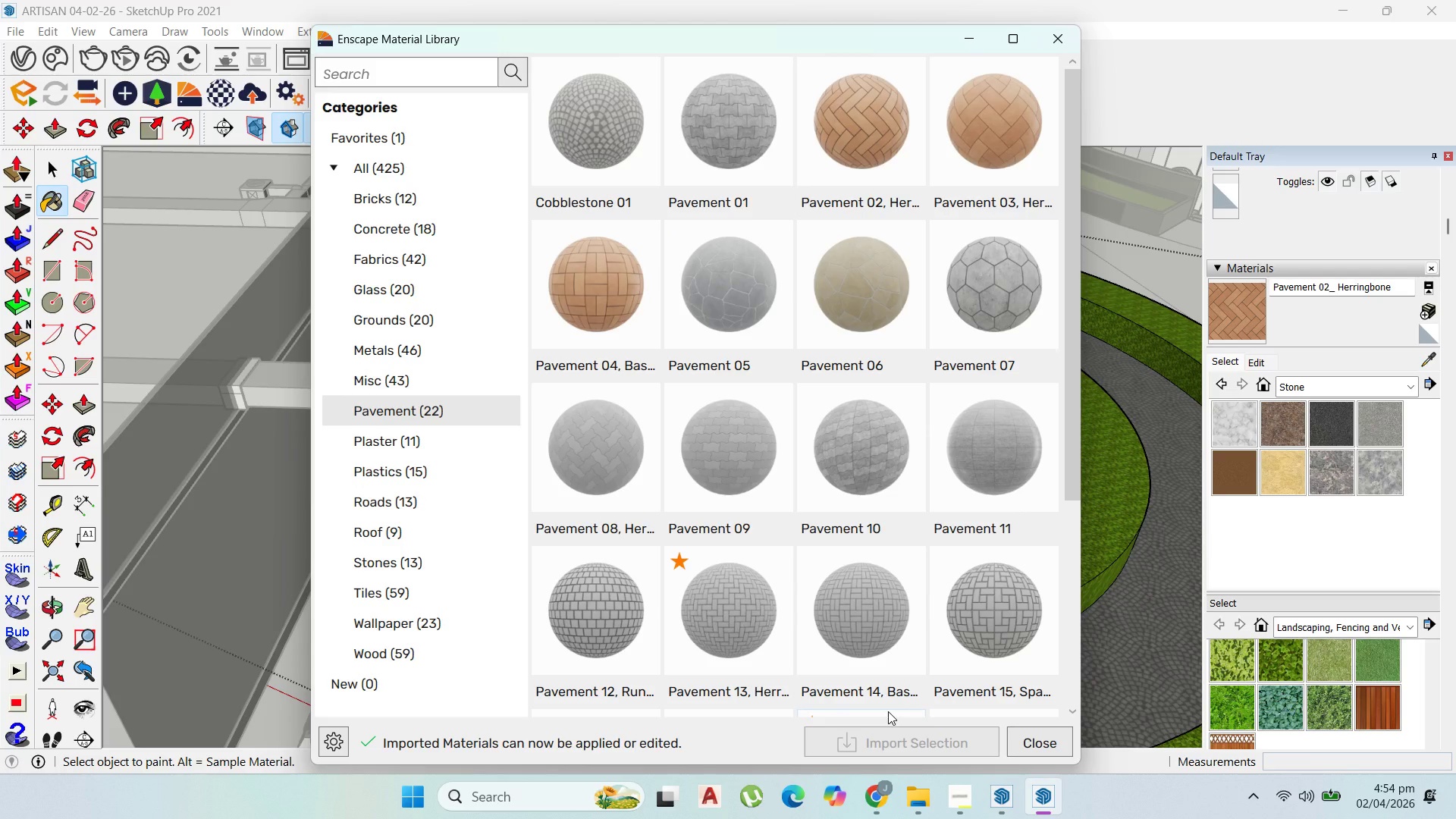 
wait(8.16)
 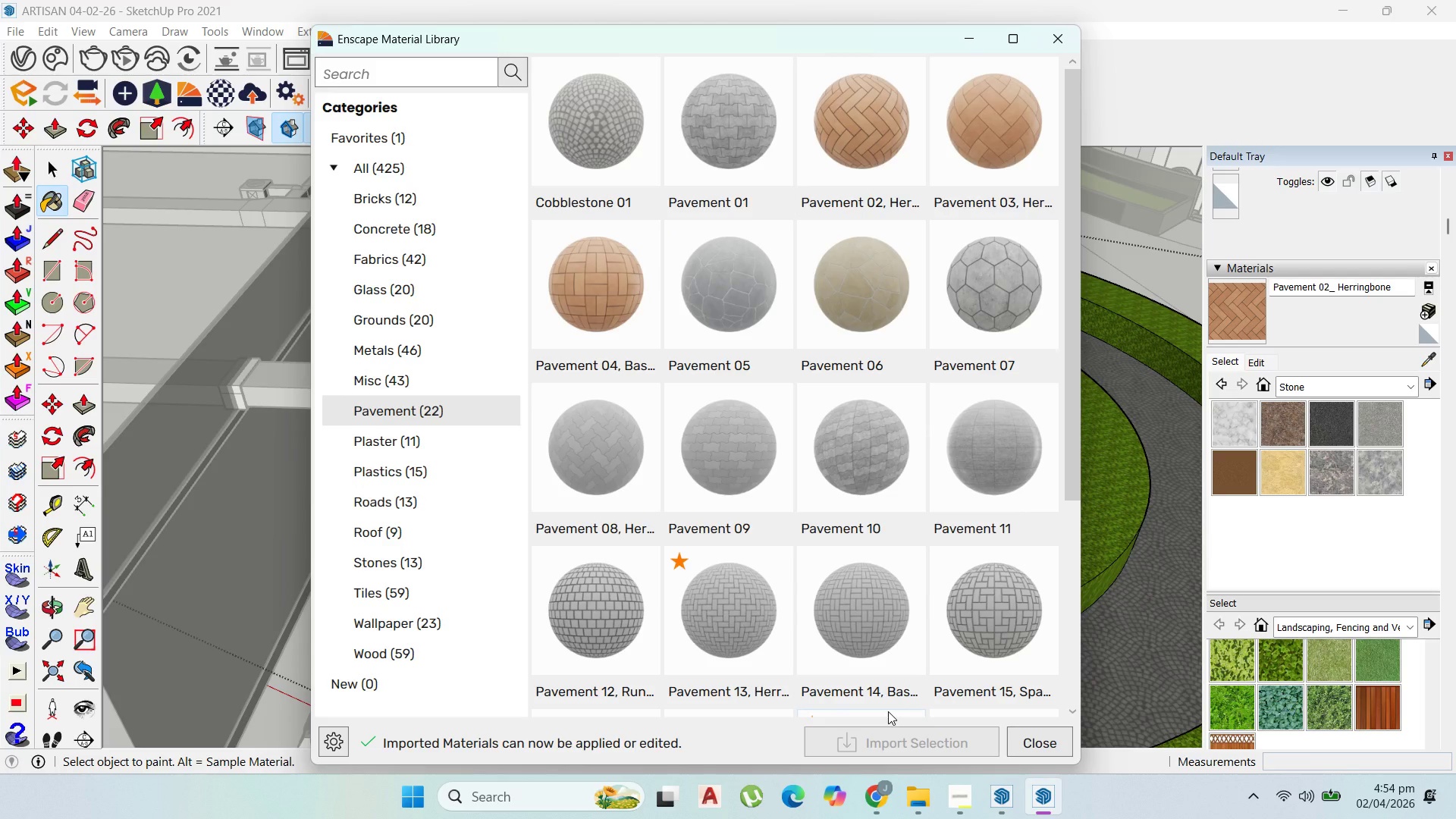 
left_click([953, 24])
 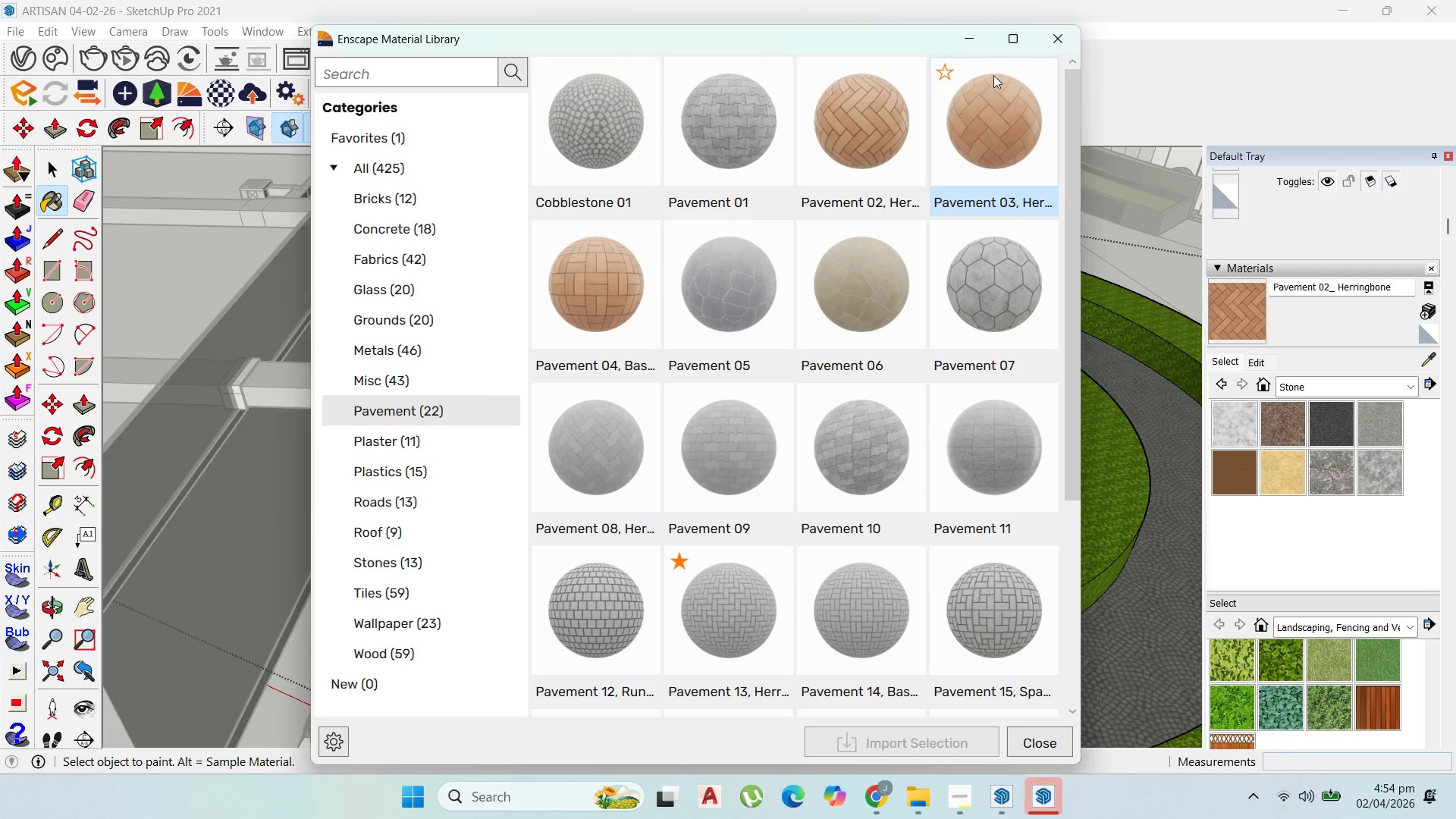 
left_click([967, 48])
 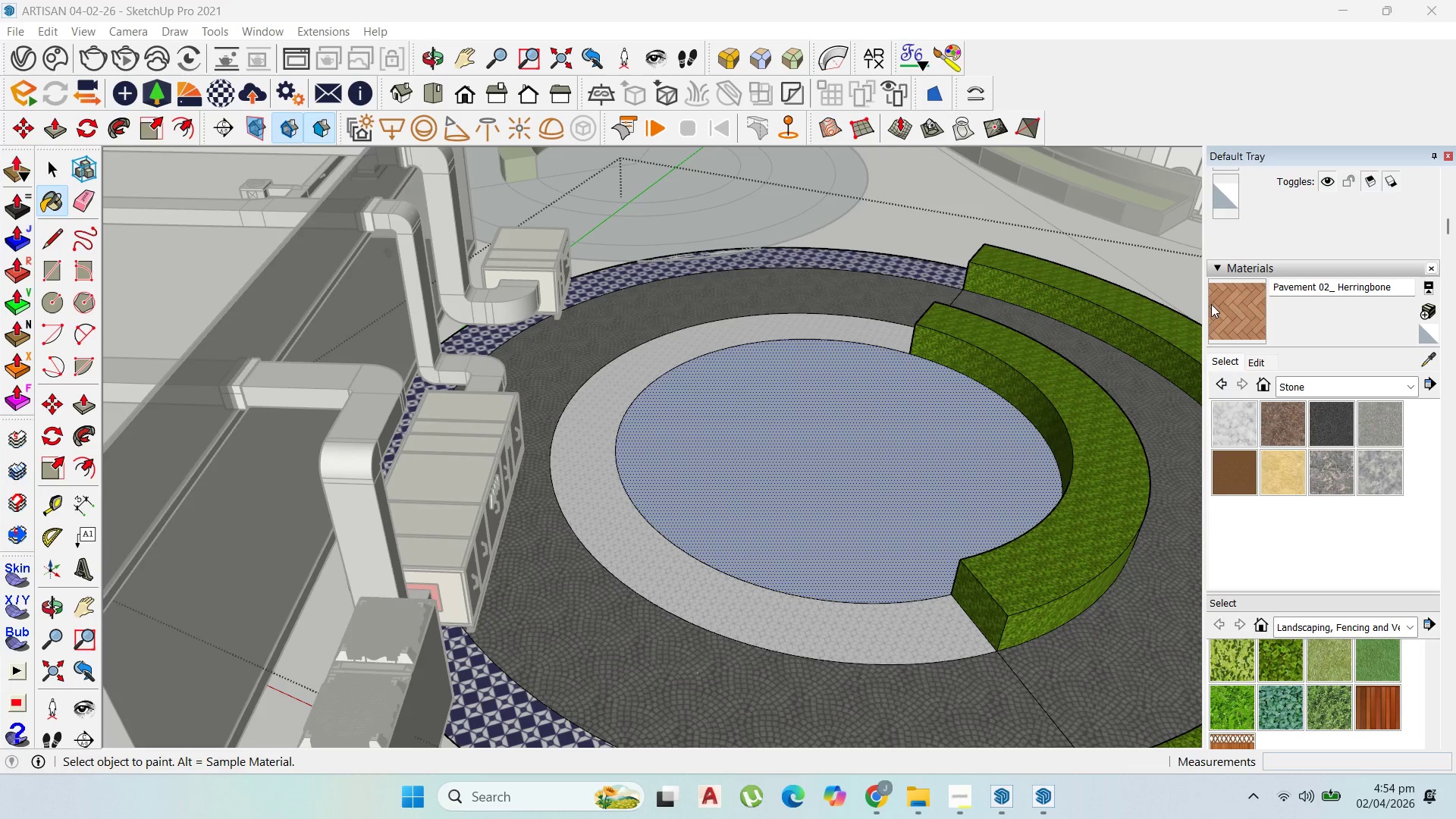 
left_click([1257, 310])
 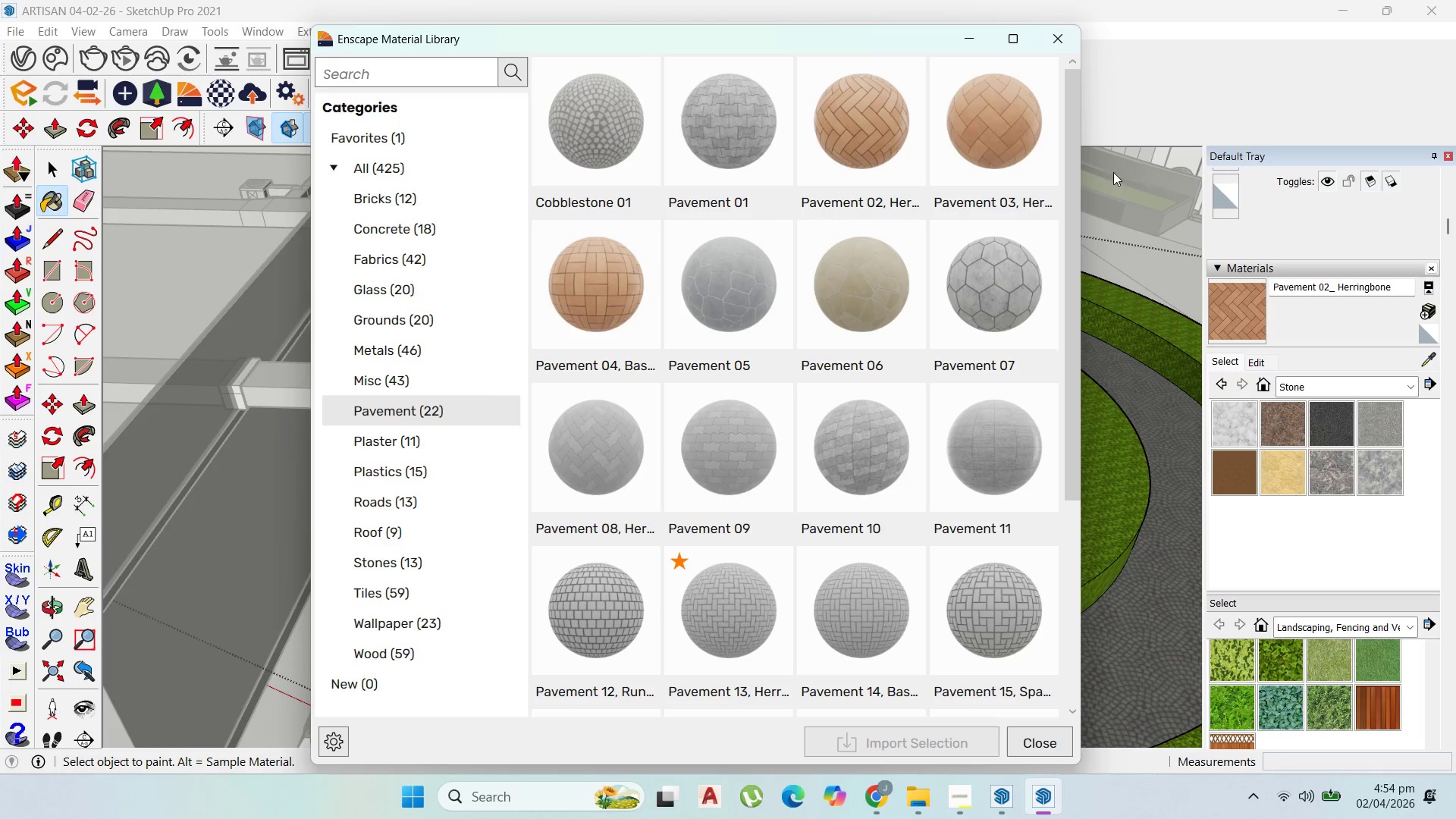 
left_click([1055, 46])
 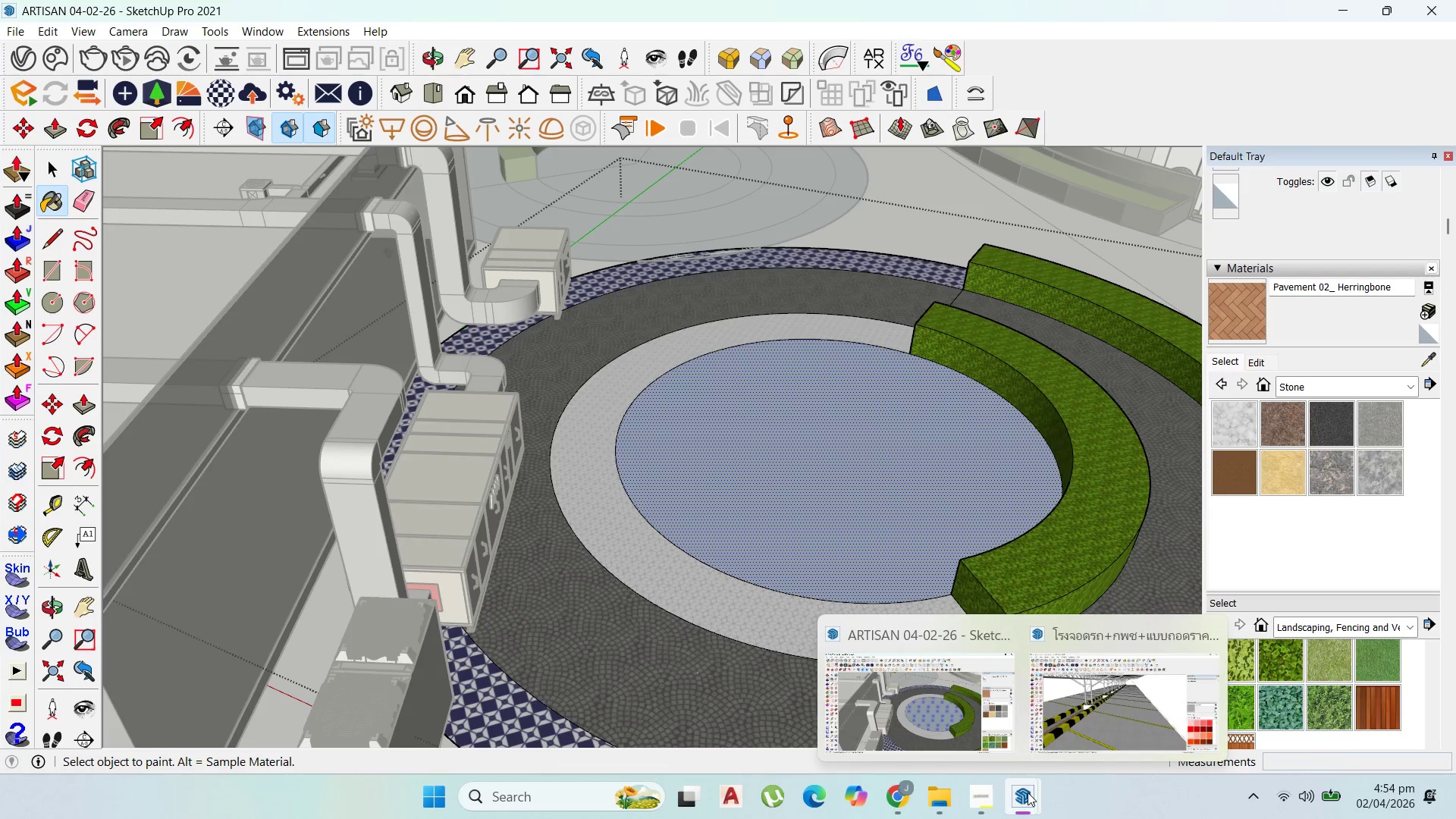 
left_click([1111, 708])
 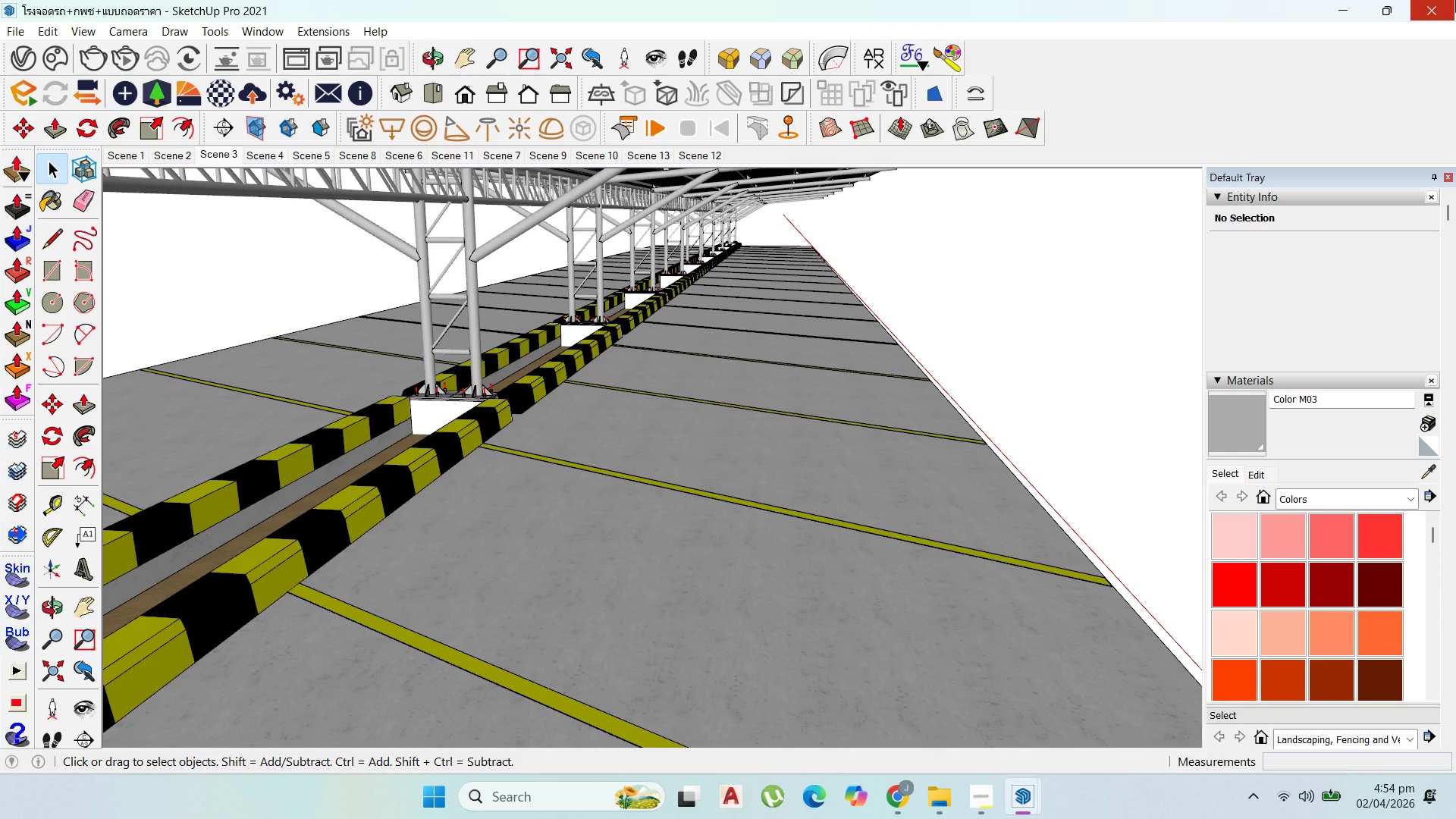 
left_click([1455, 0])
 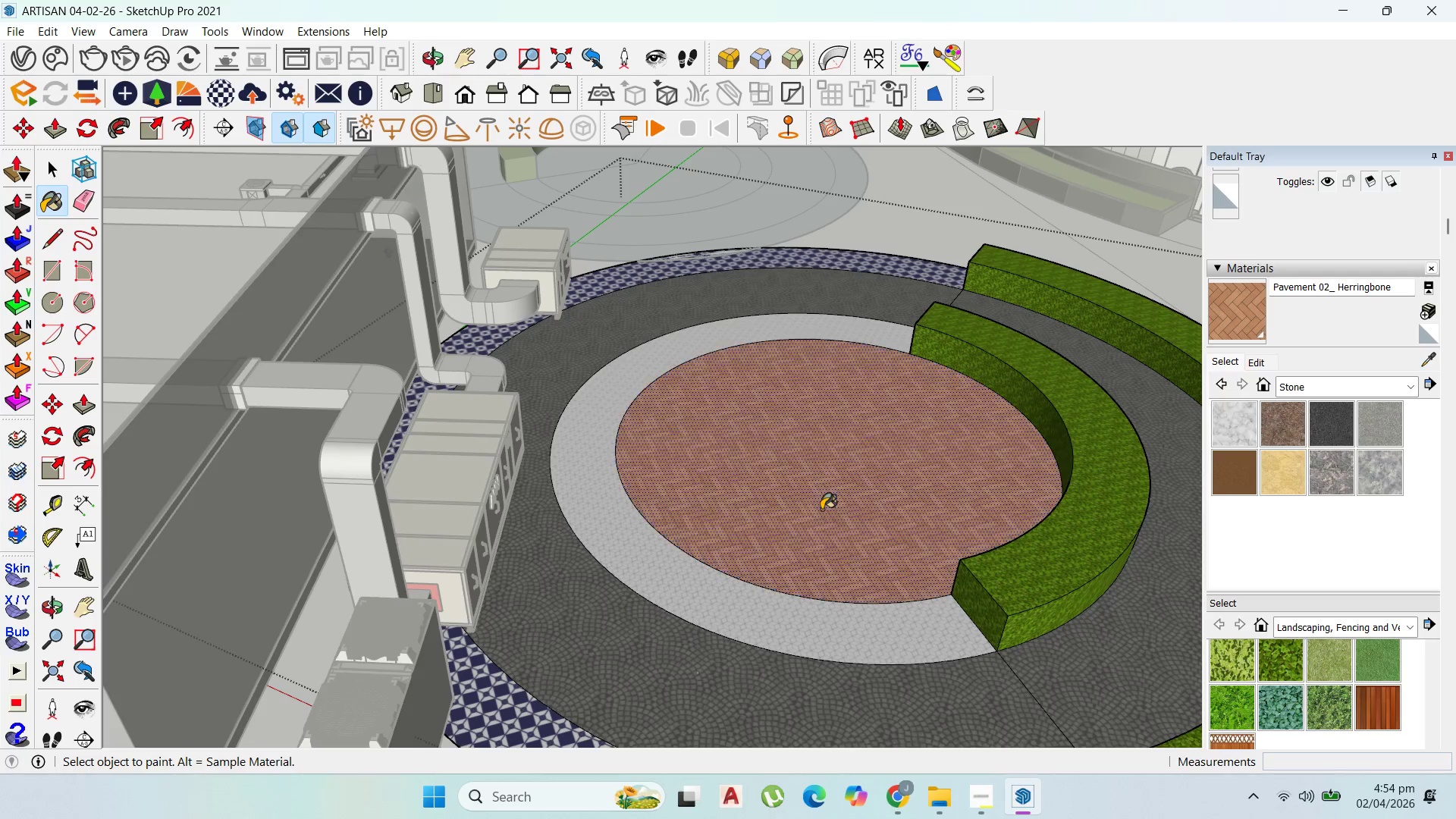 
scroll: coordinate [457, 541], scroll_direction: down, amount: 9.0
 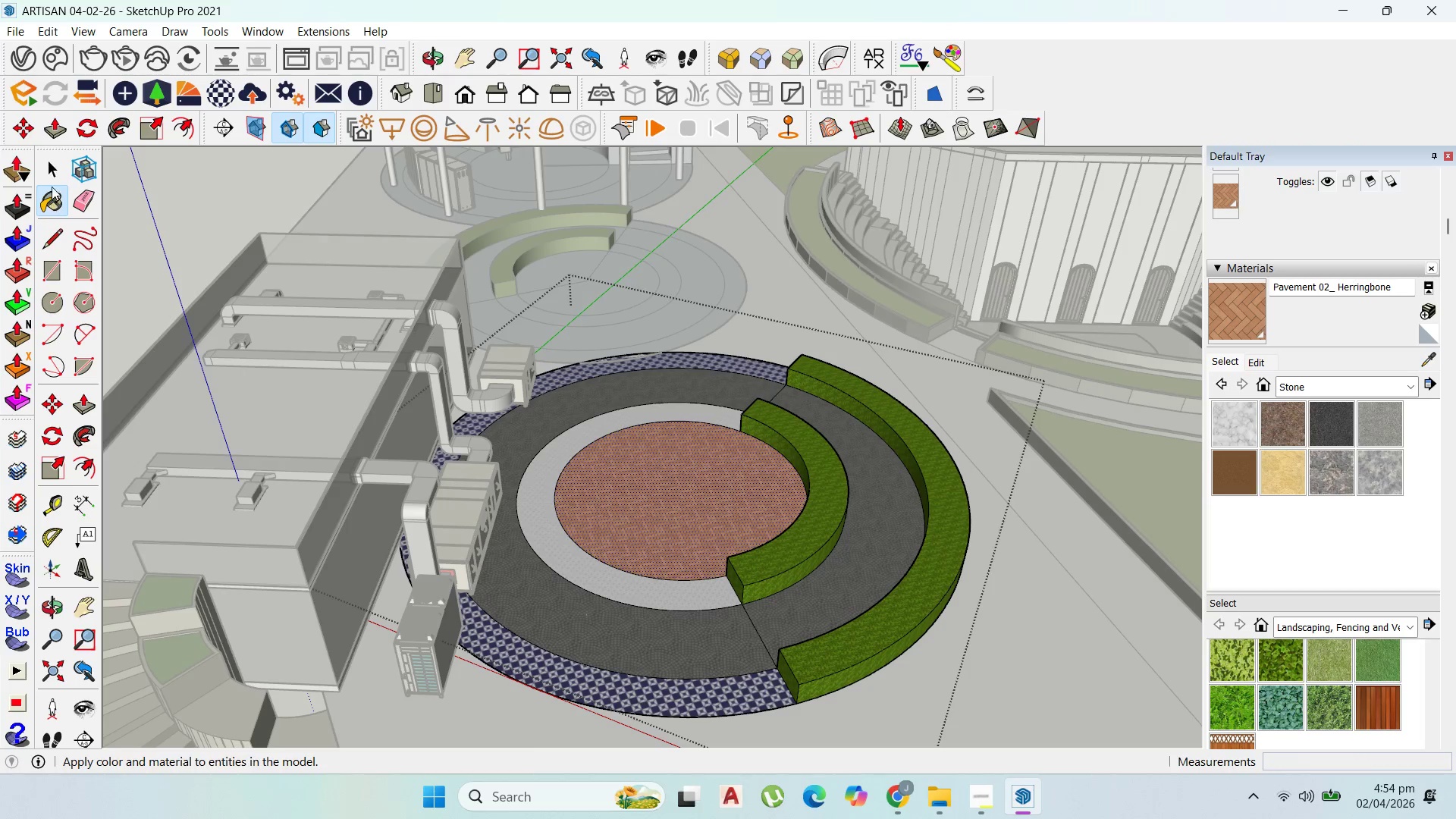 
key(Escape)
 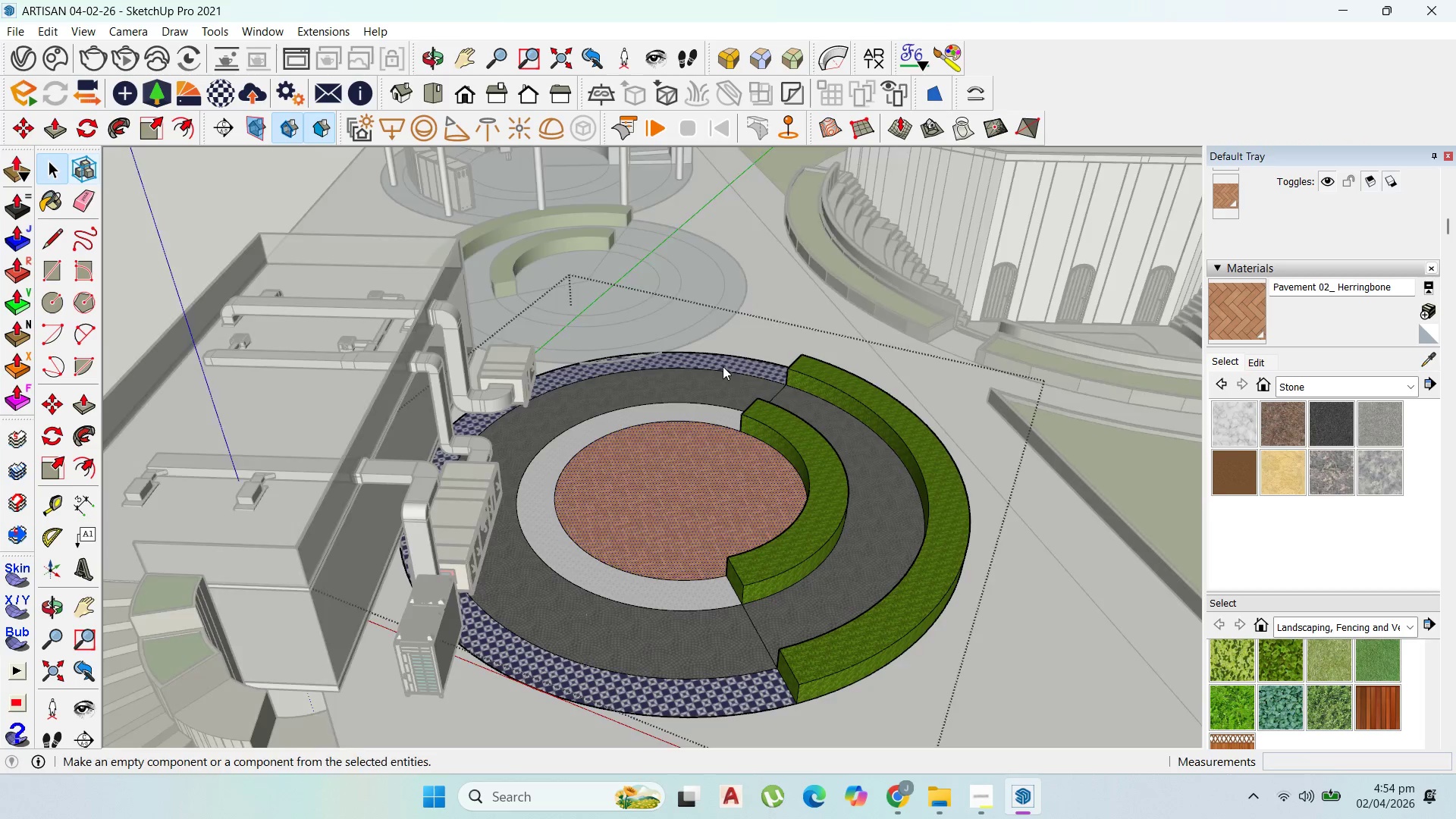 
key(Escape)
 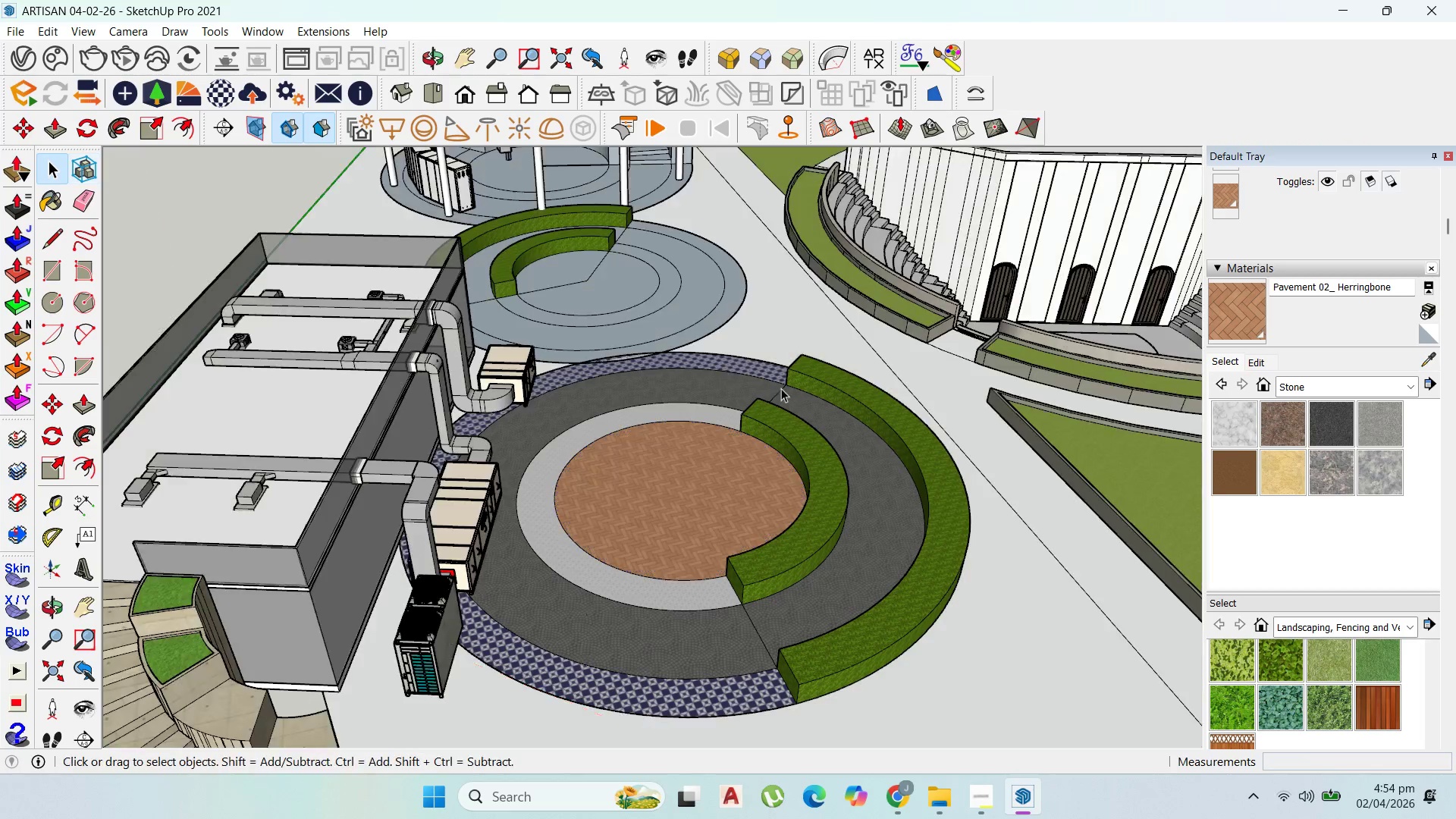 
key(Escape)
 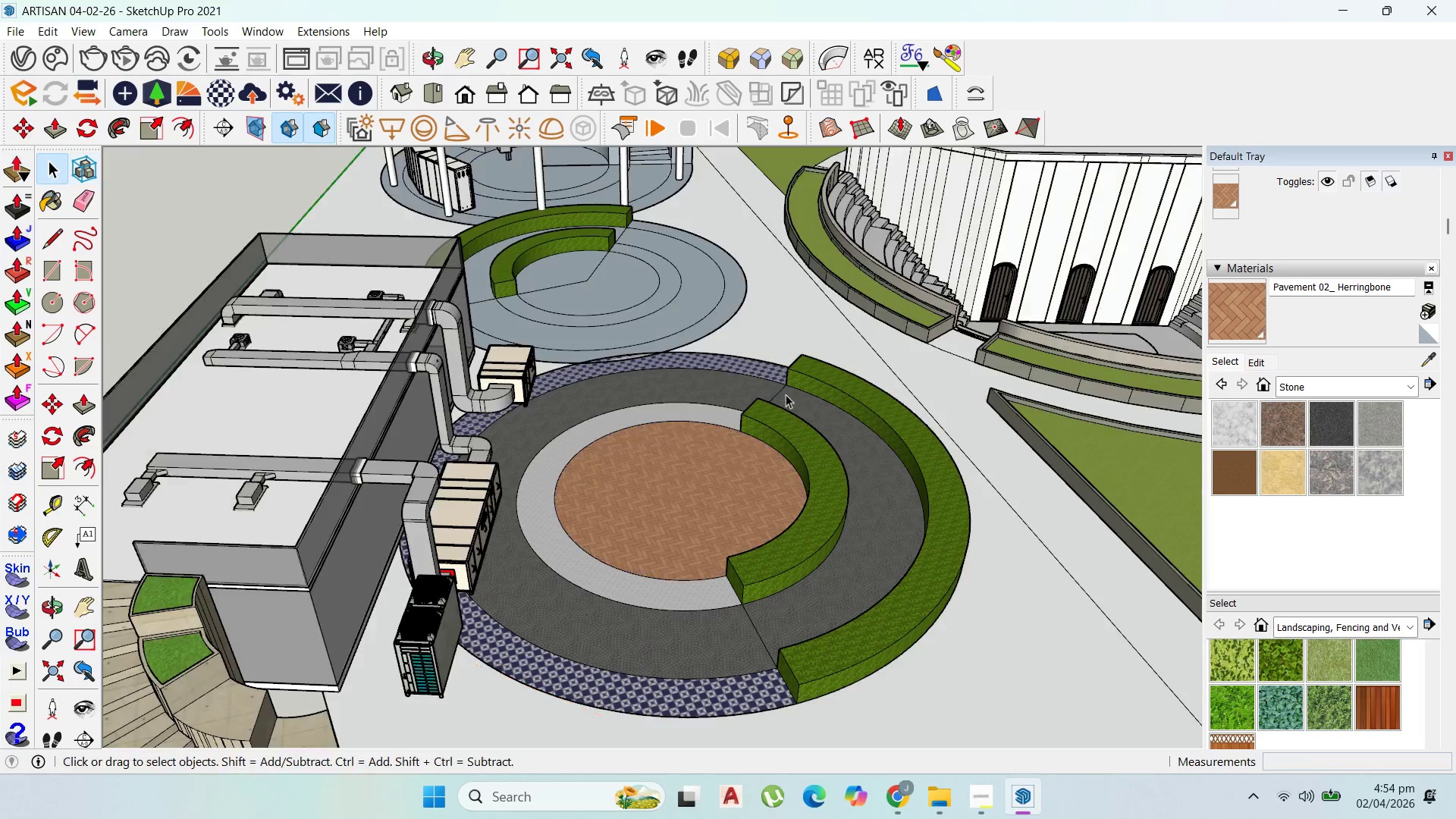 
key(Escape)
 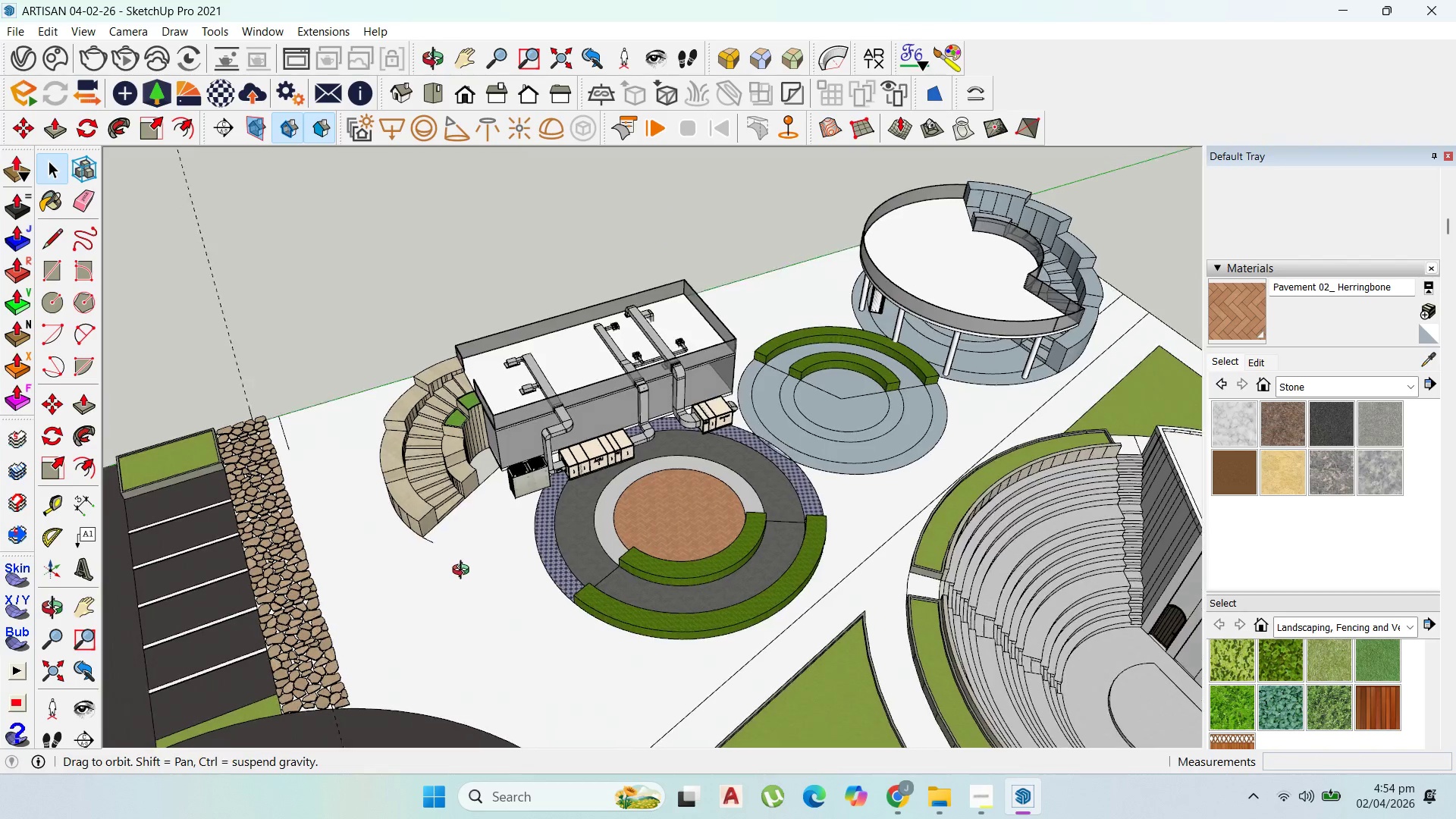 
scroll: coordinate [670, 551], scroll_direction: down, amount: 11.0
 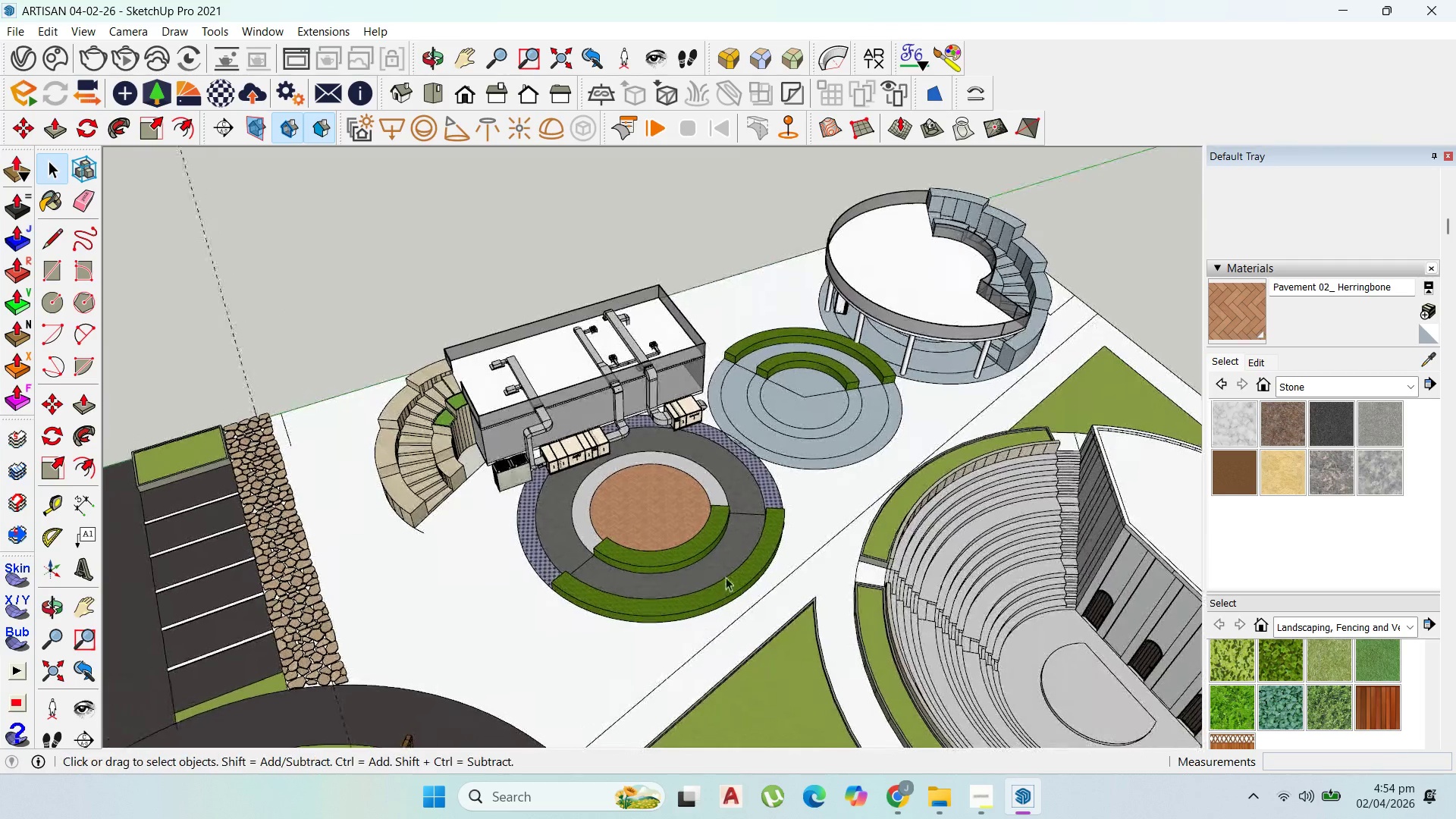 
scroll: coordinate [714, 526], scroll_direction: up, amount: 3.0
 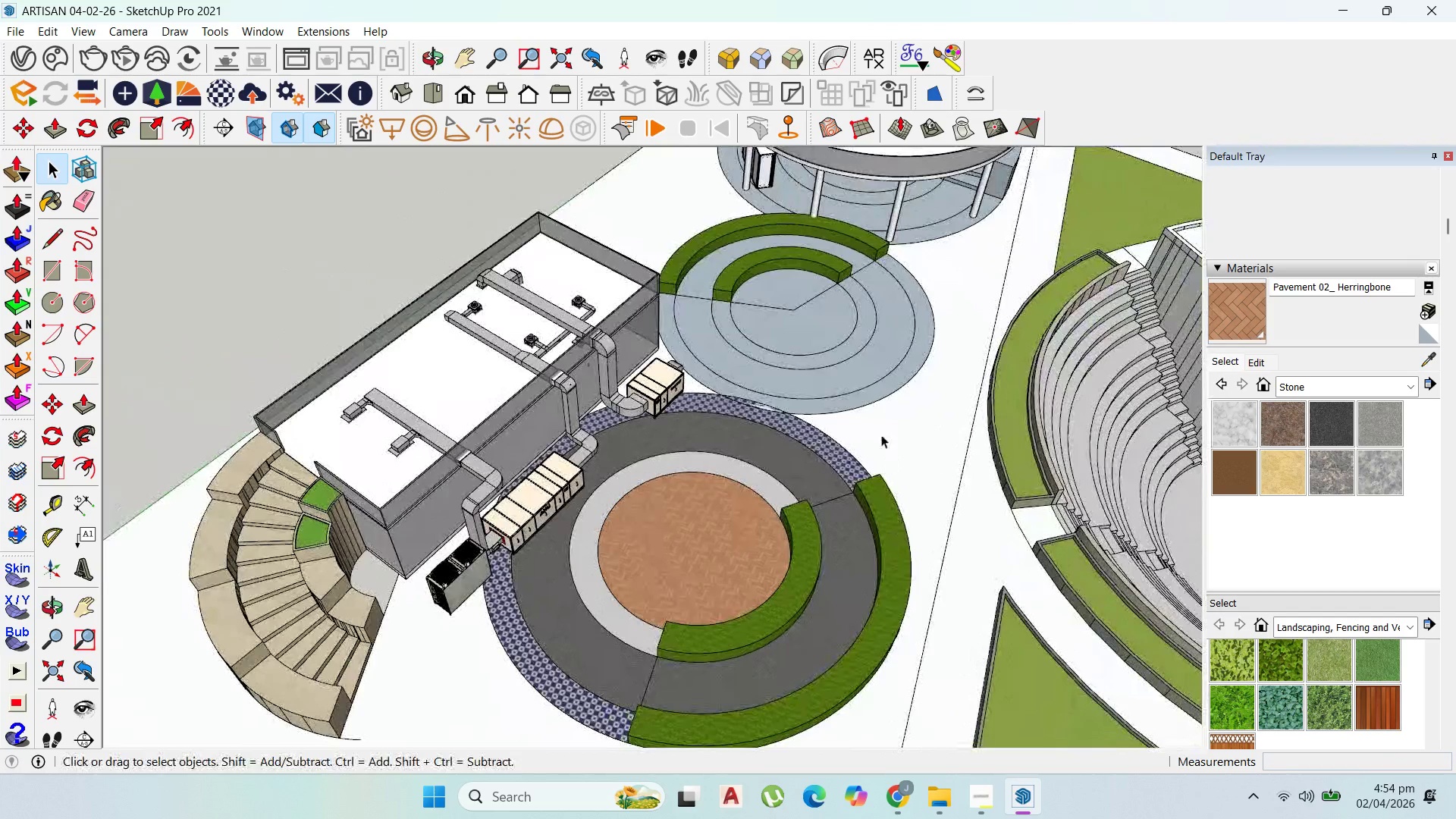 
scroll: coordinate [804, 558], scroll_direction: down, amount: 1.0
 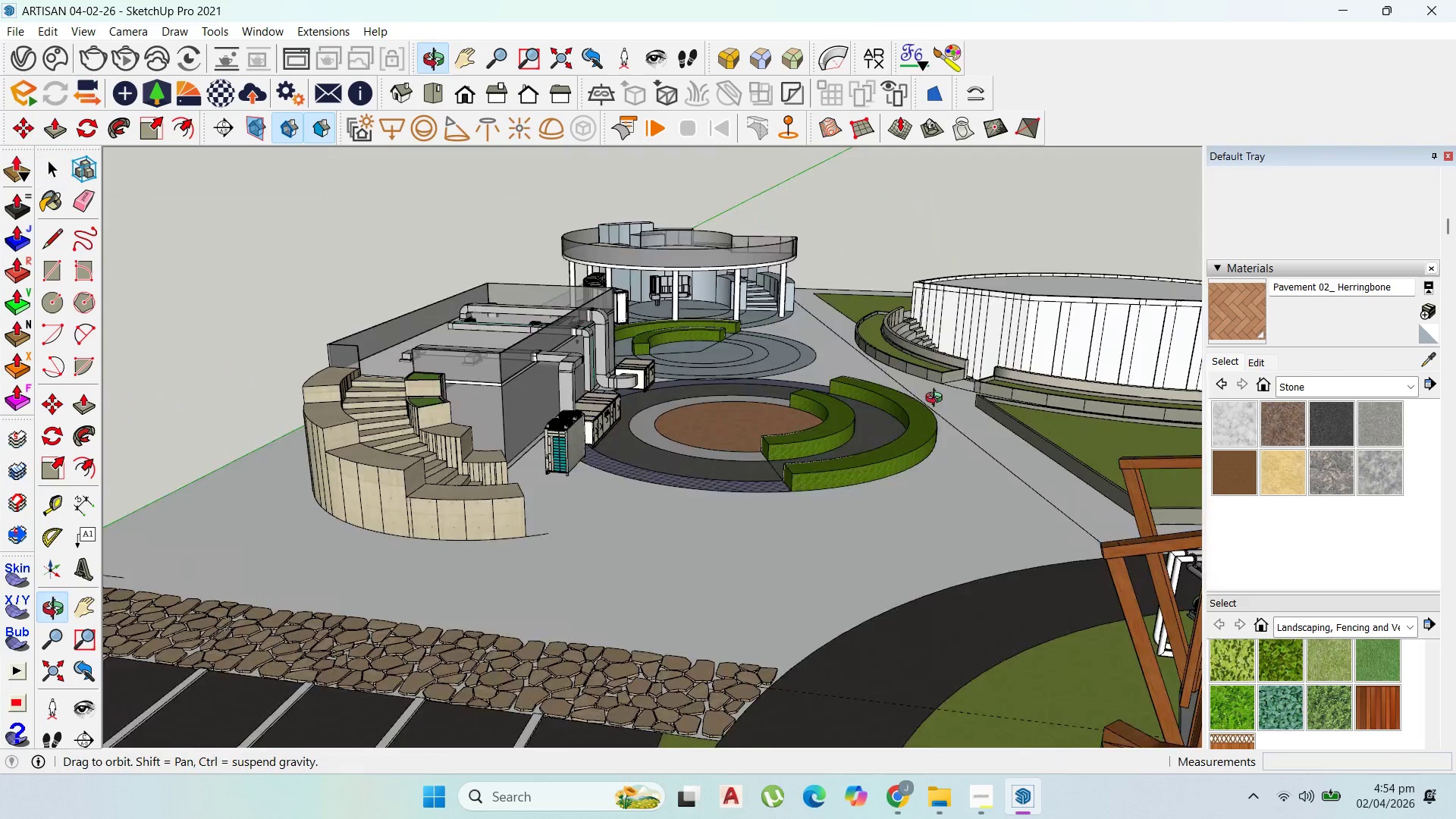 
scroll: coordinate [654, 375], scroll_direction: none, amount: 0.0
 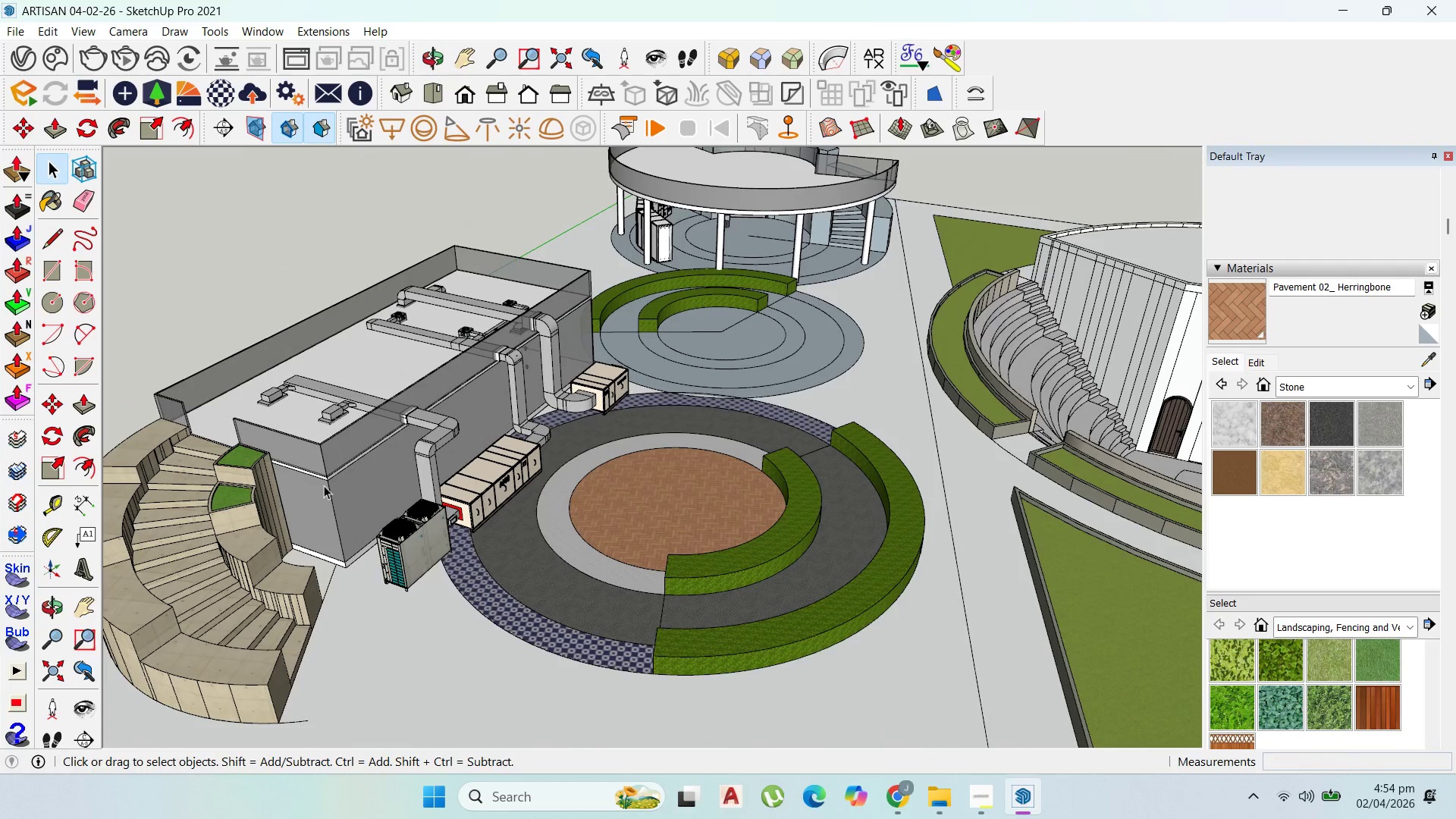 
scroll: coordinate [327, 502], scroll_direction: down, amount: 10.0
 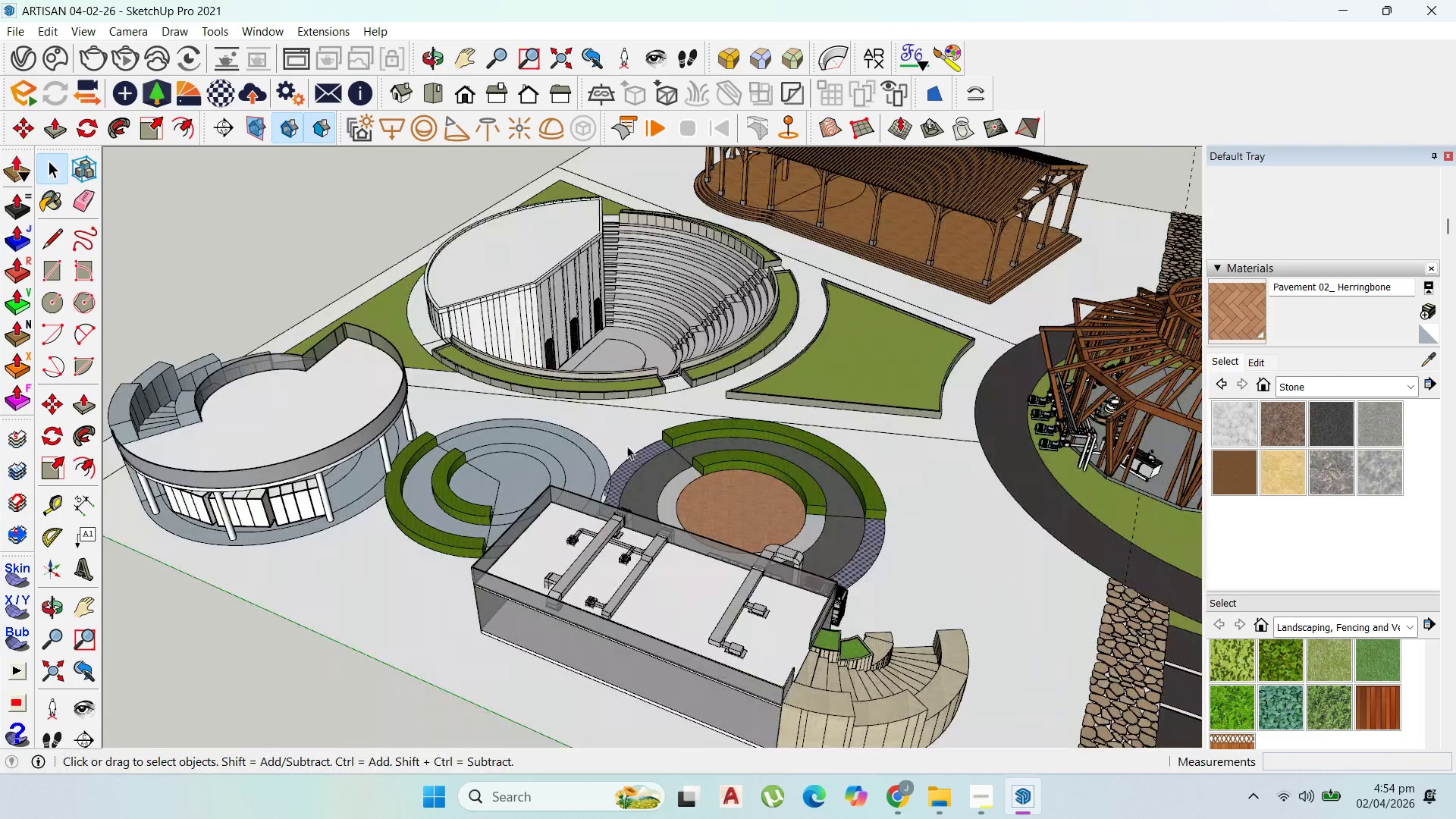 
double_click([512, 346])
 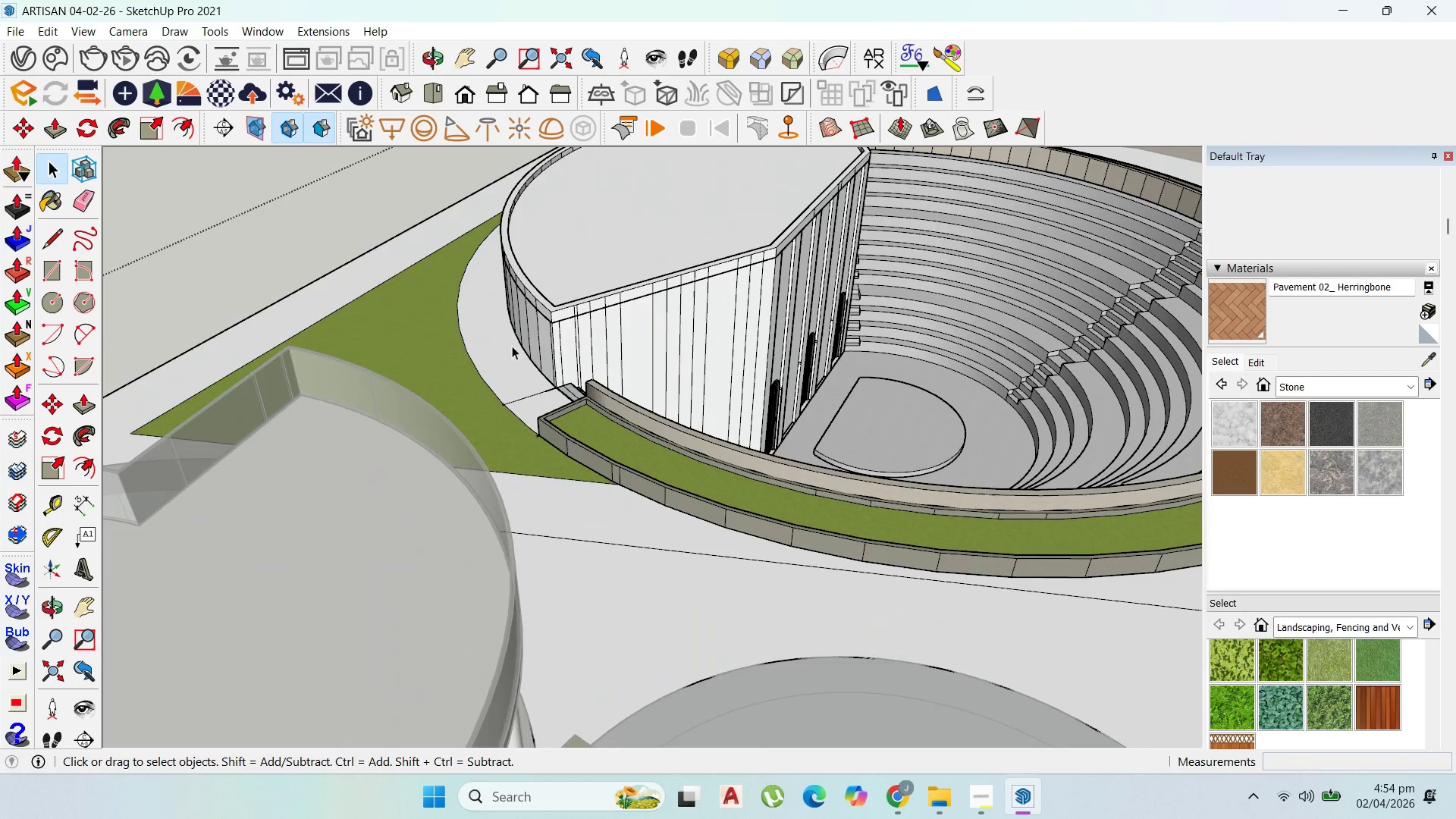 
scroll: coordinate [447, 344], scroll_direction: up, amount: 12.0
 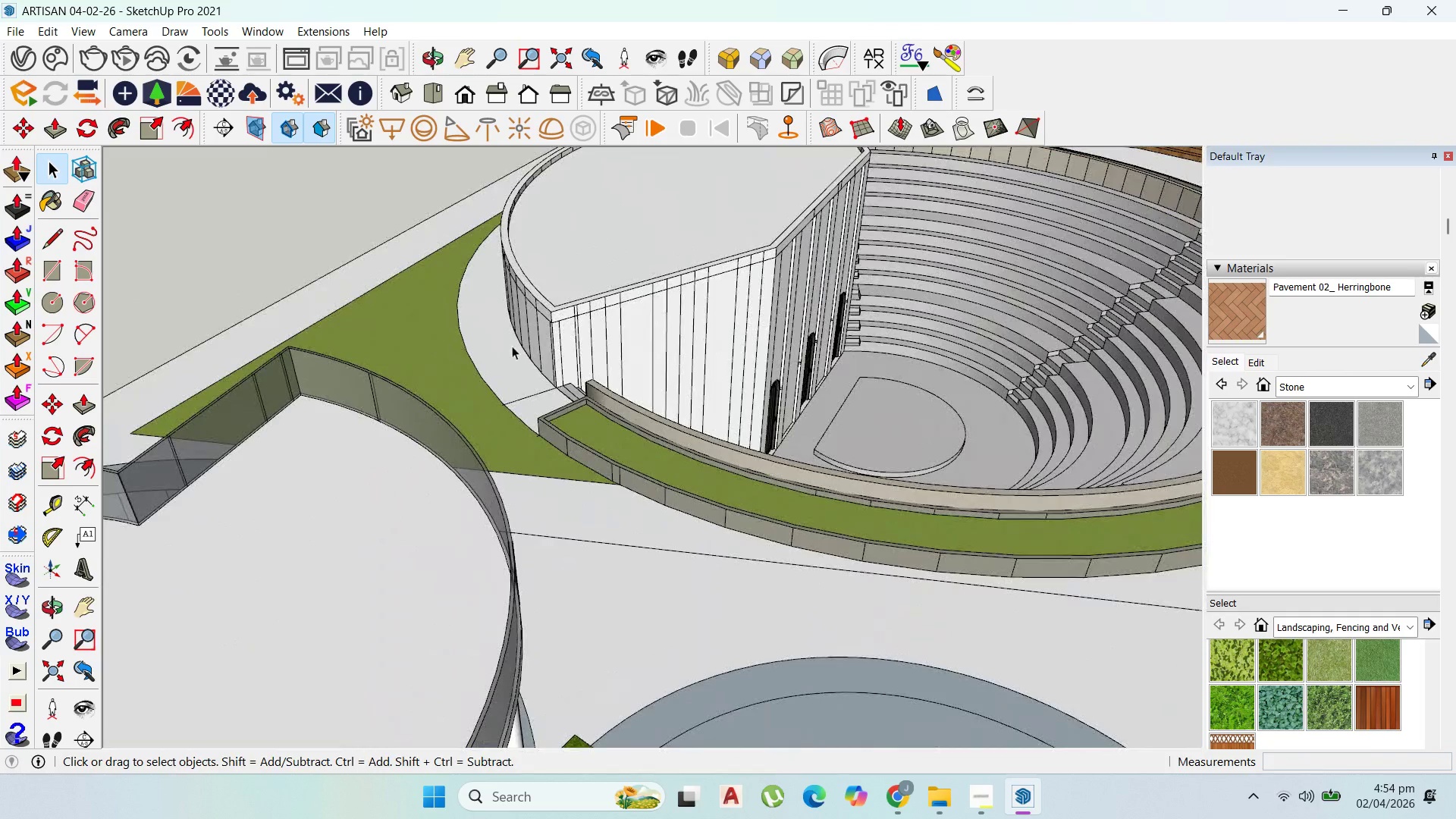 
triple_click([512, 346])
 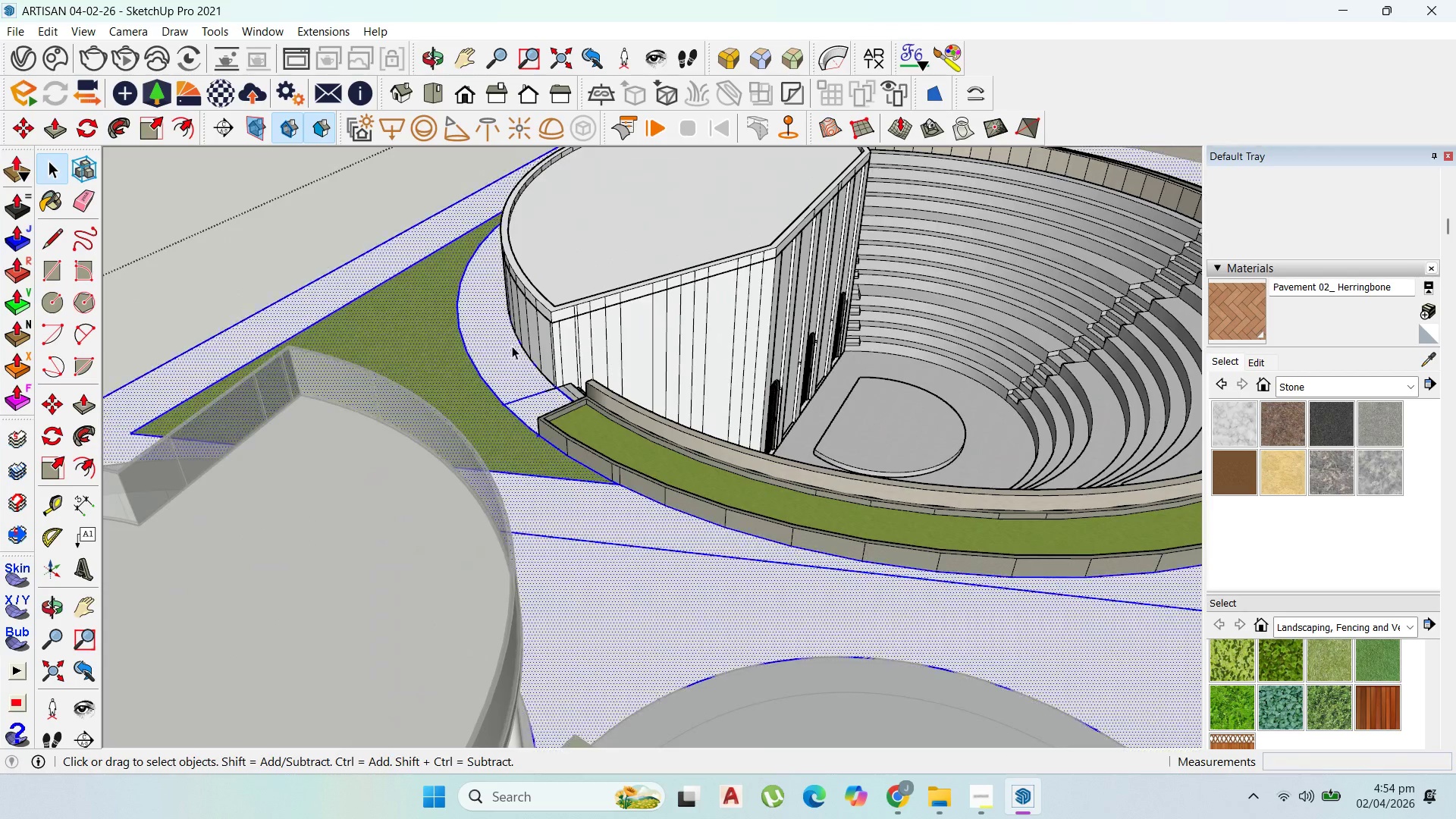 
triple_click([512, 346])
 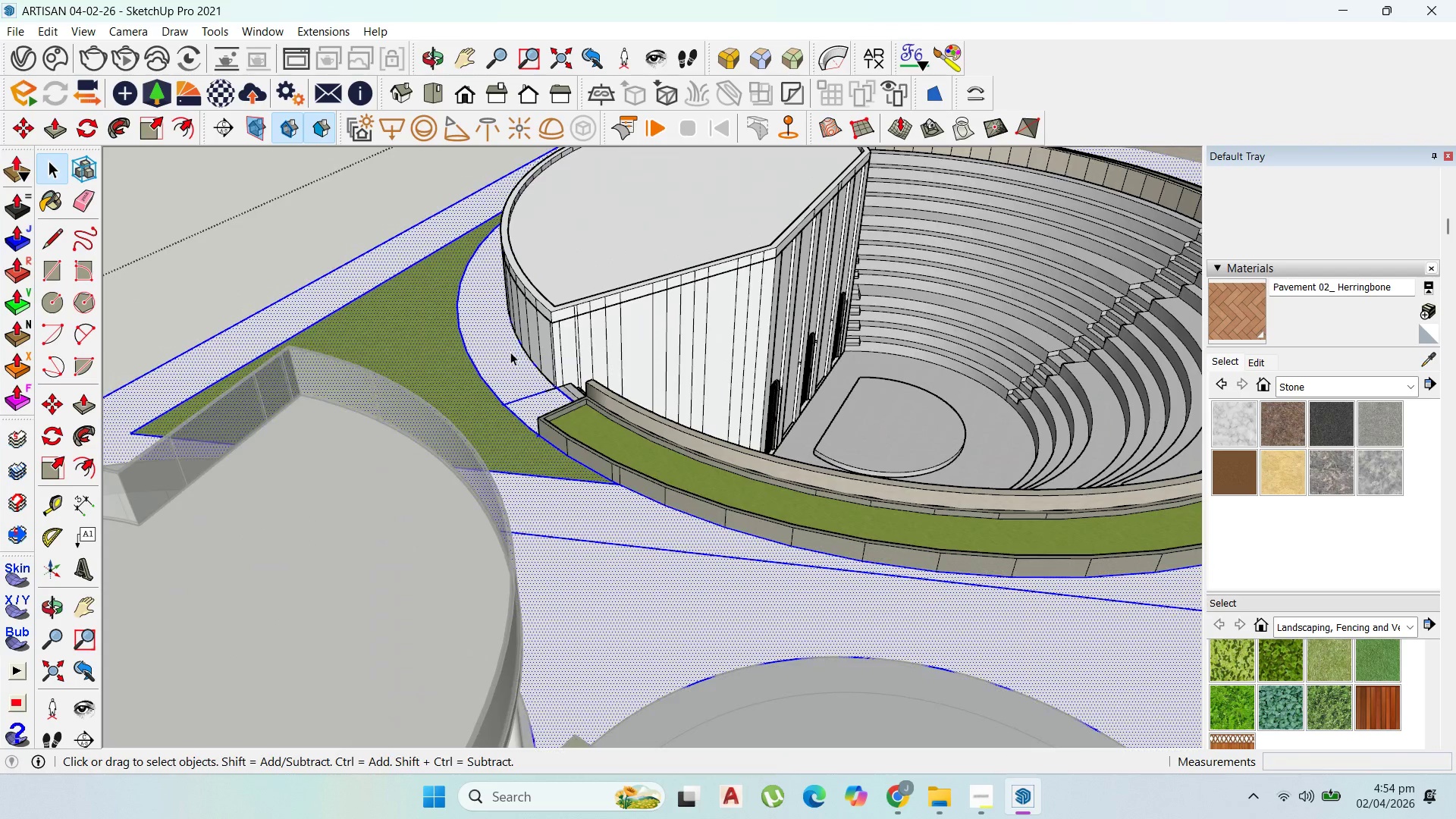 
triple_click([510, 352])
 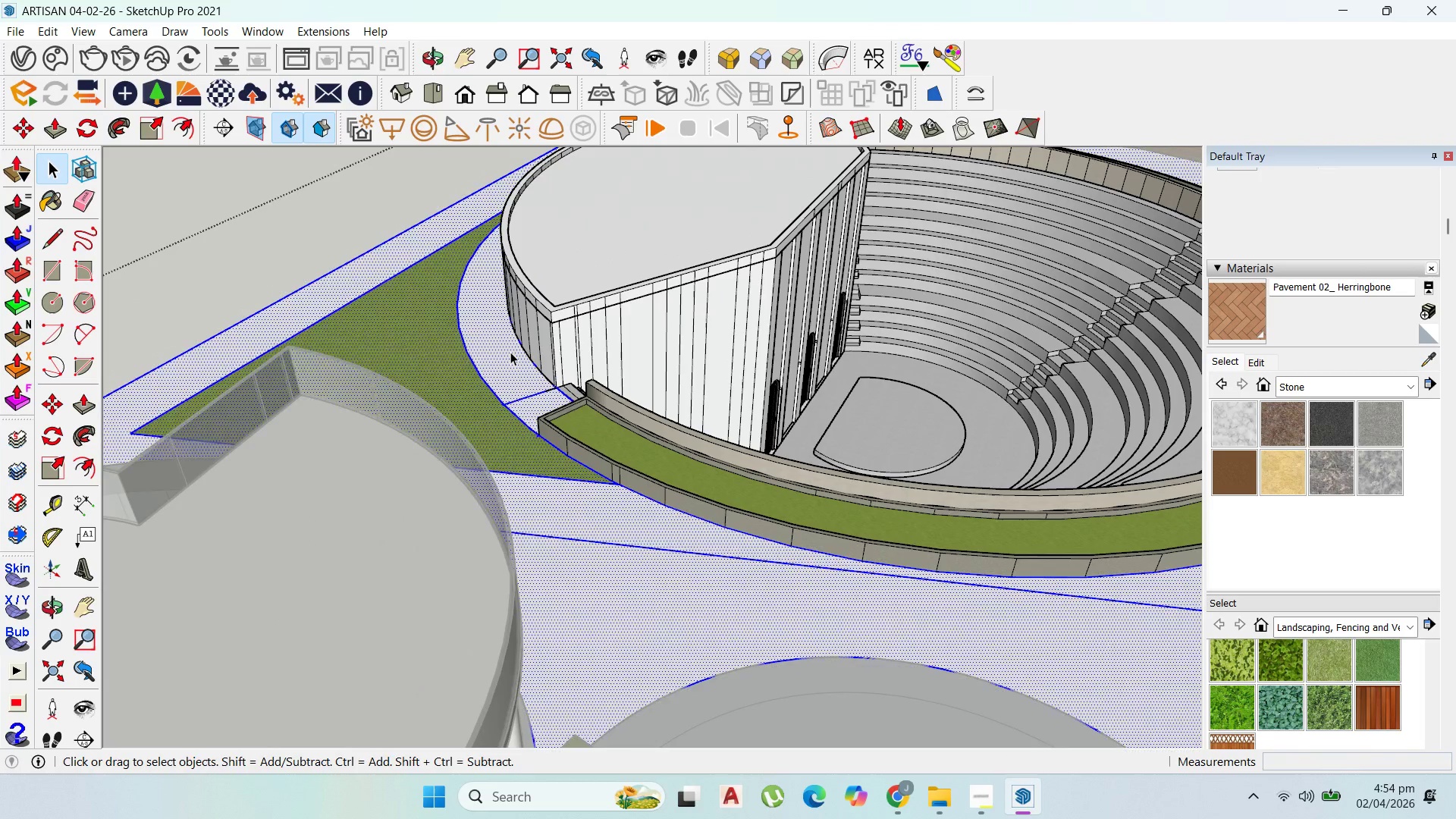 
triple_click([510, 352])
 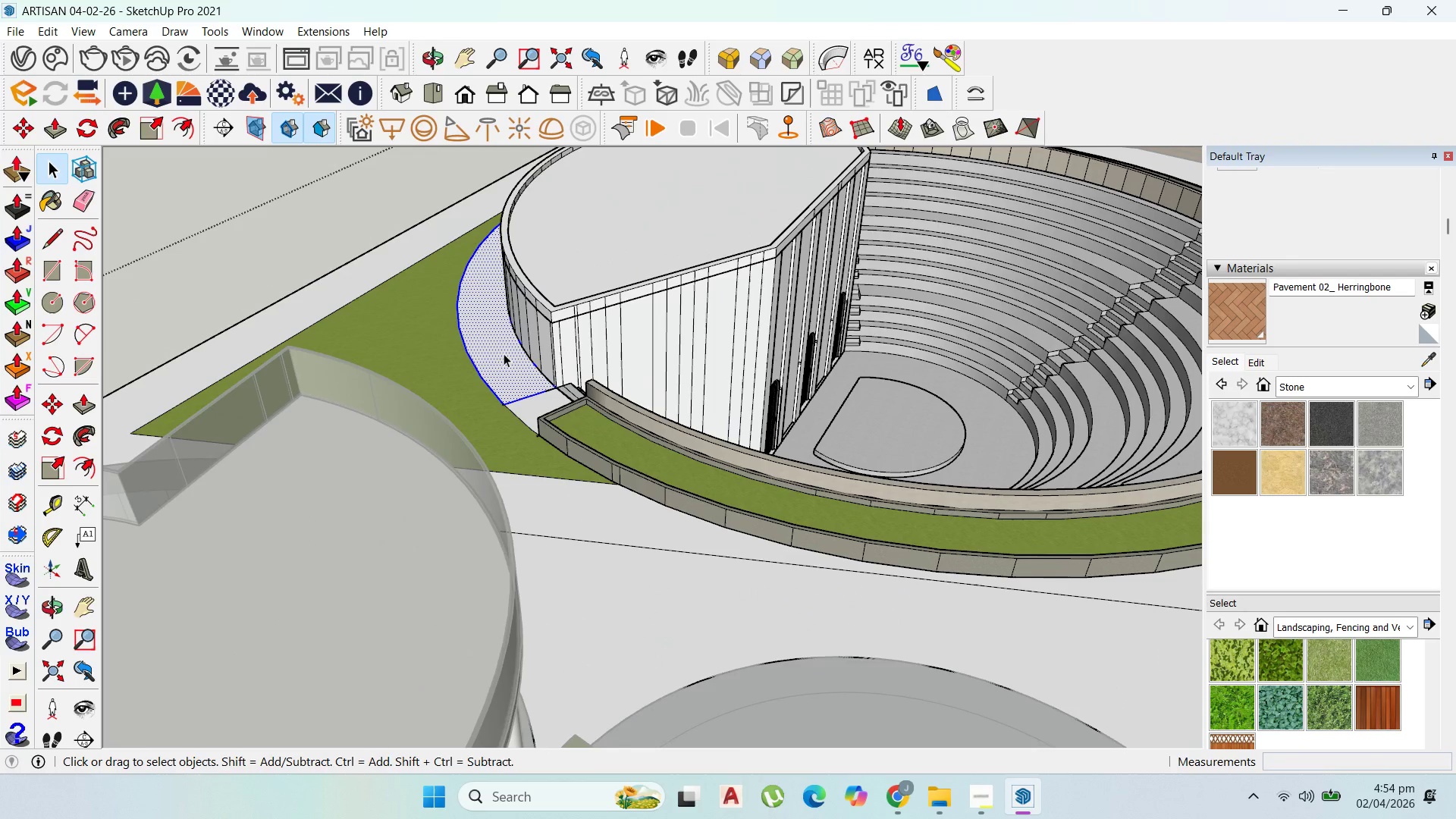 
right_click([504, 353])
 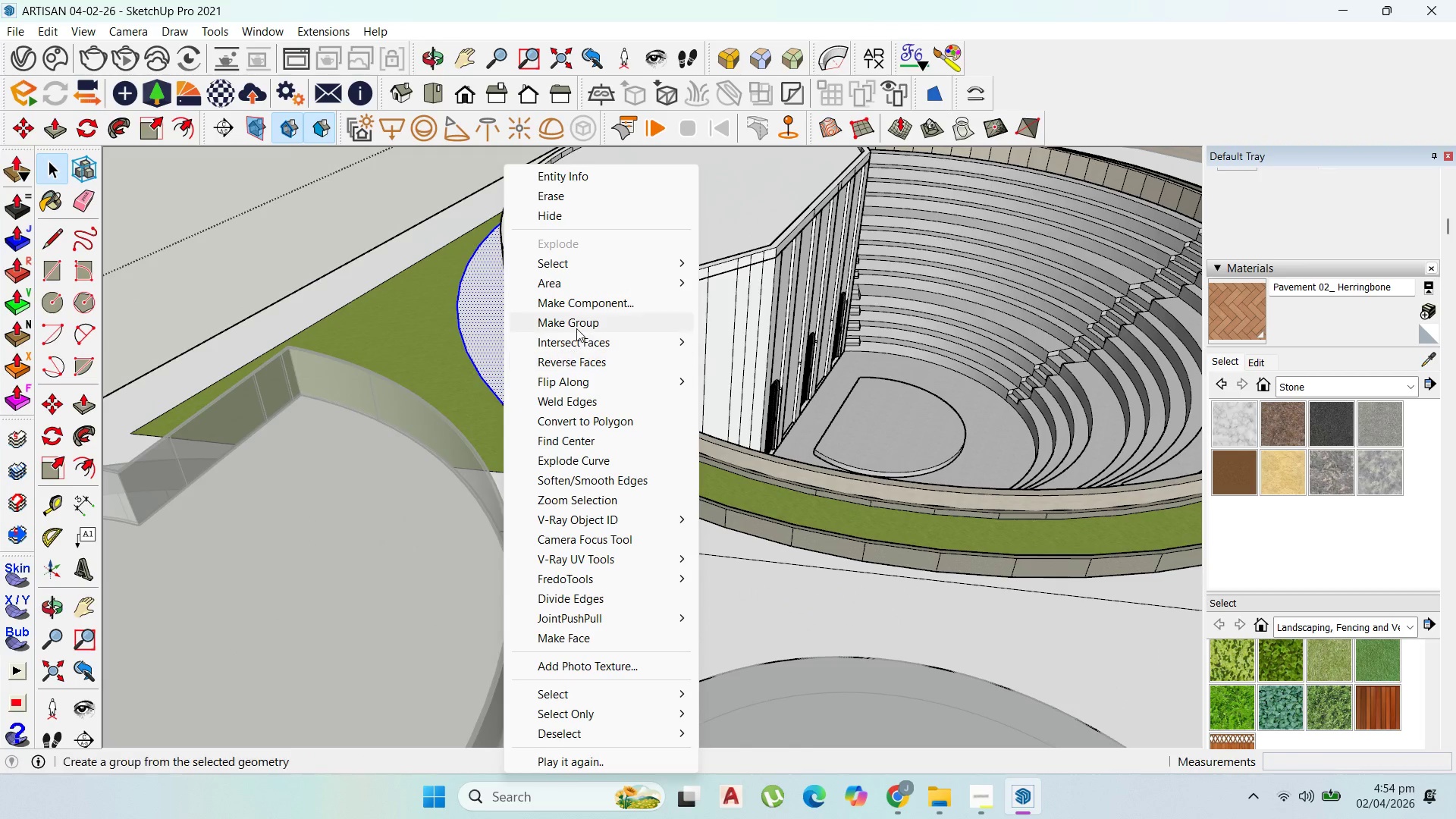 
left_click([581, 321])
 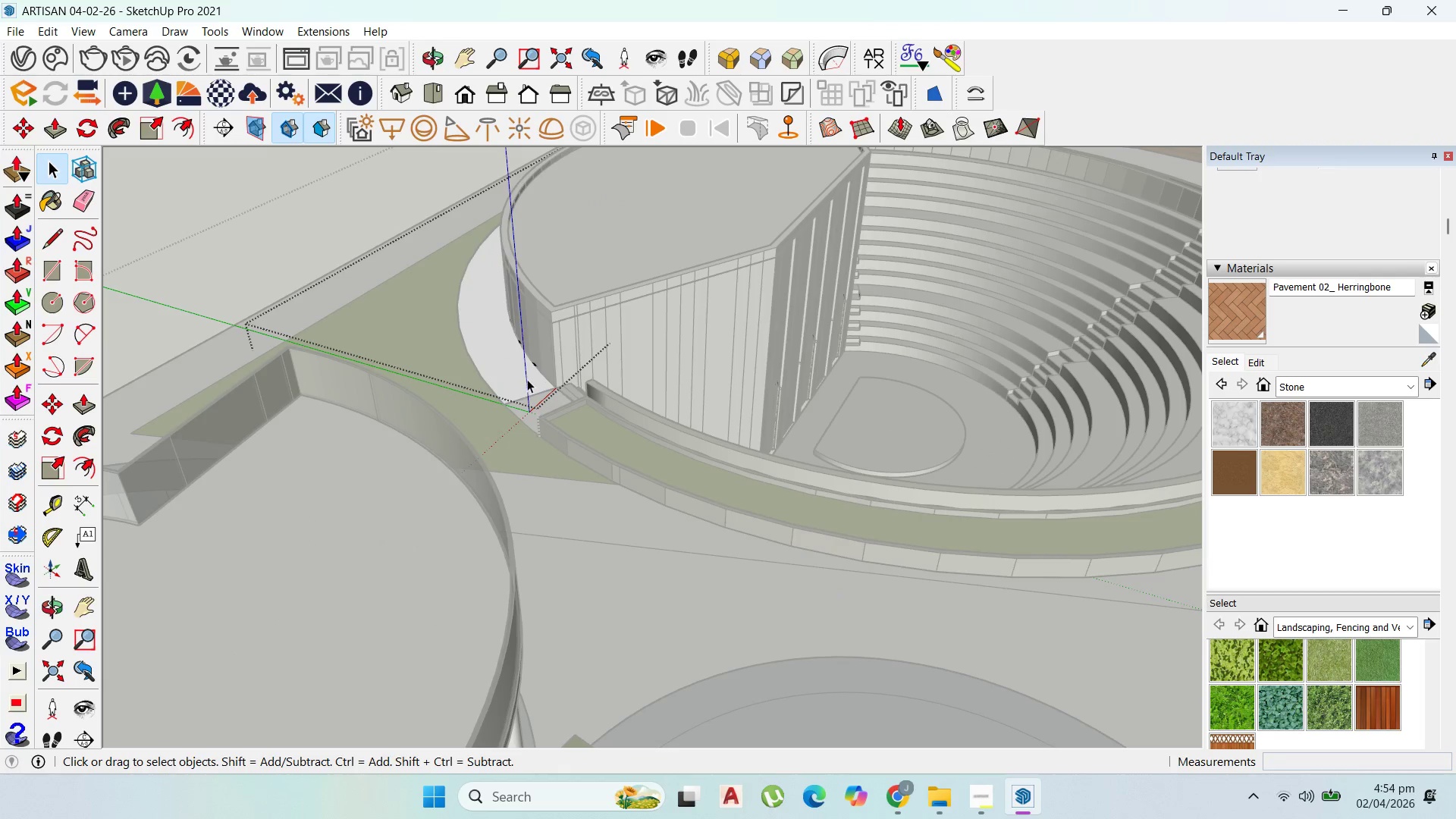 
type(p500)
 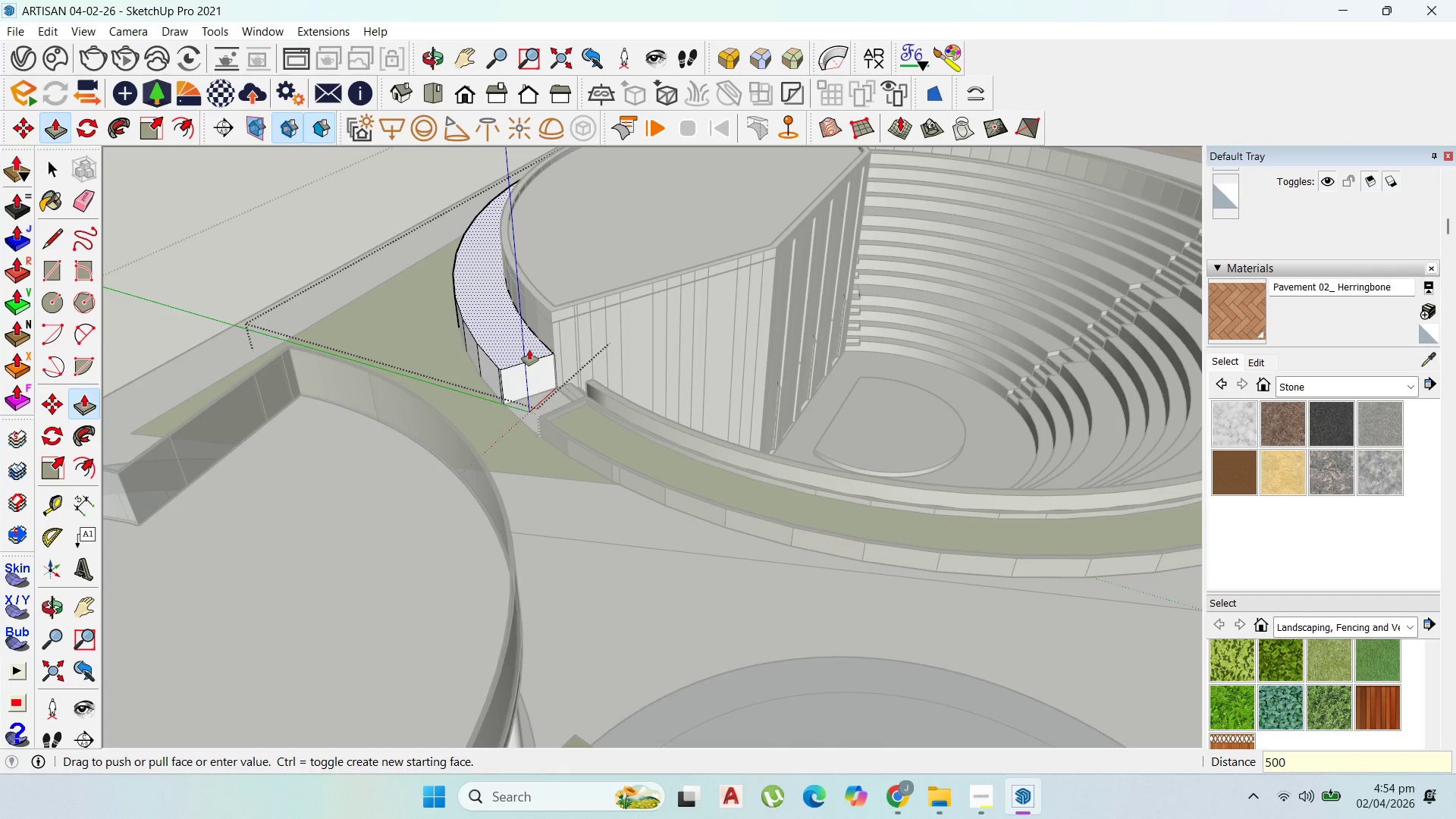 
left_click_drag(start_coordinate=[521, 384], to_coordinate=[529, 350])
 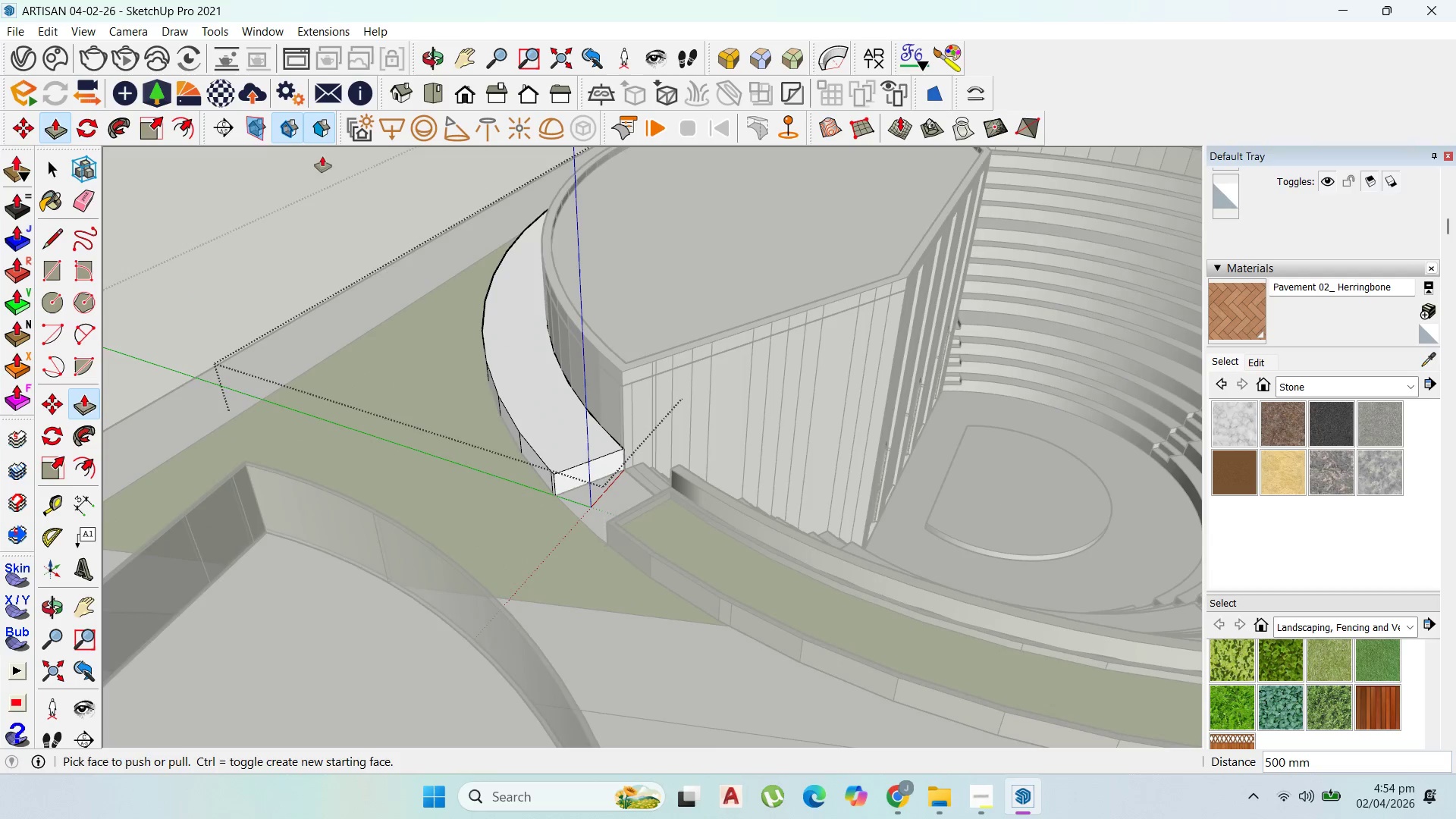 
key(Enter)
 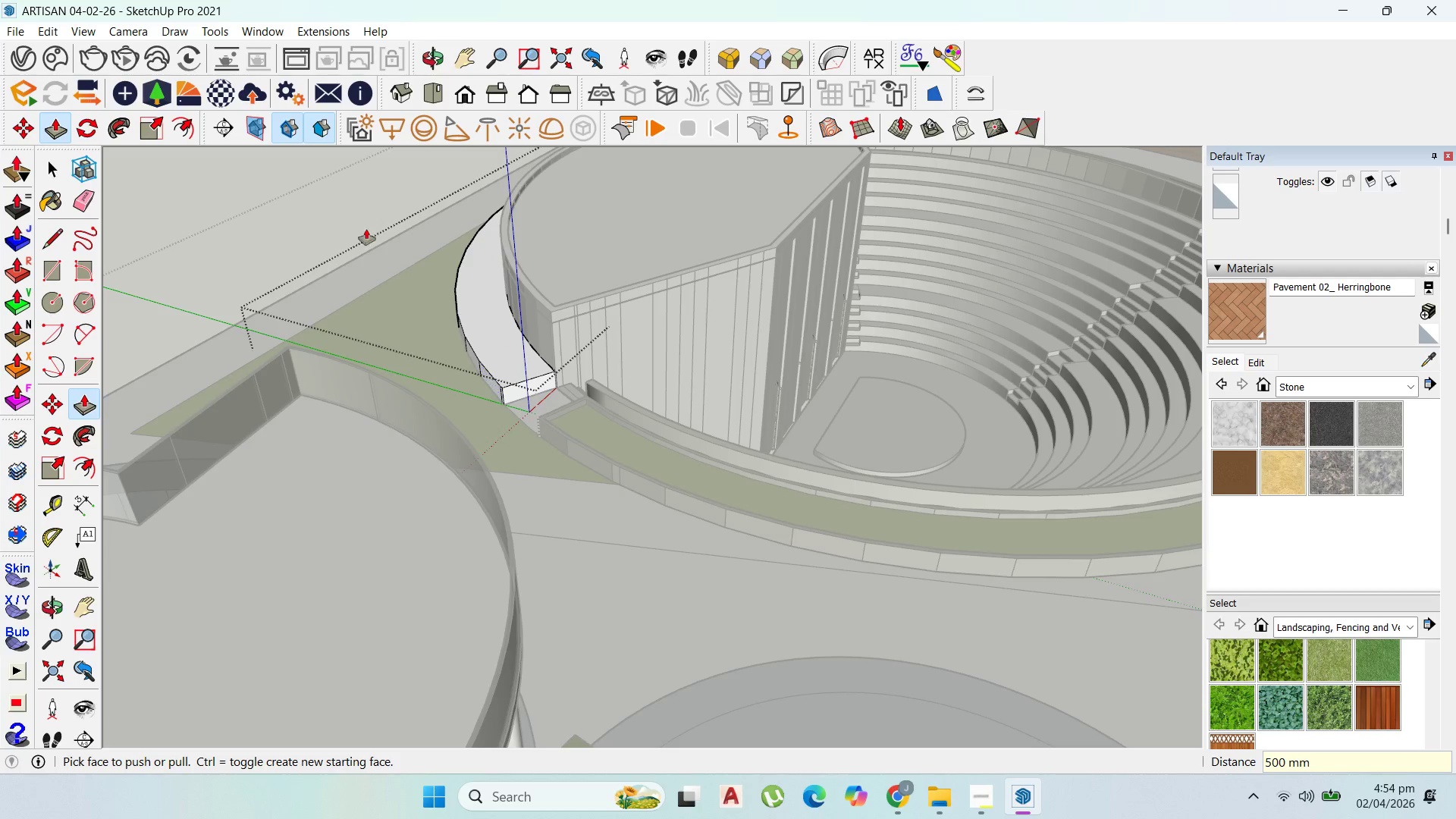 
scroll: coordinate [229, 74], scroll_direction: up, amount: 4.0
 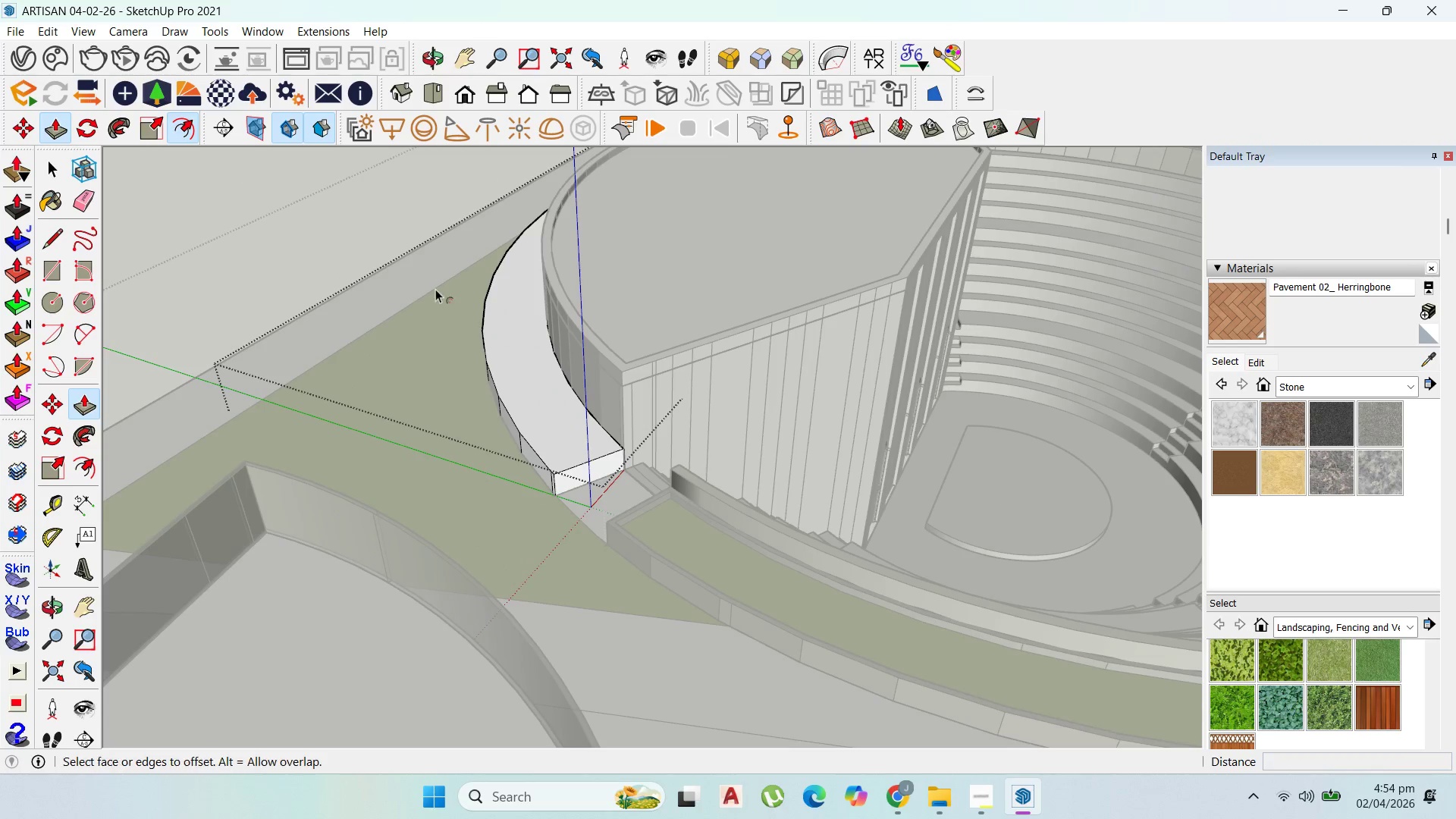 
left_click_drag(start_coordinate=[502, 348], to_coordinate=[508, 351])
 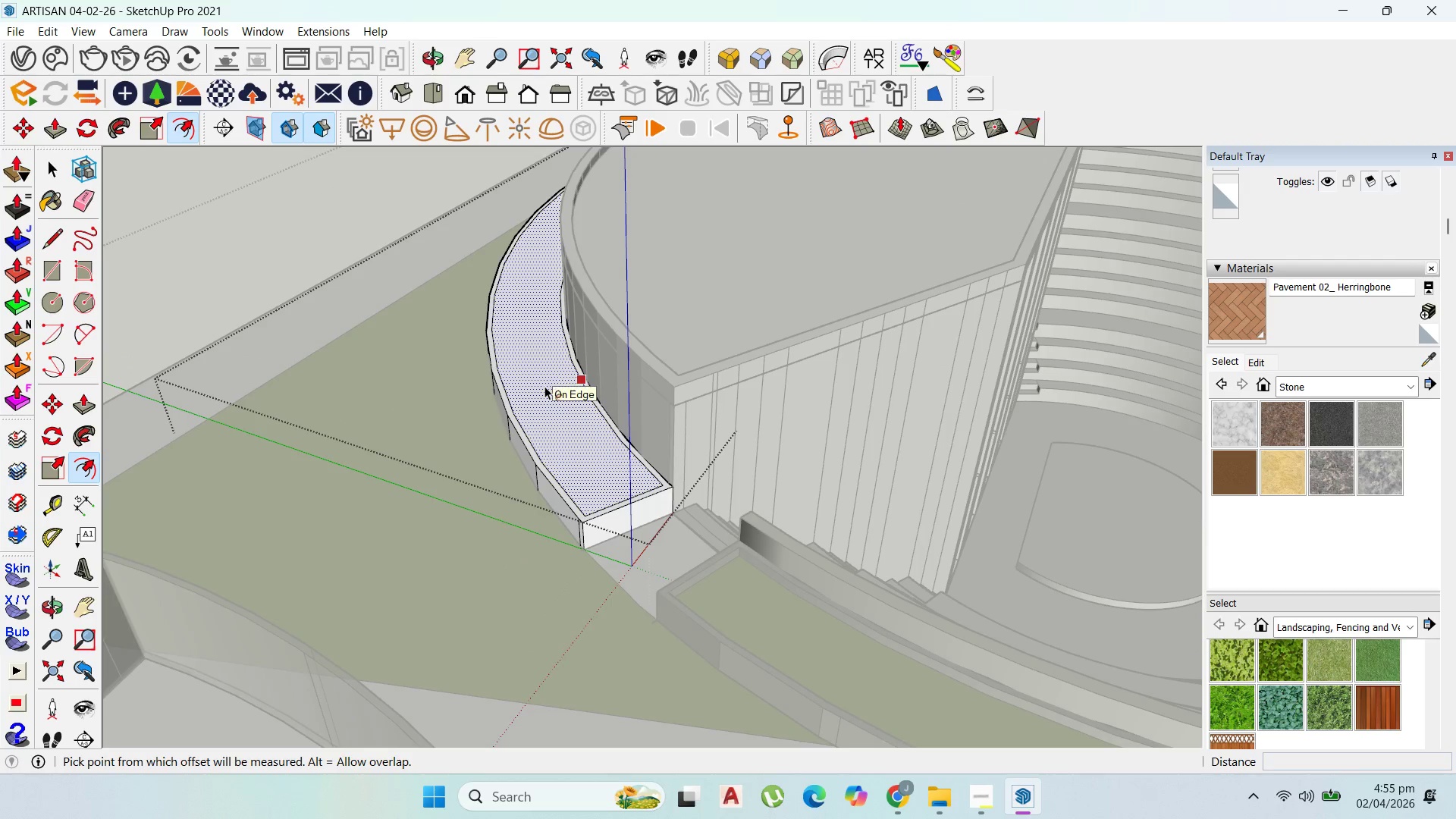 
scroll: coordinate [478, 334], scroll_direction: up, amount: 2.0
 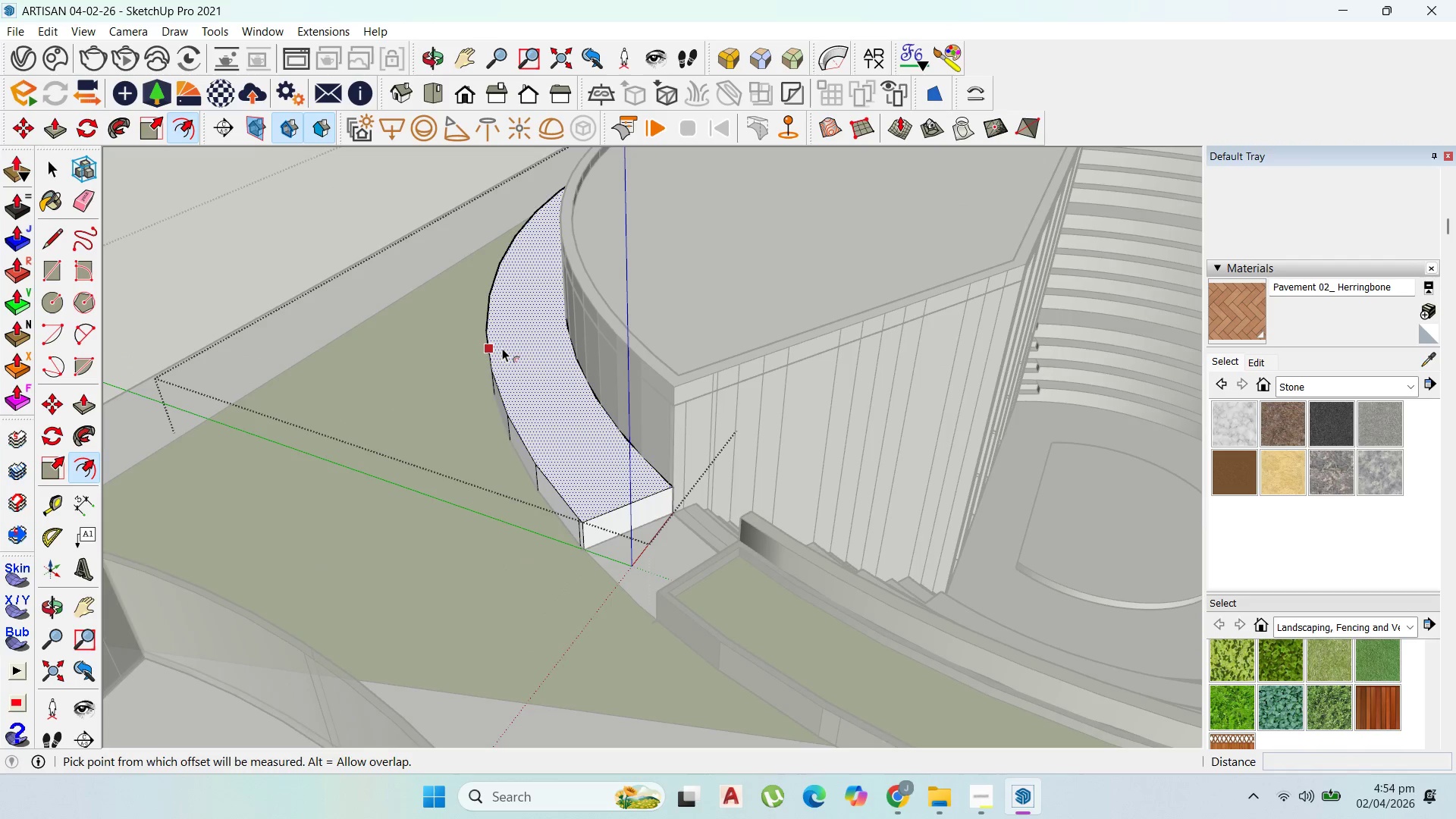 
type(100)
 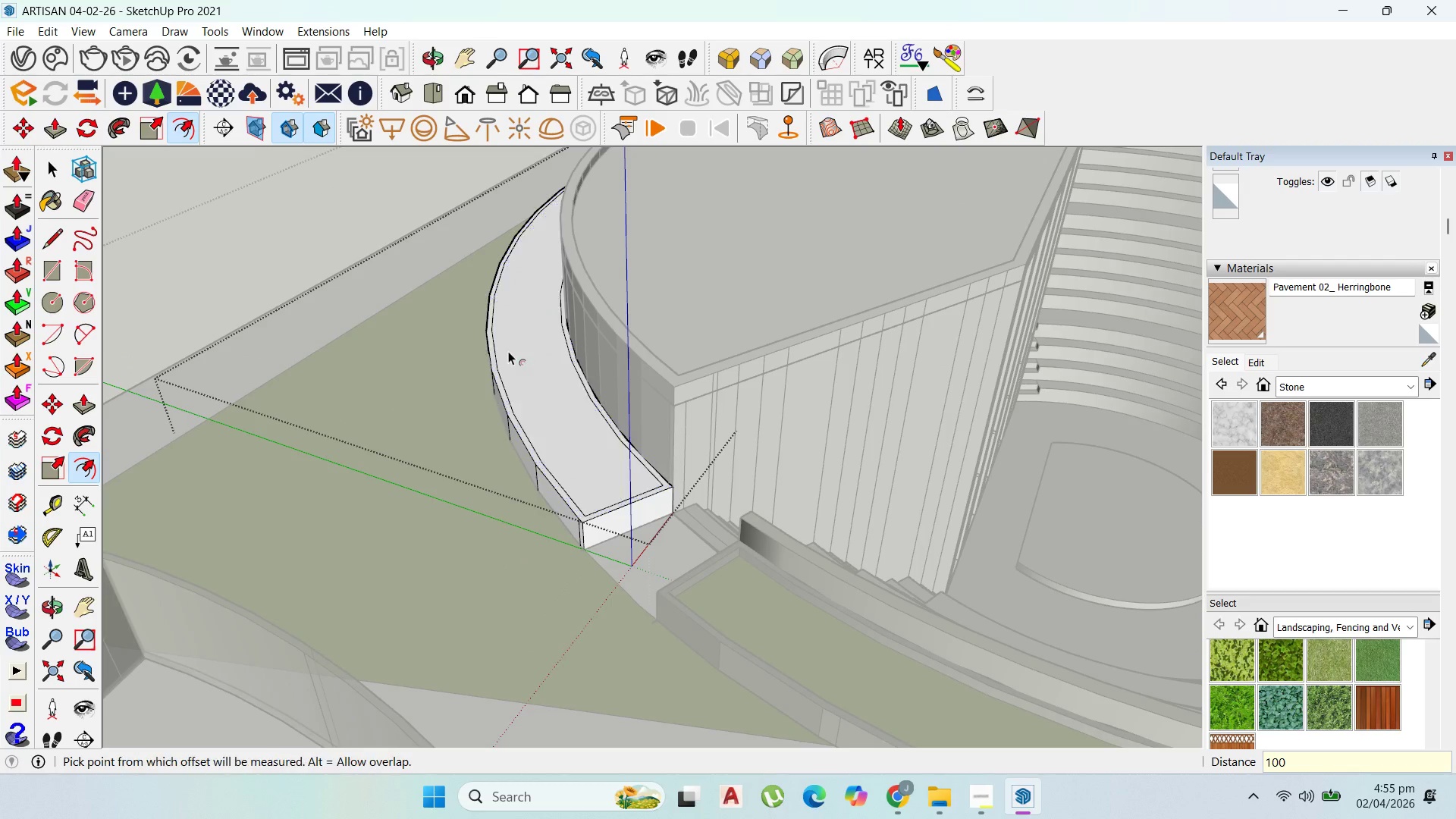 
key(Enter)
 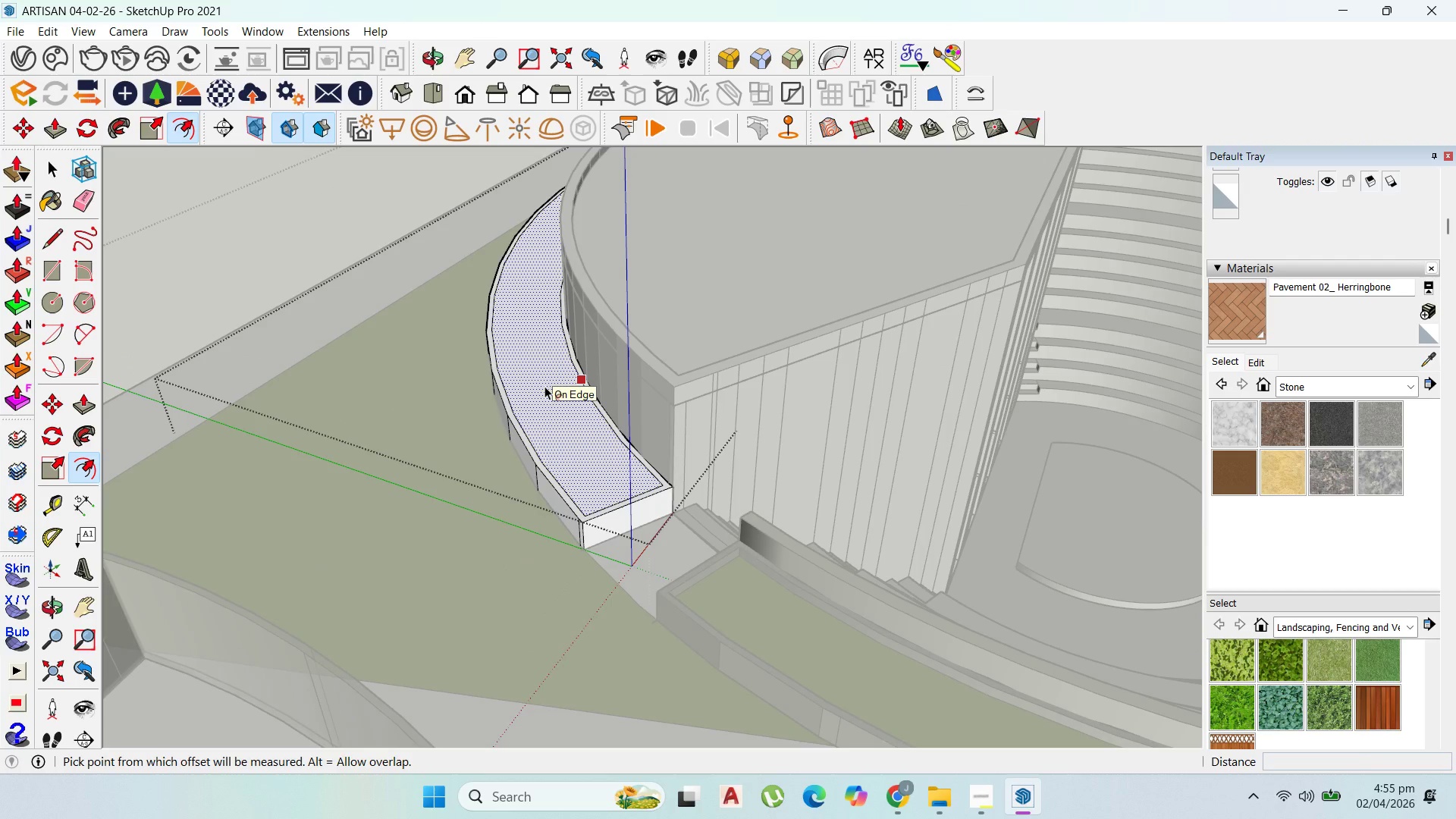 
key(P)
 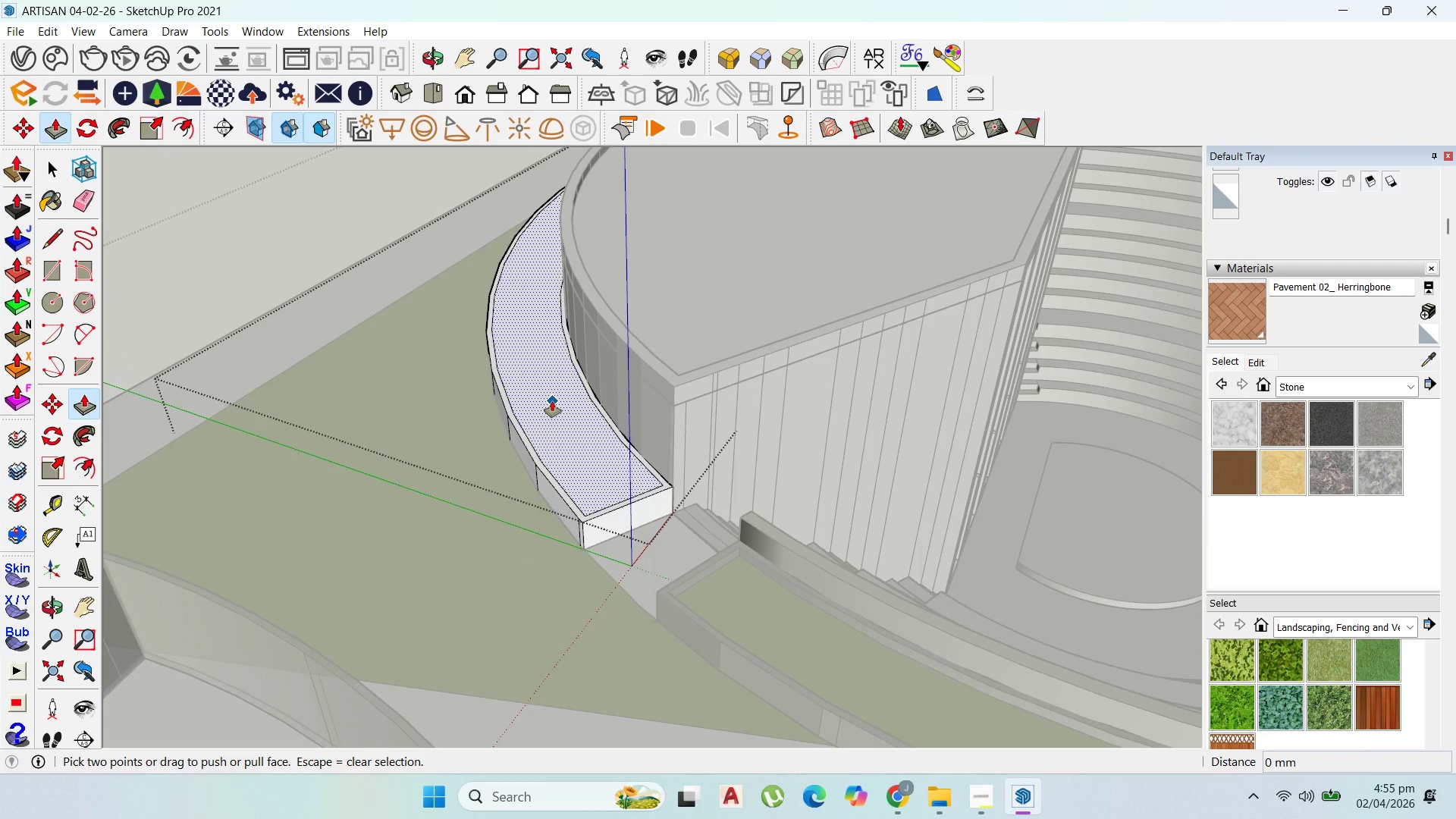 
left_click([552, 401])
 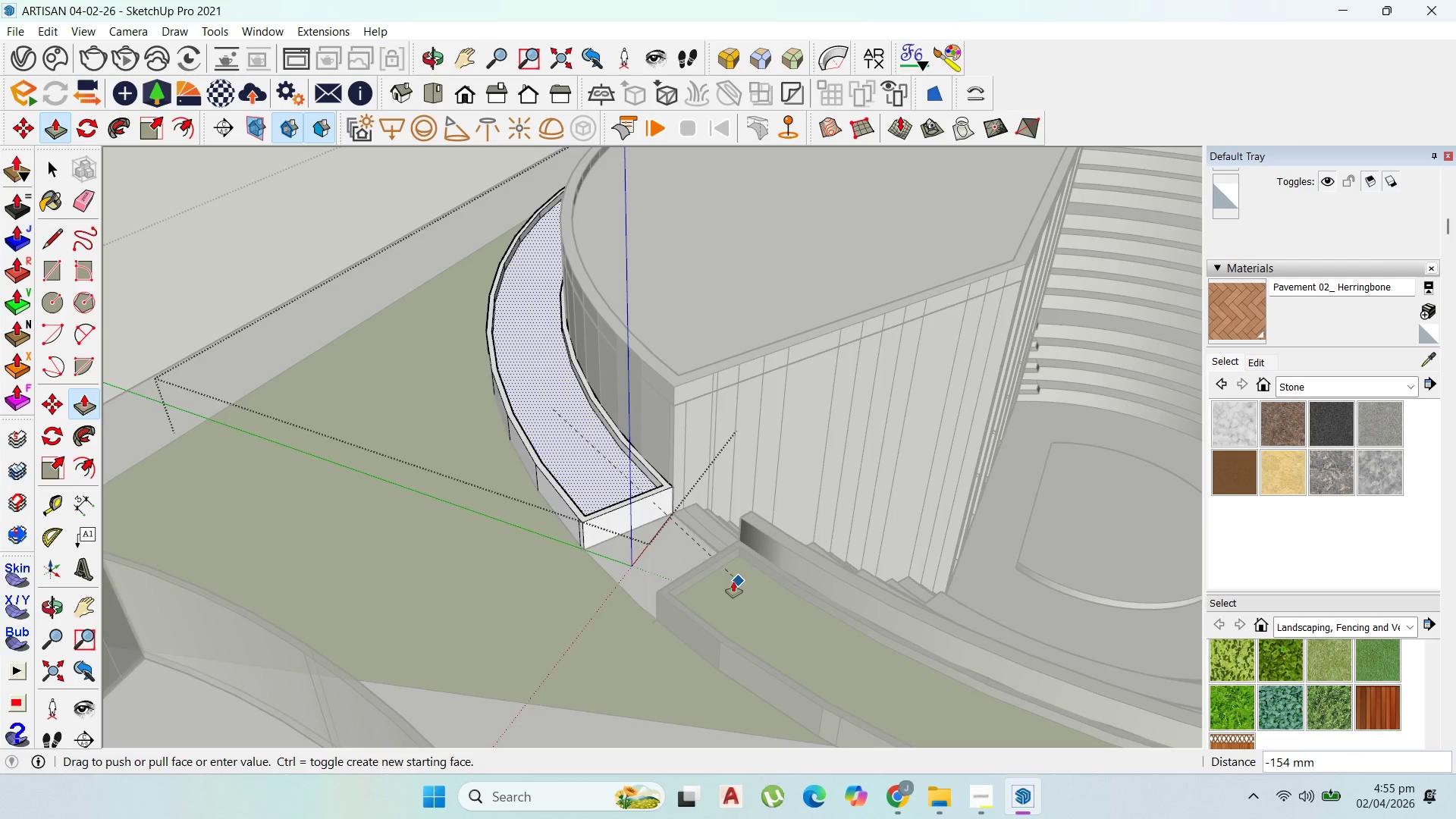 
left_click([736, 595])
 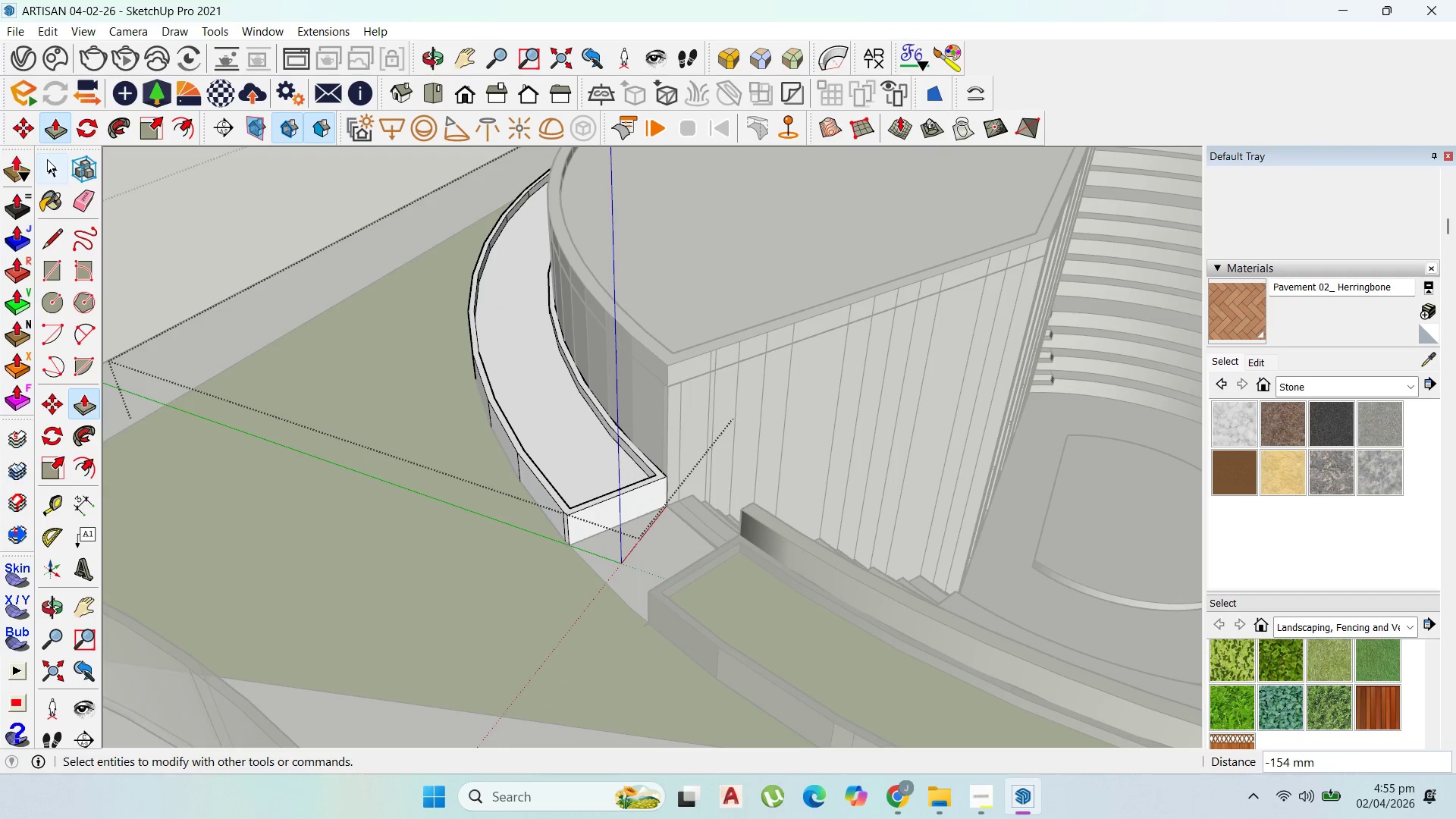 
scroll: coordinate [735, 593], scroll_direction: up, amount: 1.0
 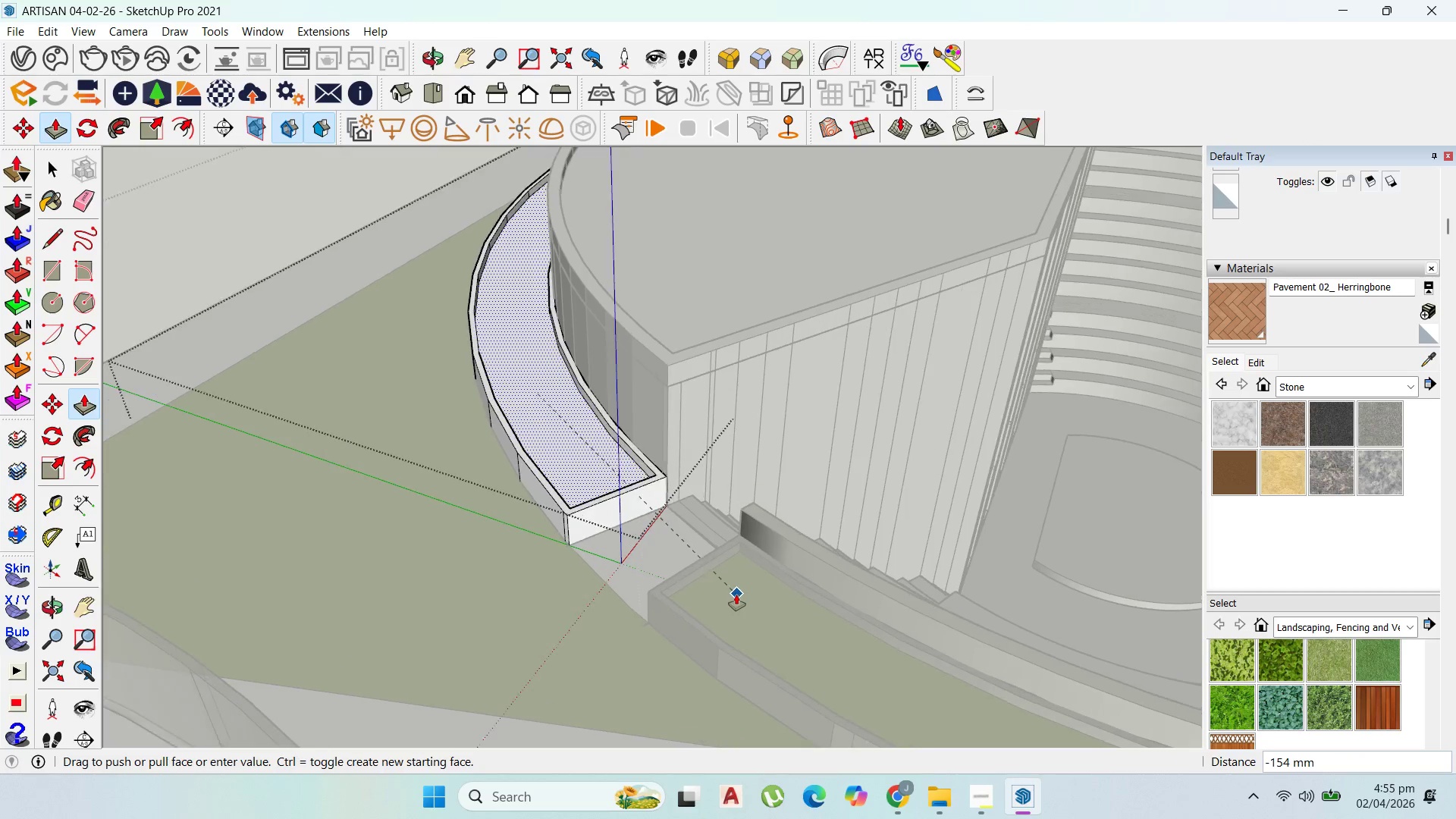 
key(Escape)
 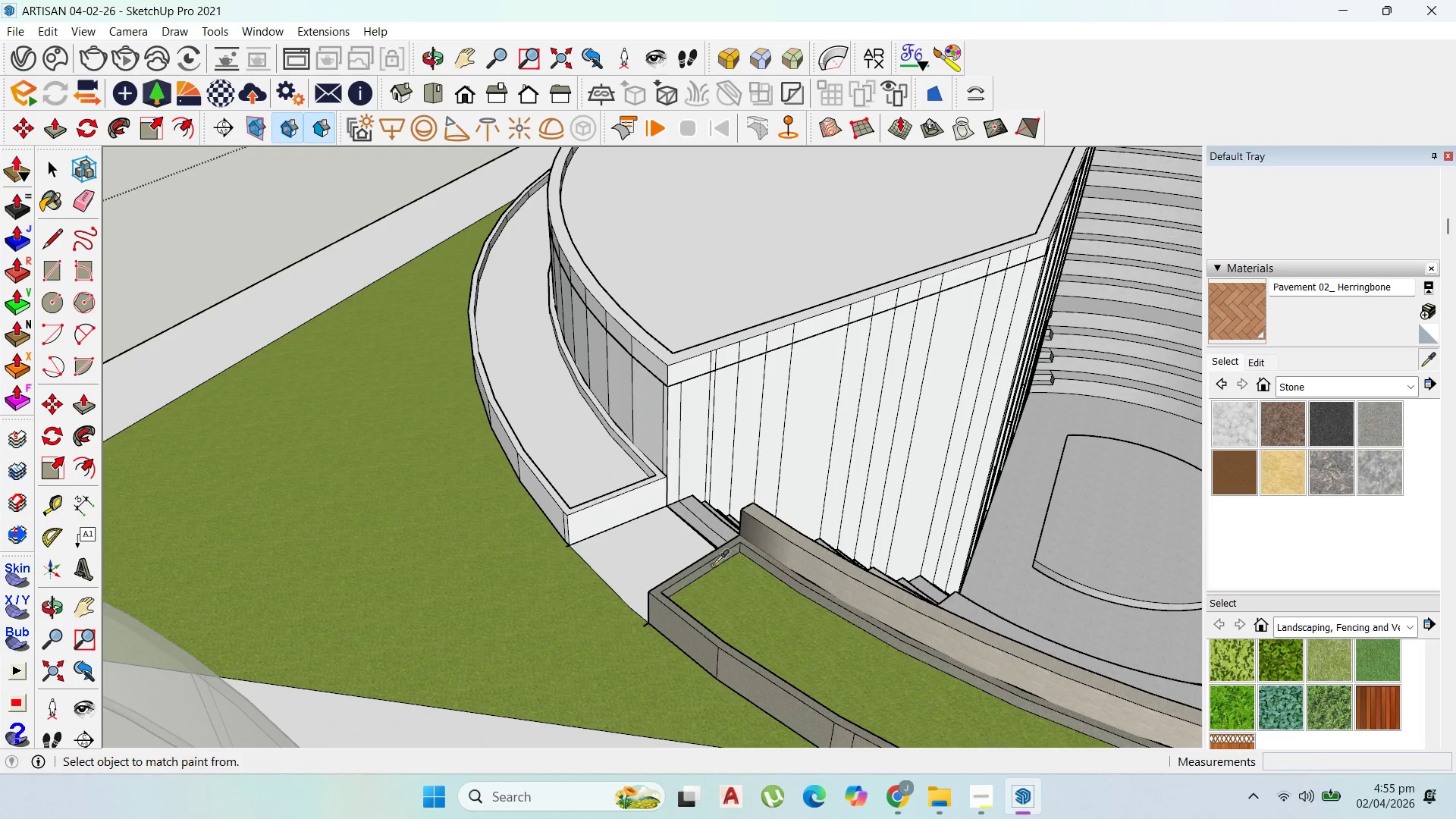 
double_click([628, 493])
 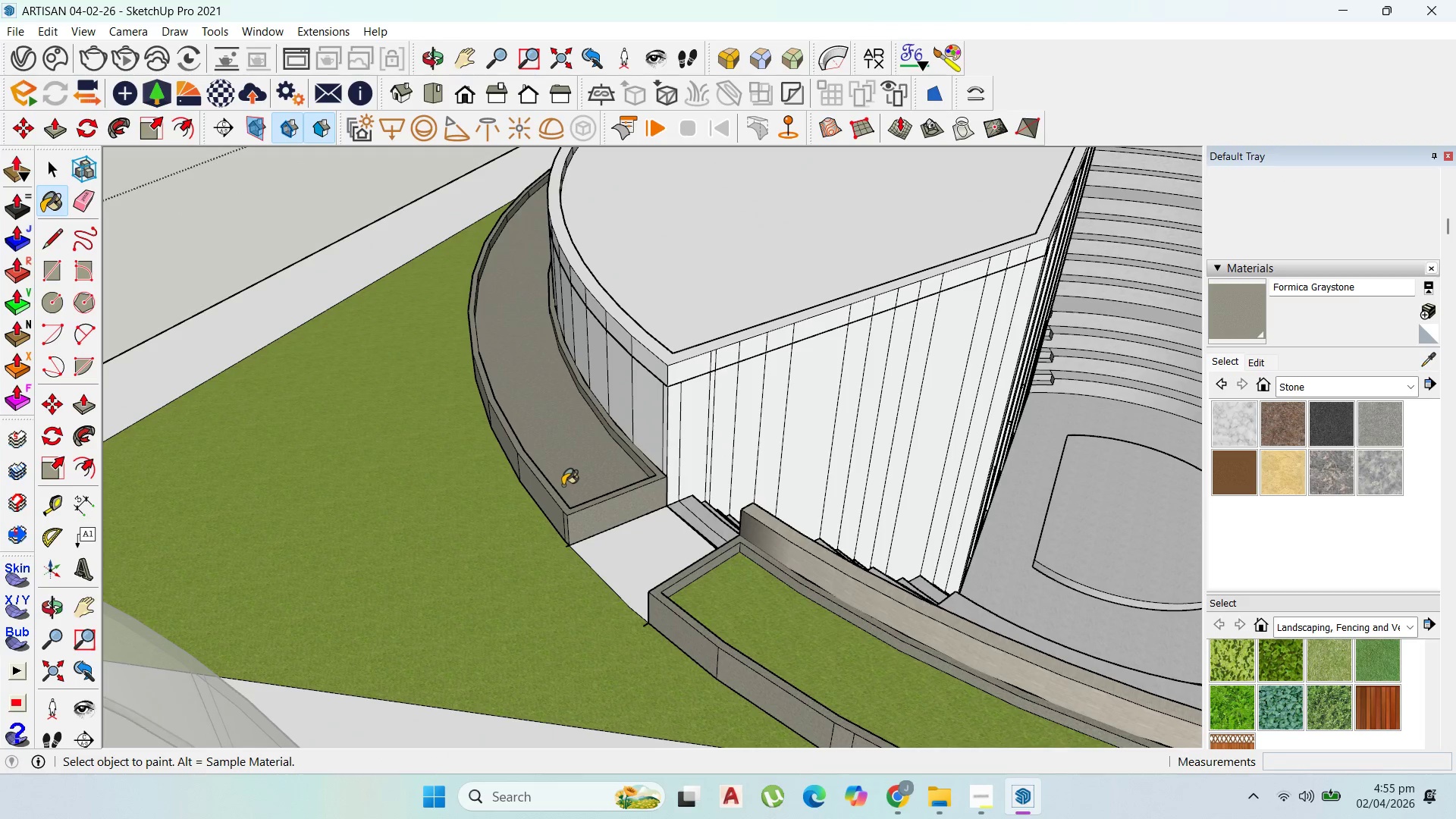 
scroll: coordinate [563, 485], scroll_direction: down, amount: 3.0
 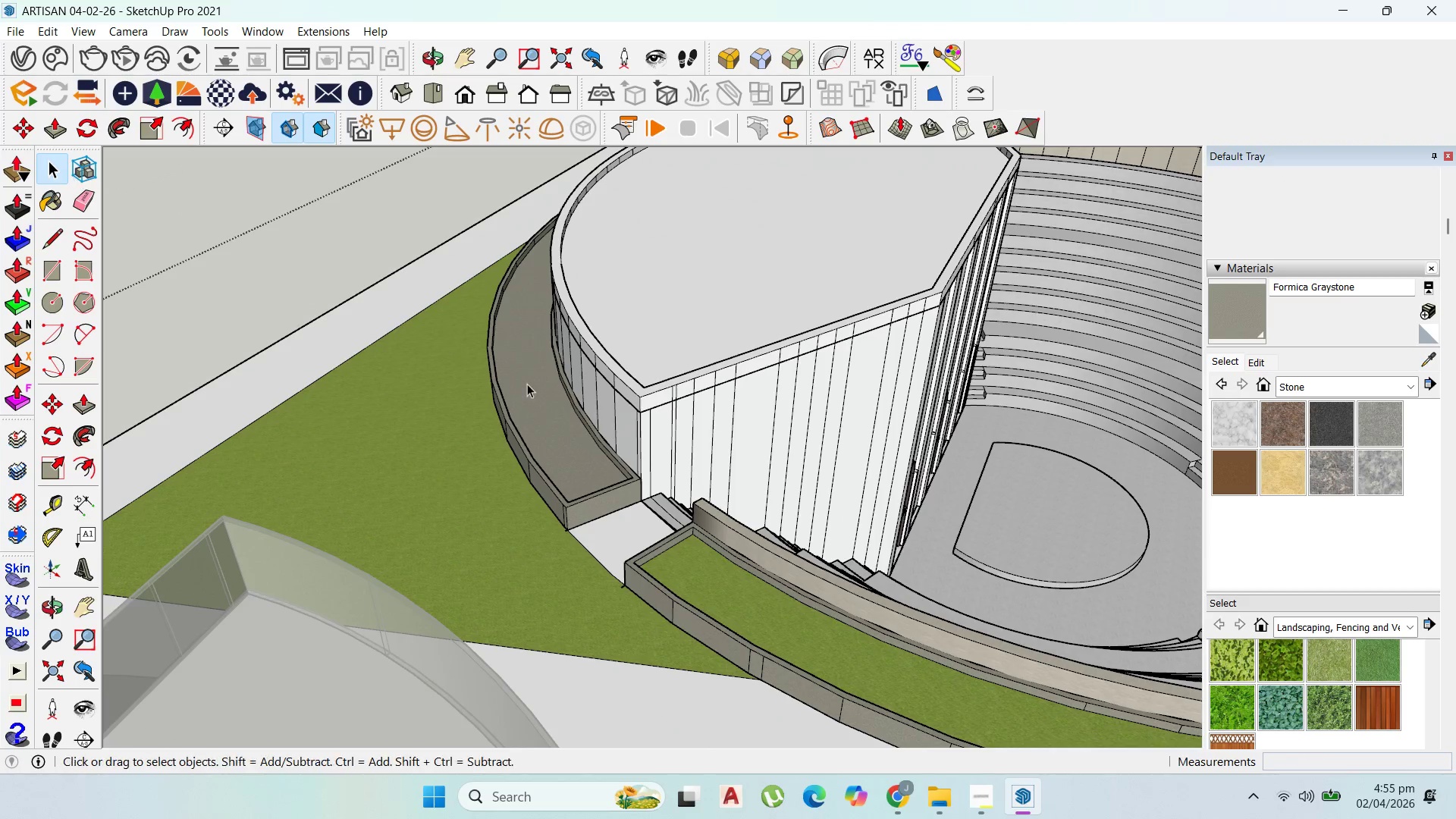 
double_click([533, 399])
 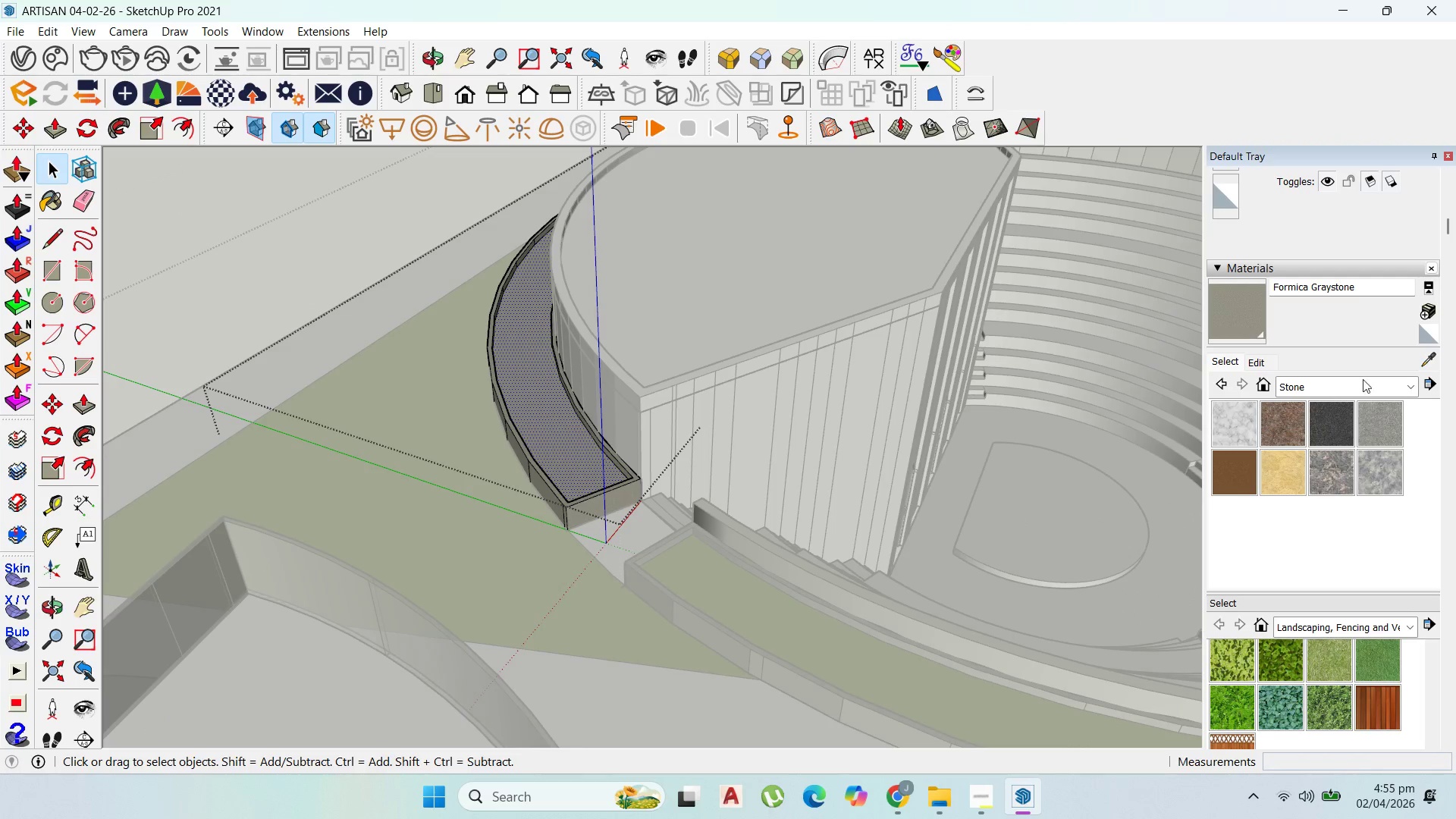 
left_click([1431, 366])
 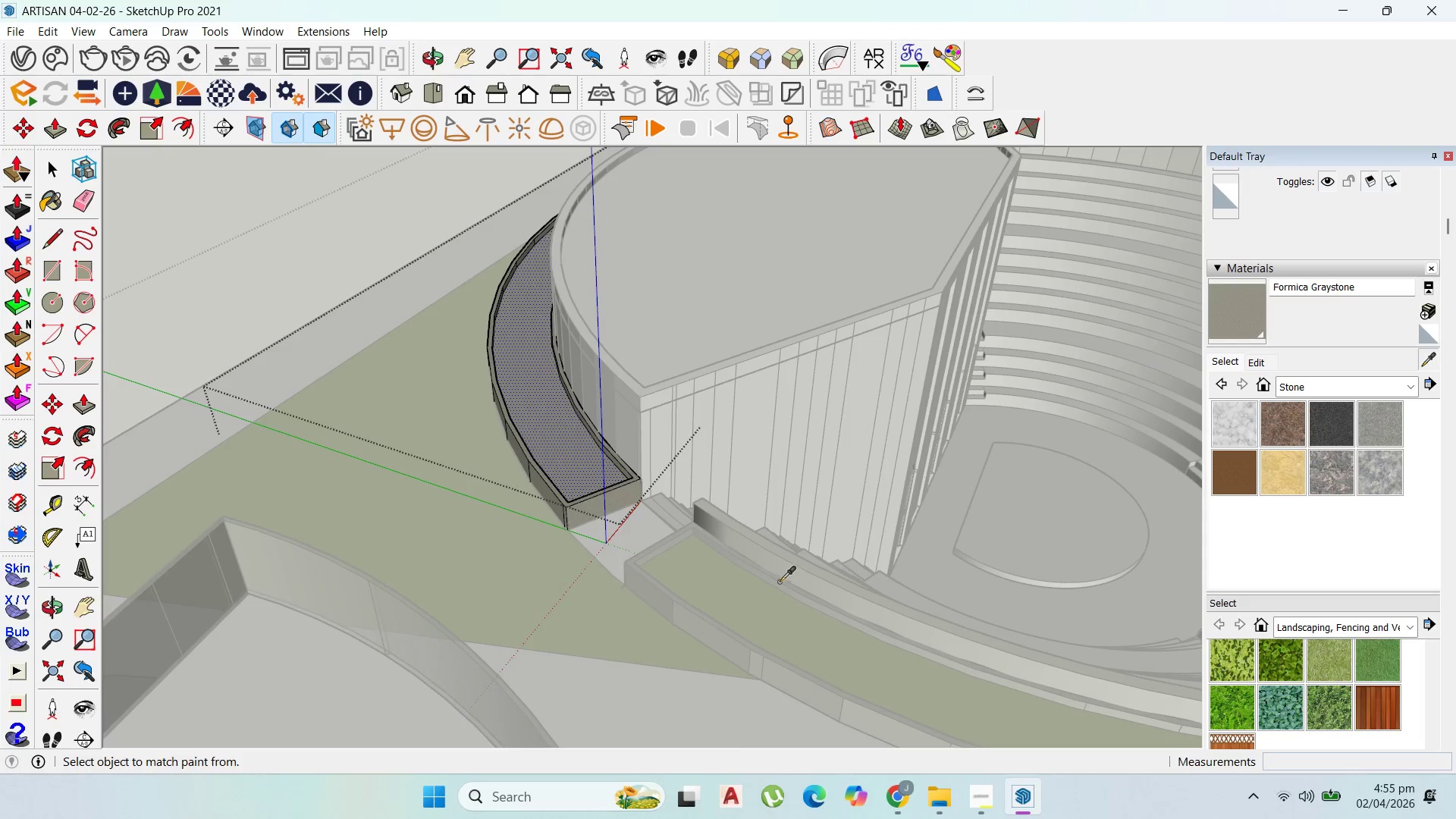 
left_click([720, 588])
 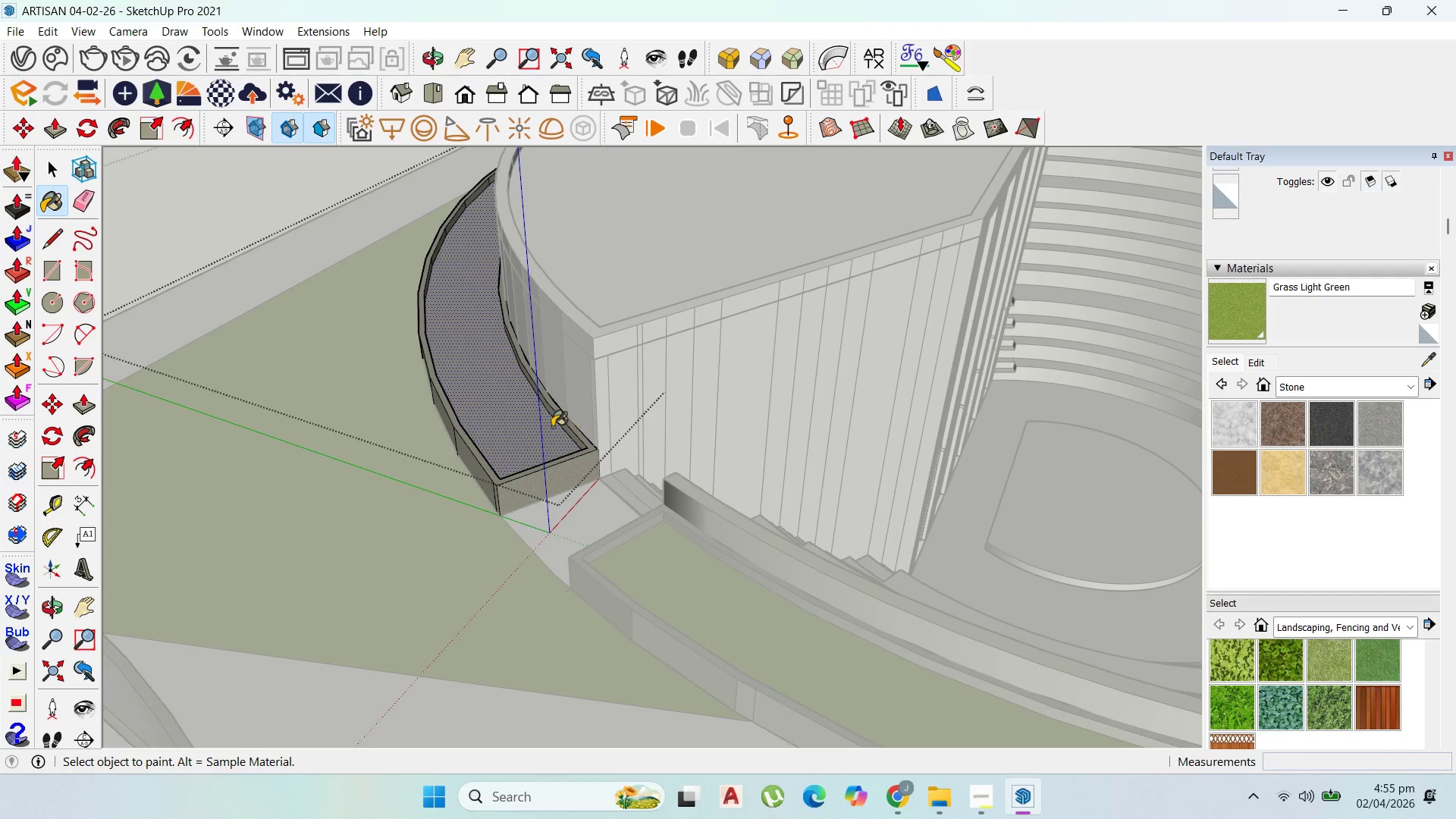 
scroll: coordinate [783, 574], scroll_direction: up, amount: 3.0
 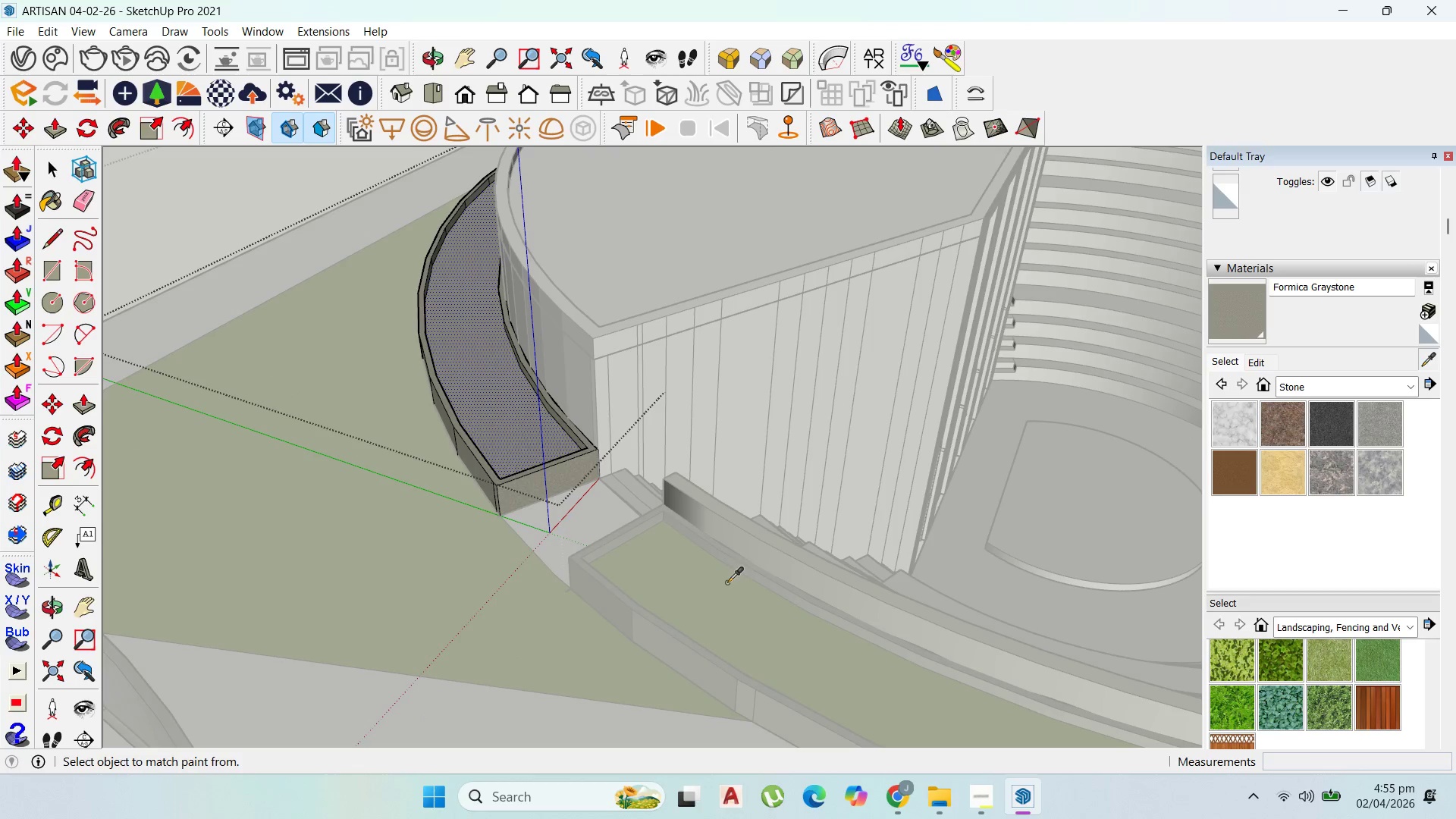 
double_click([496, 430])
 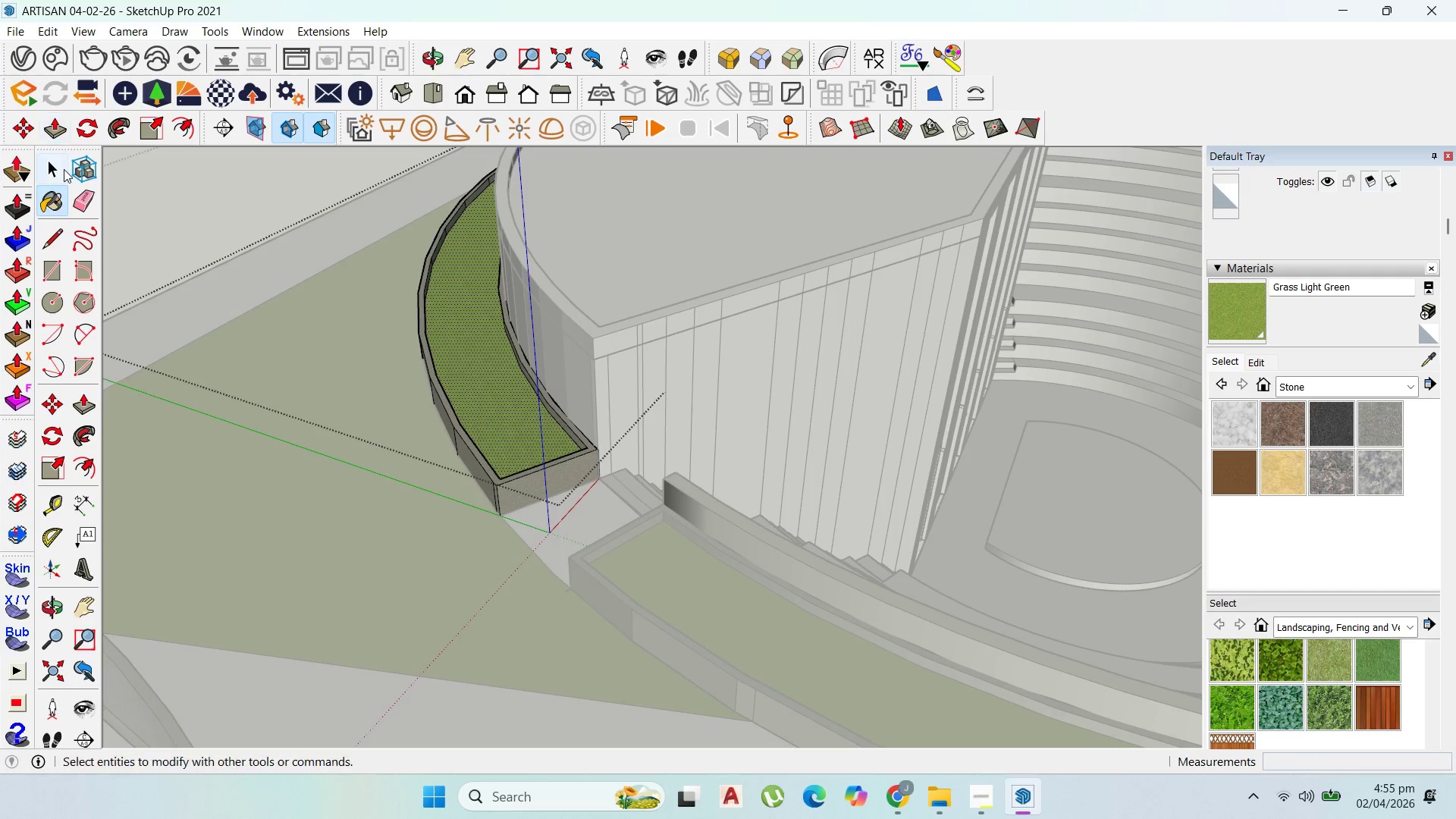 
key(Escape)
 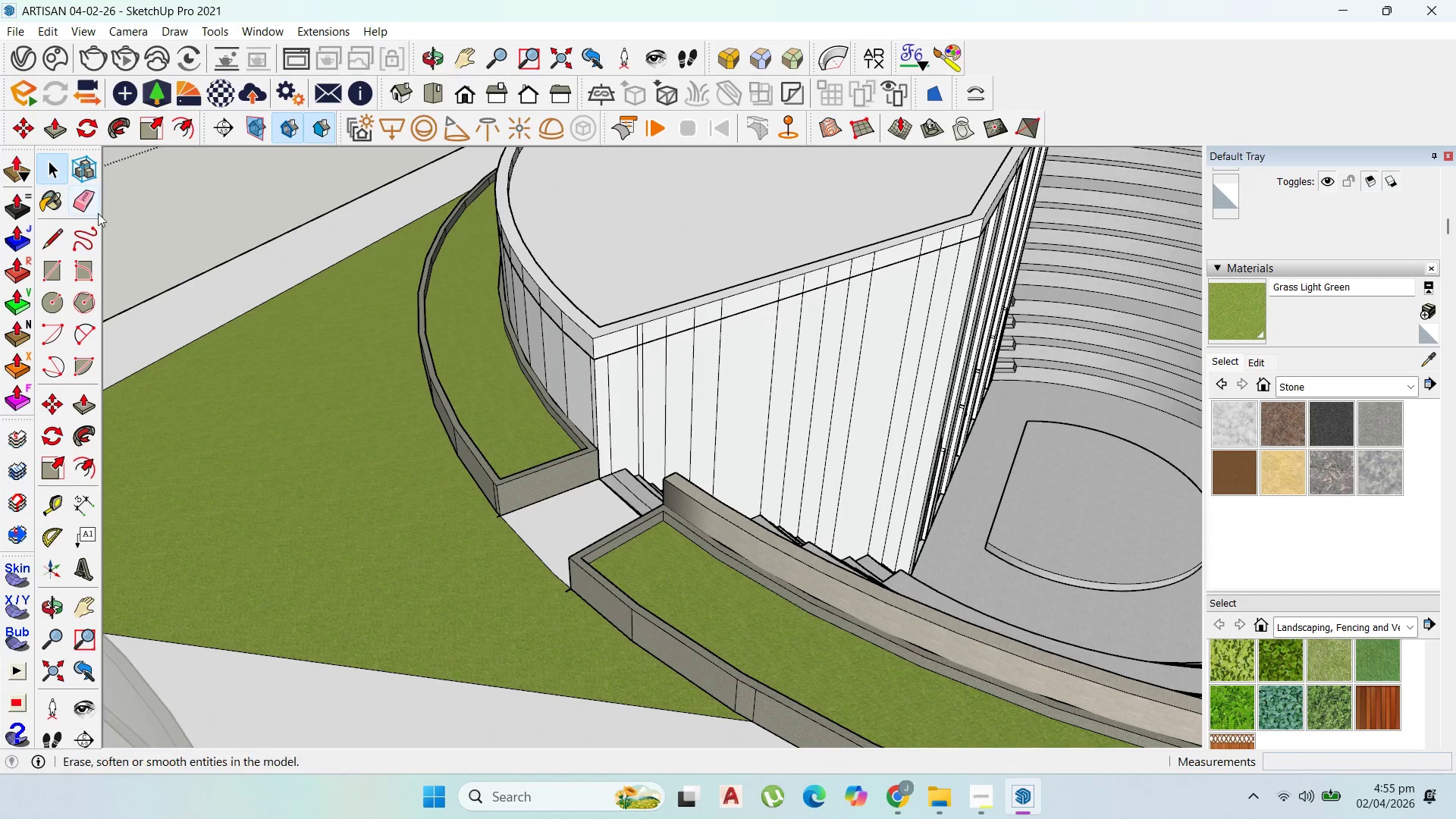 
key(Escape)
 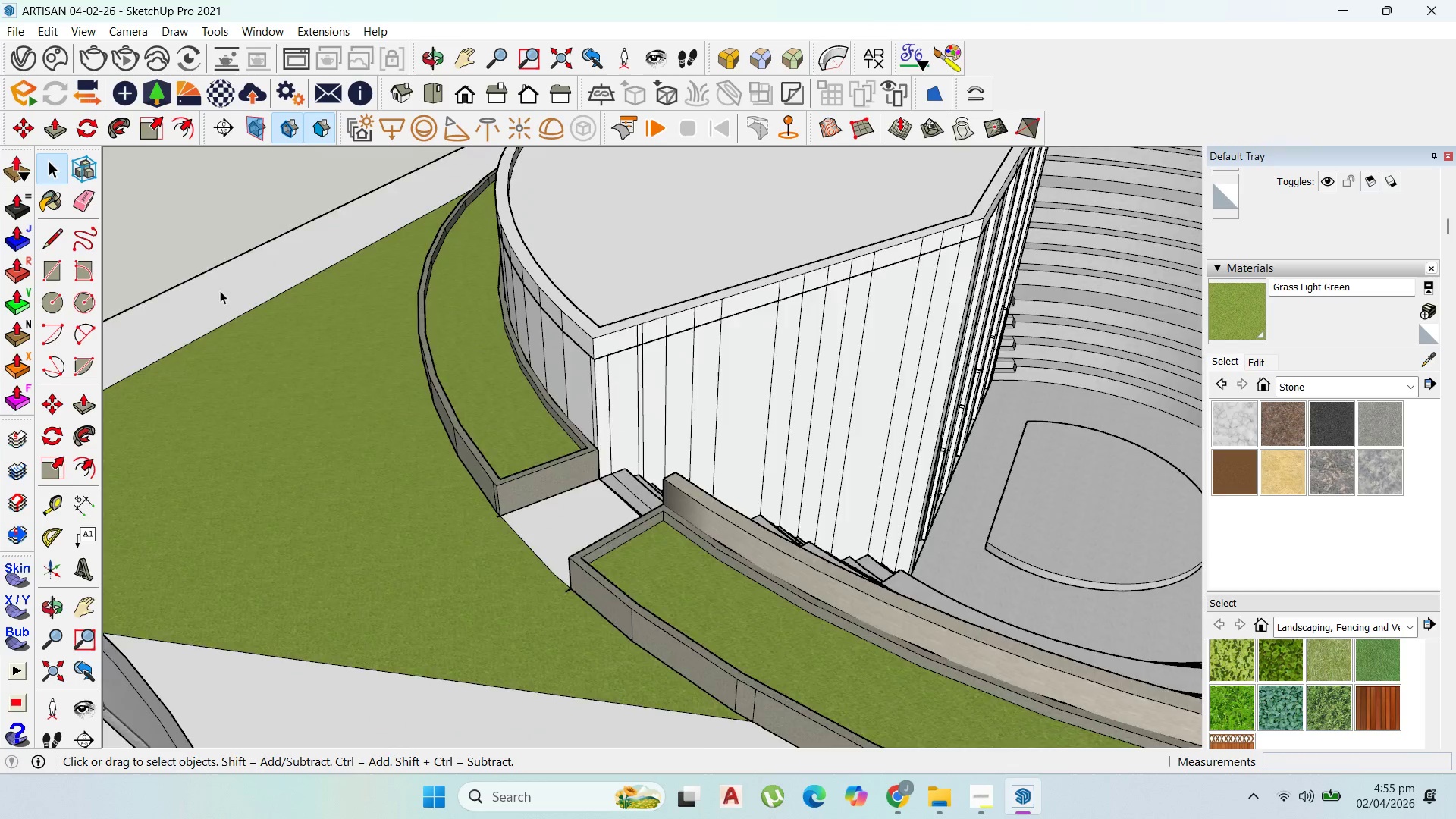 
key(Escape)
 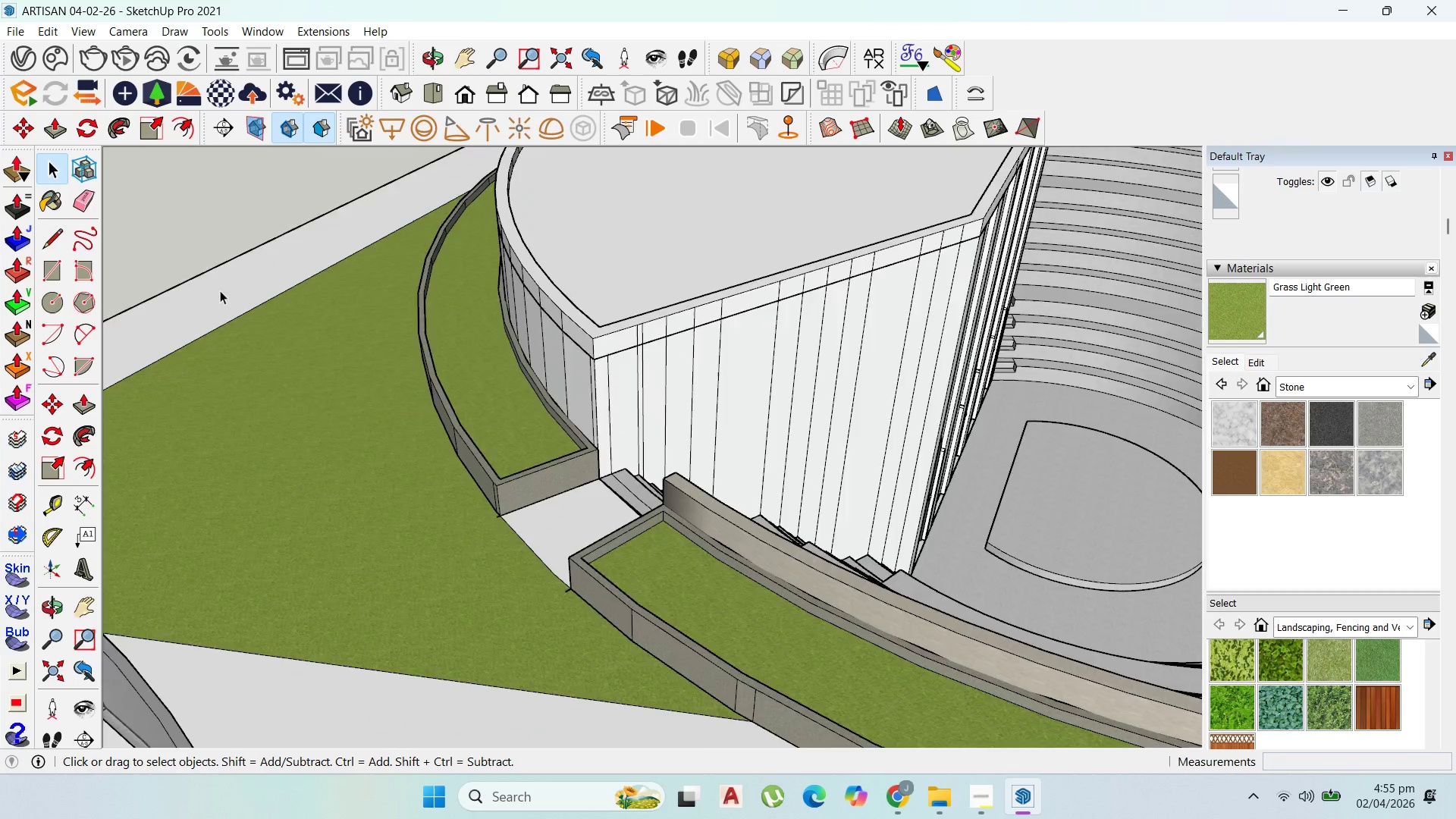 
key(Escape)
 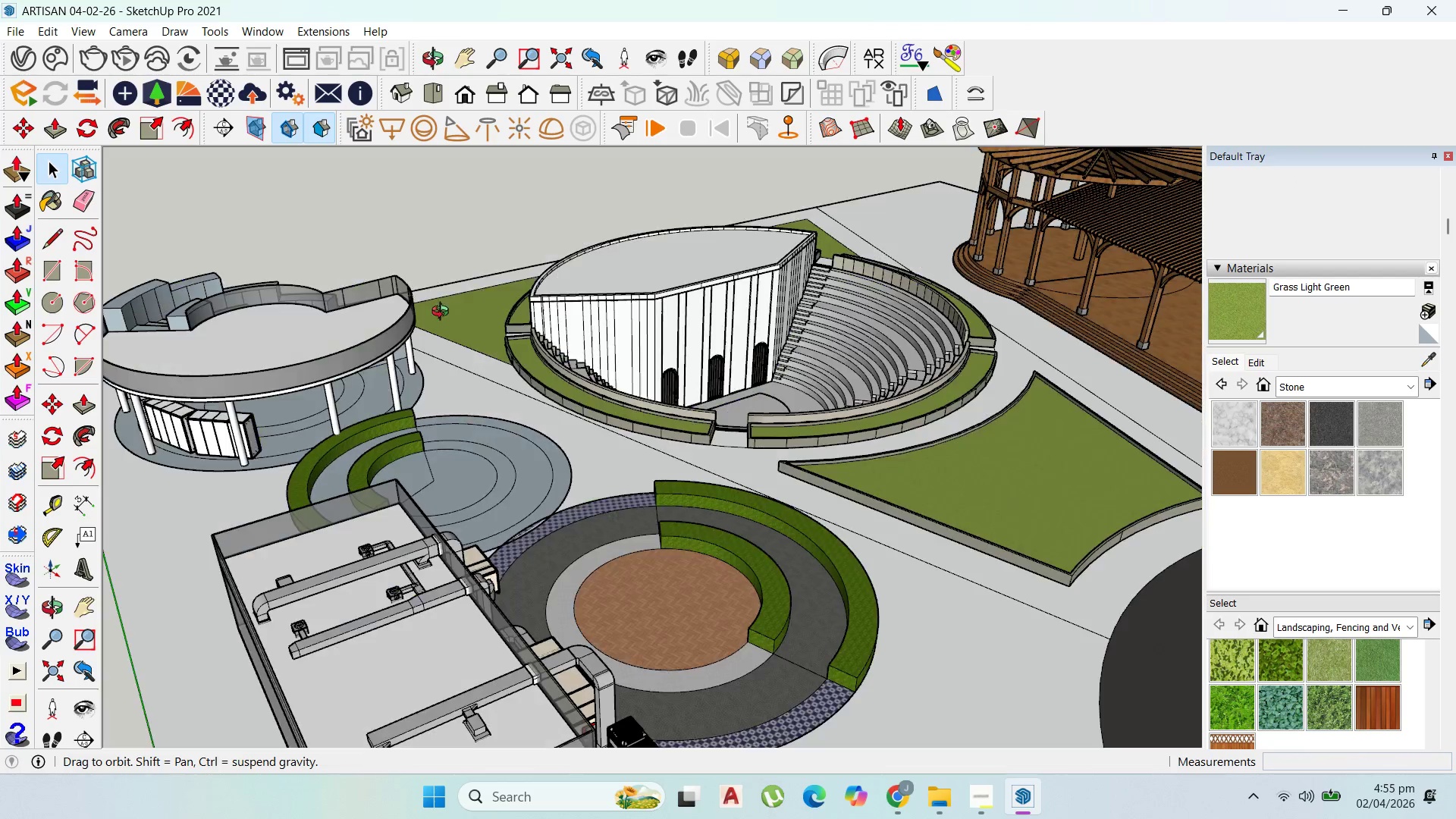 
scroll: coordinate [592, 320], scroll_direction: down, amount: 25.0
 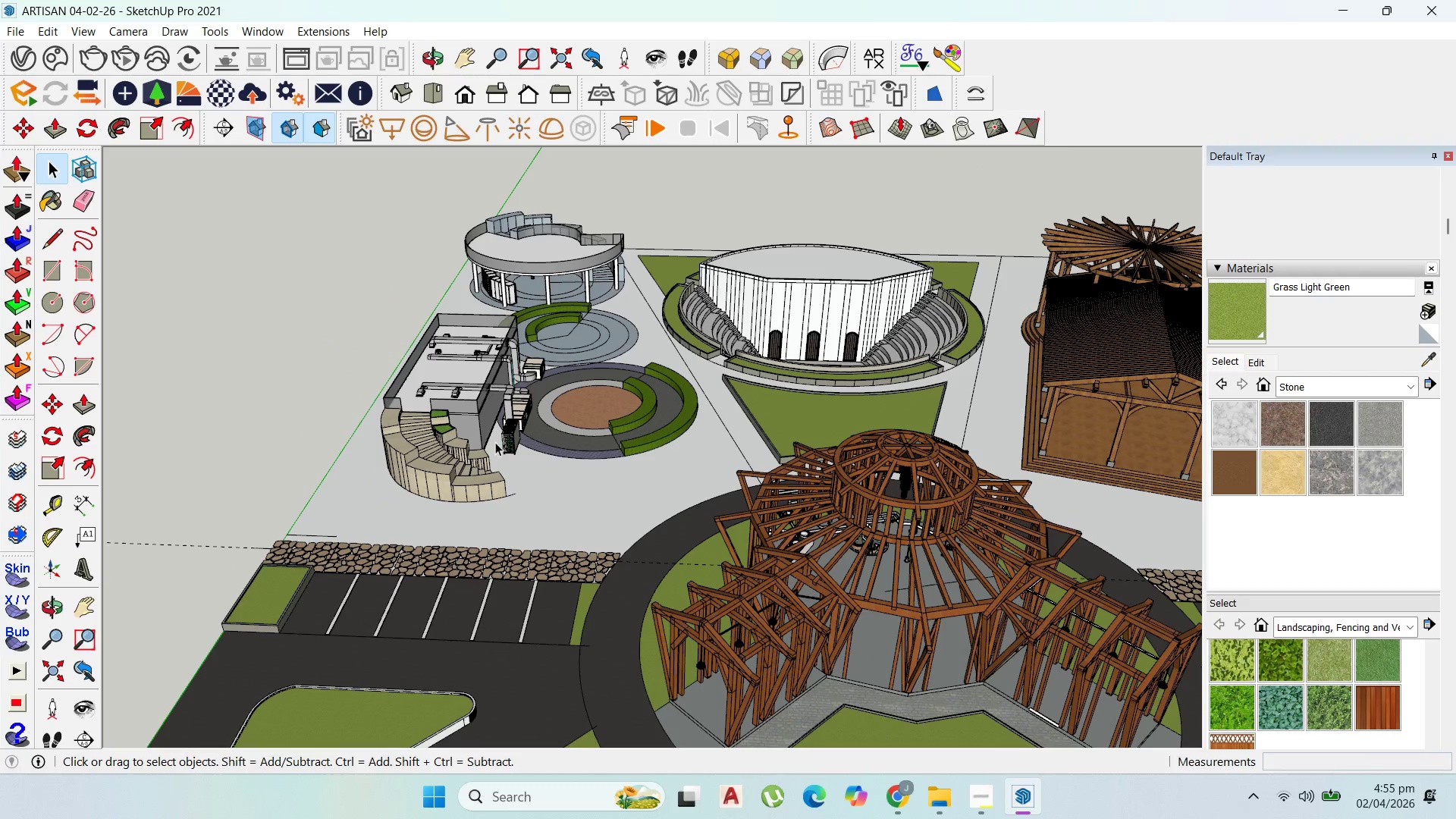 
left_click_drag(start_coordinate=[581, 345], to_coordinate=[577, 347])
 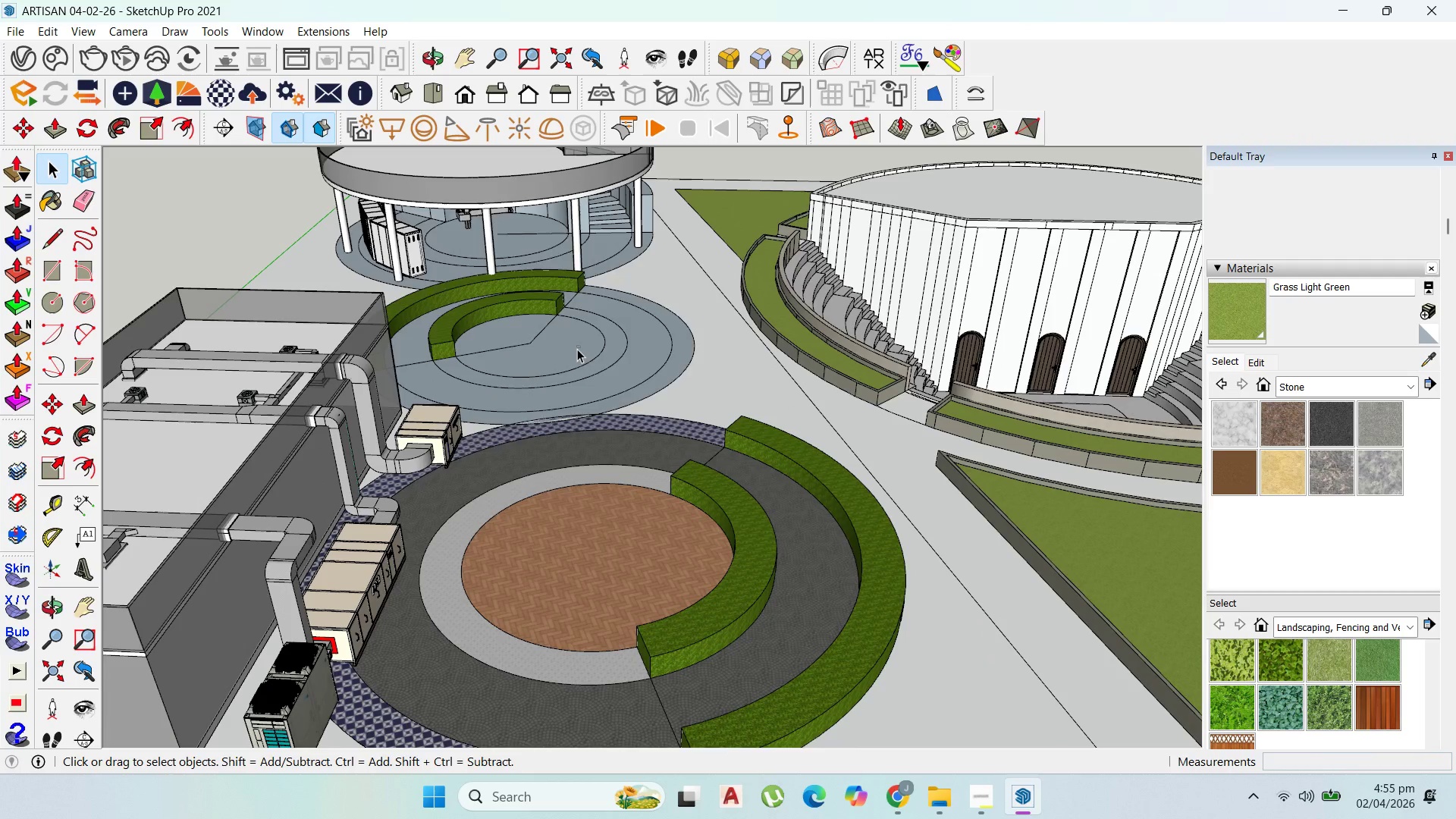 
double_click([577, 349])
 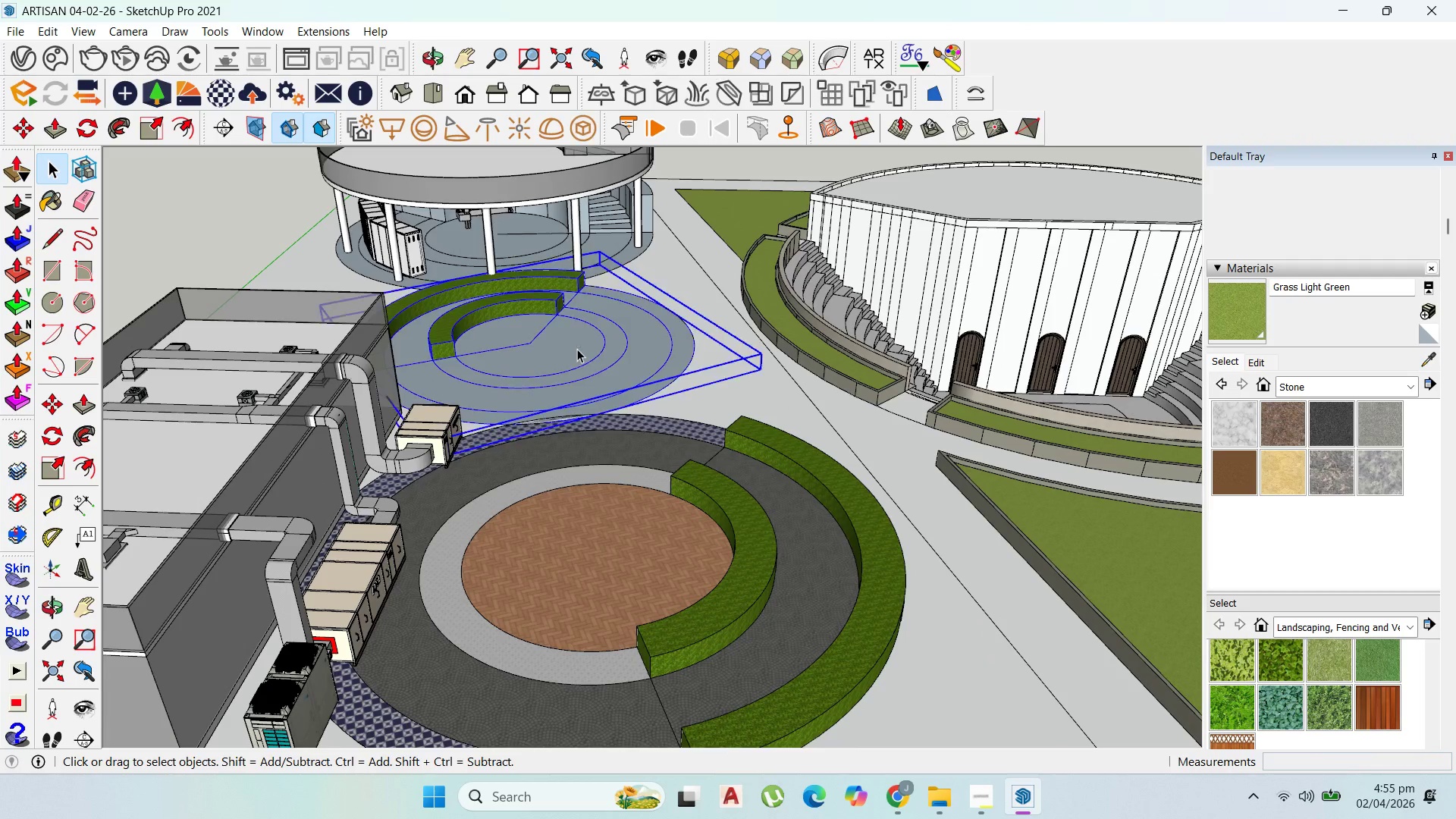 
triple_click([577, 349])
 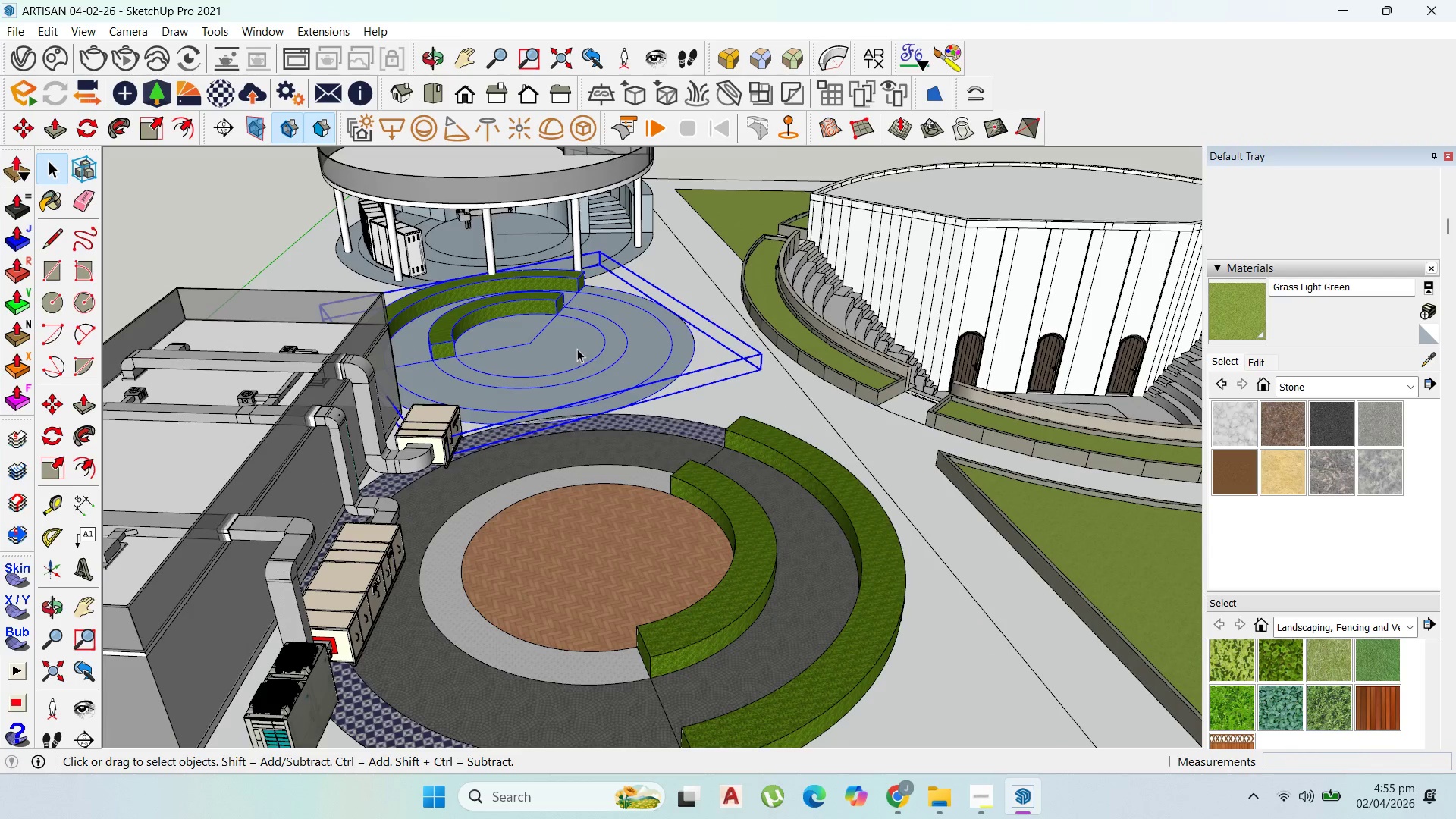 
scroll: coordinate [601, 337], scroll_direction: up, amount: 13.0
 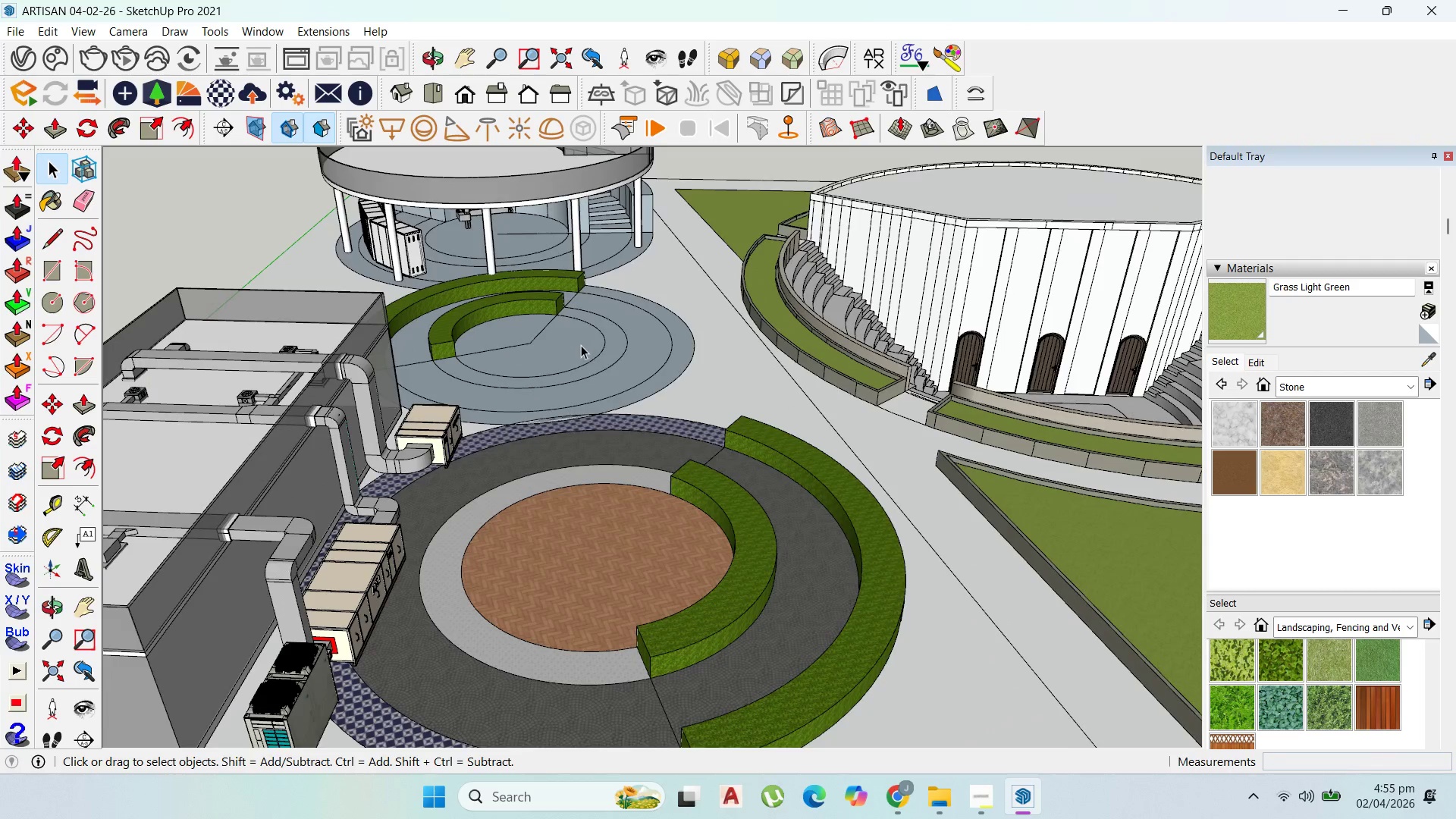 
triple_click([577, 349])
 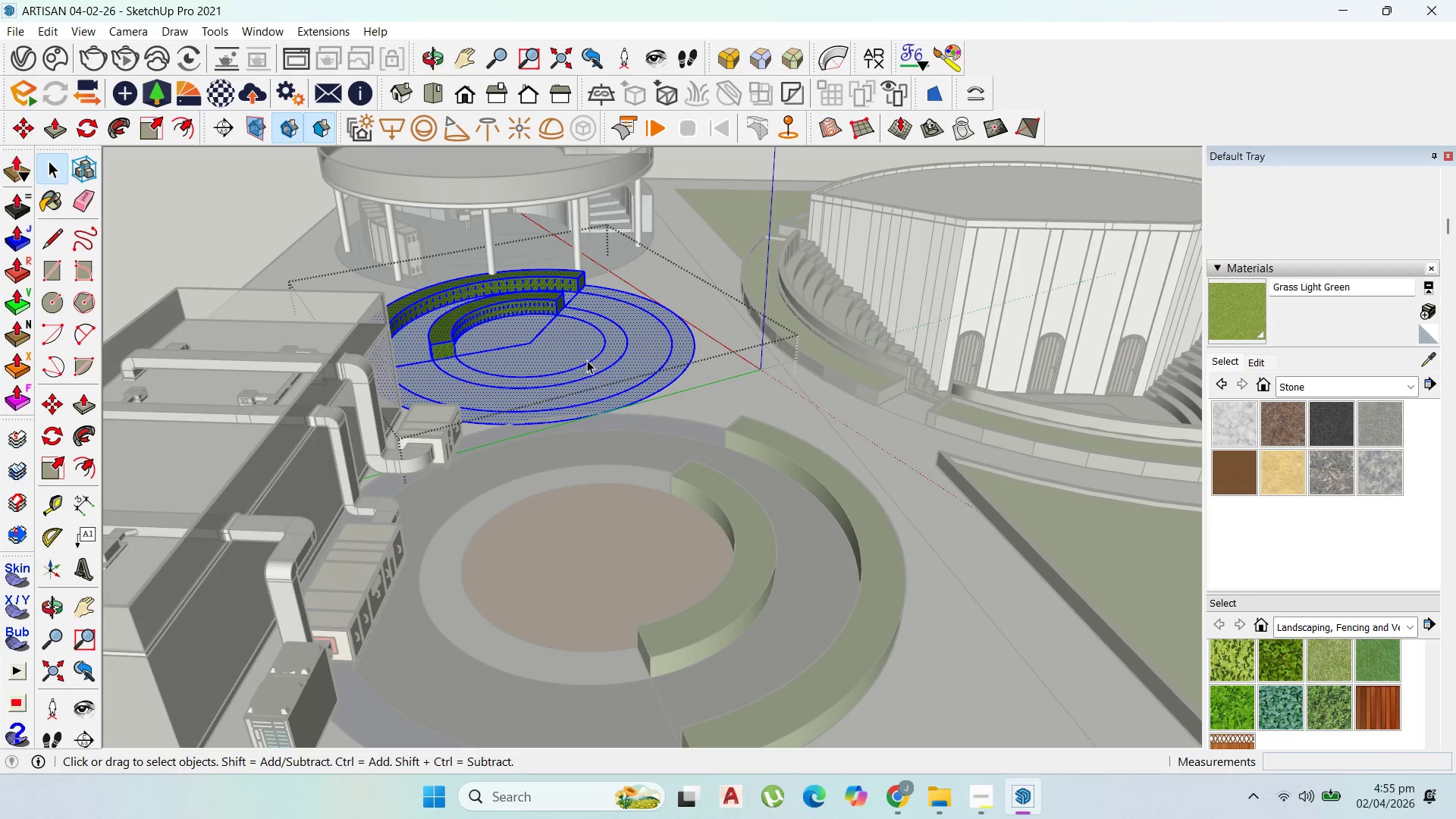 
scroll: coordinate [657, 359], scroll_direction: down, amount: 8.0
 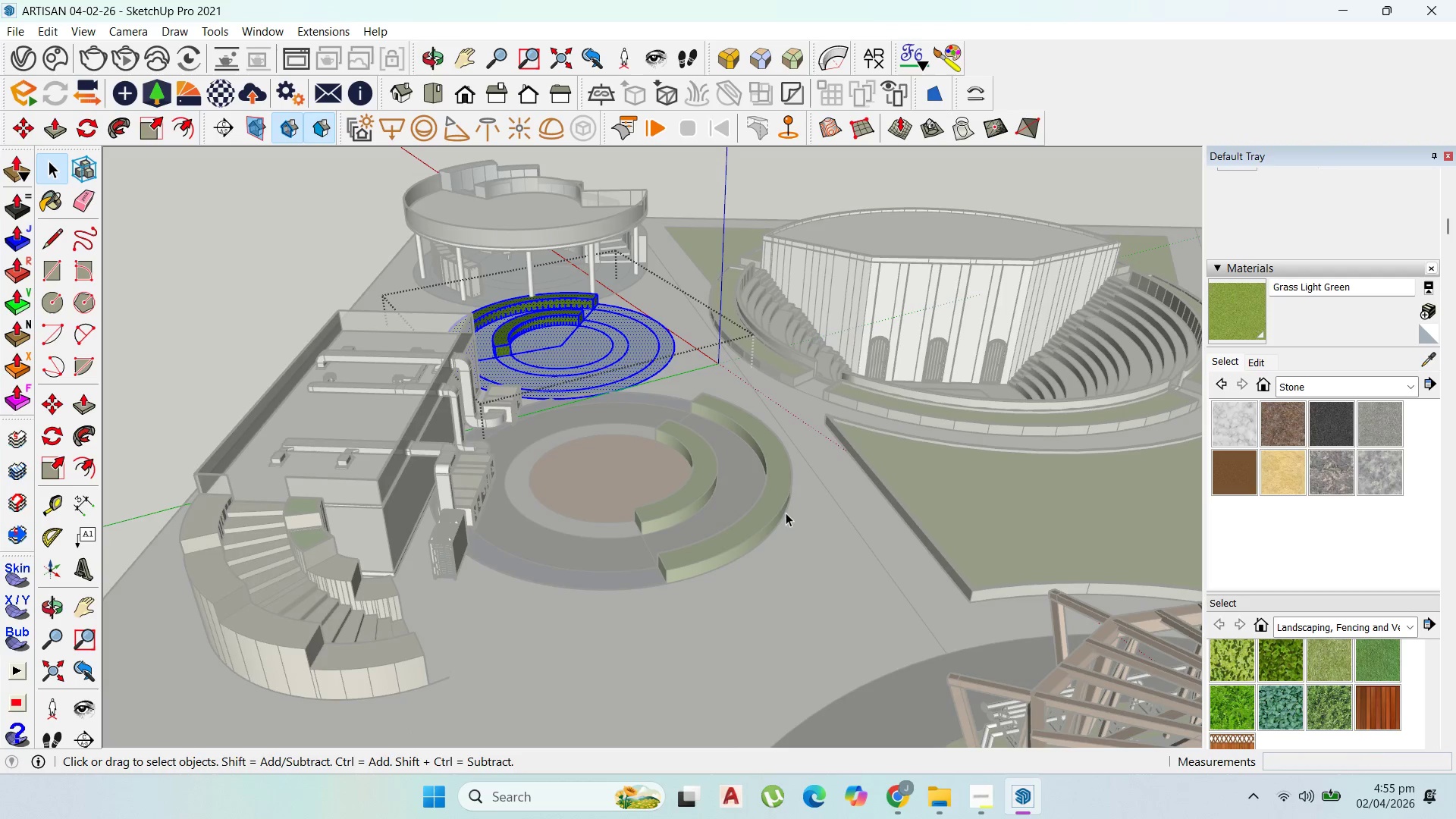 
key(Escape)
 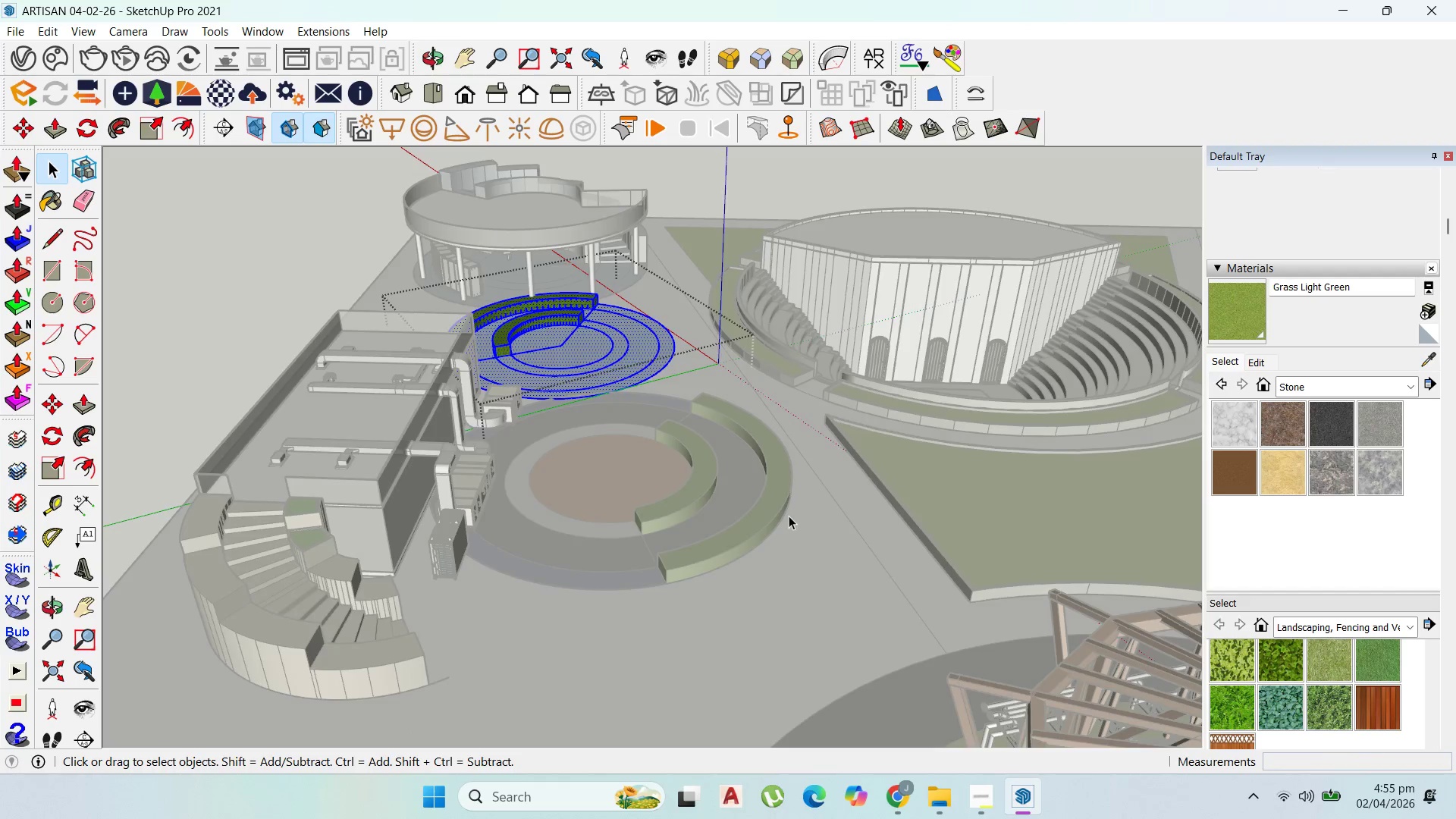 
key(Escape)
 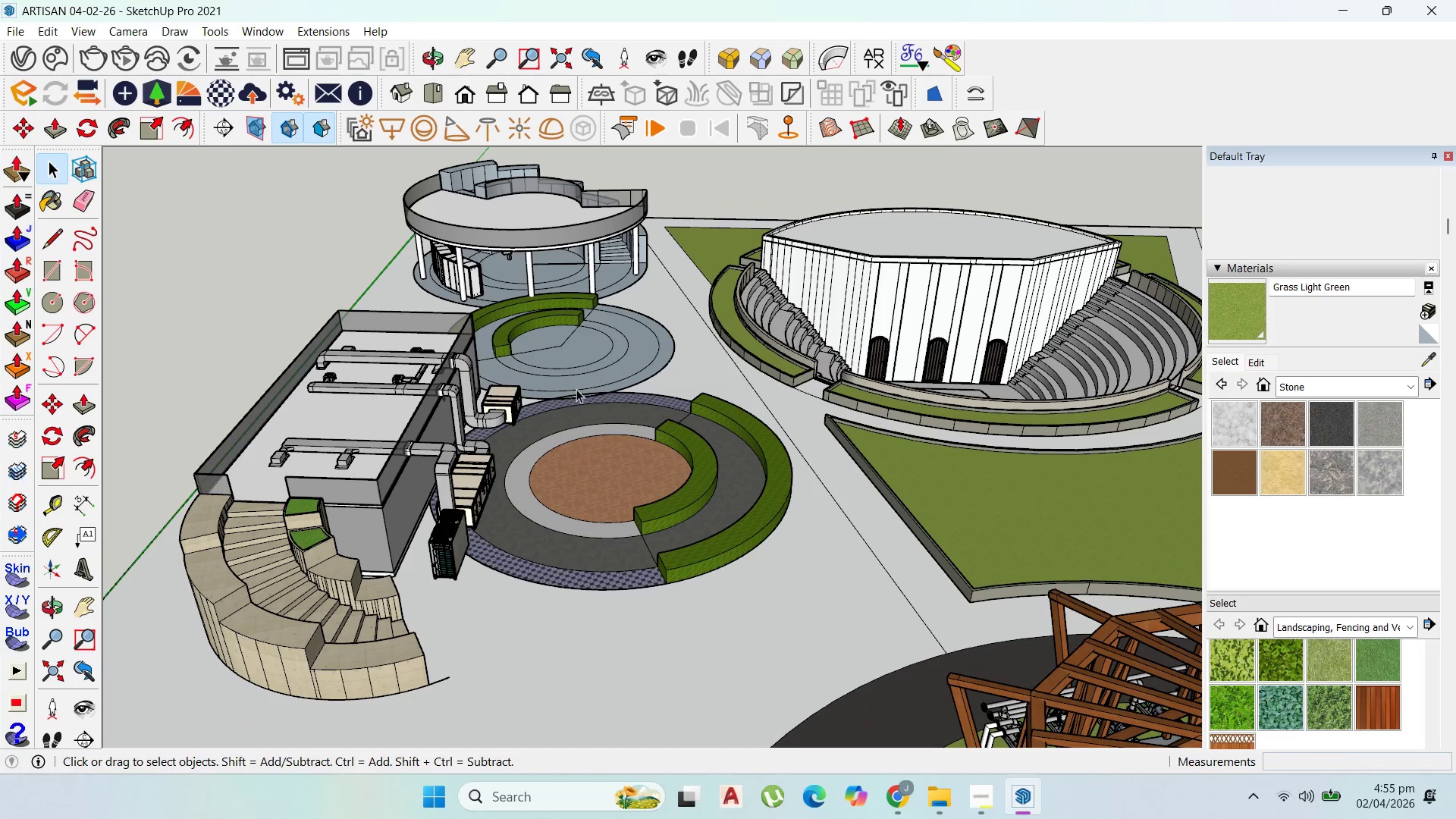 
scroll: coordinate [584, 369], scroll_direction: down, amount: 8.0
 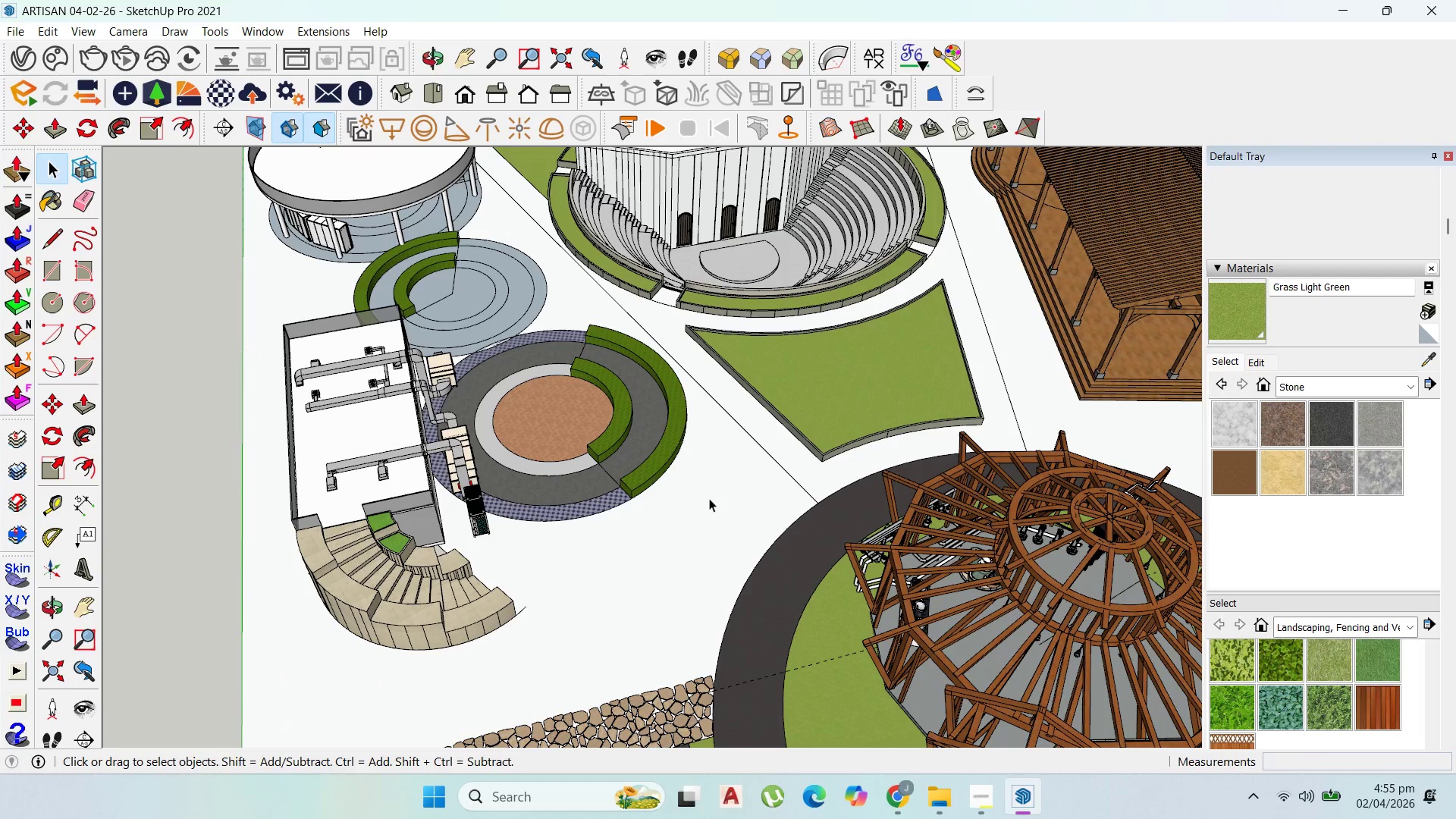 
double_click([478, 285])
 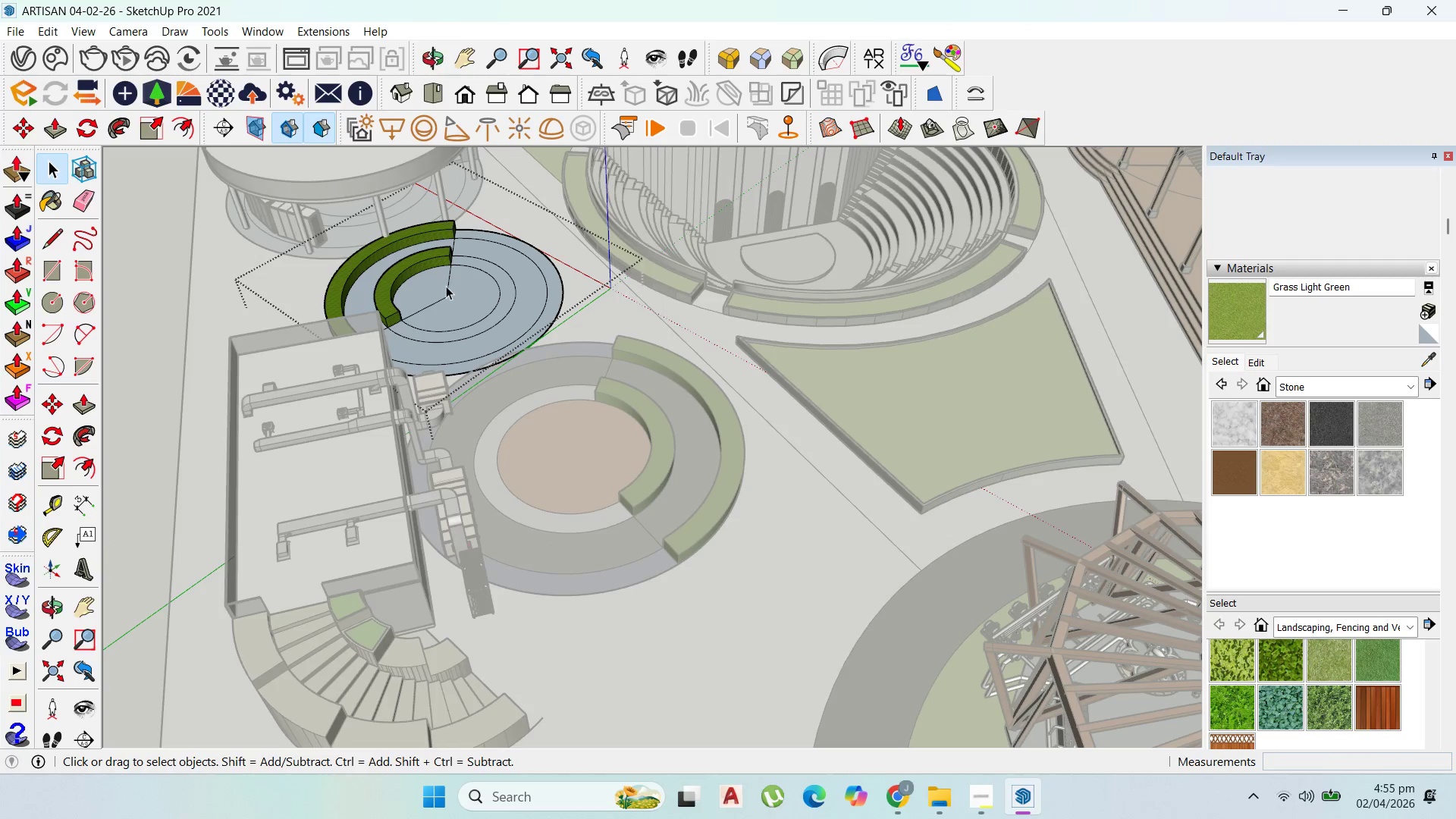 
scroll: coordinate [477, 281], scroll_direction: up, amount: 3.0
 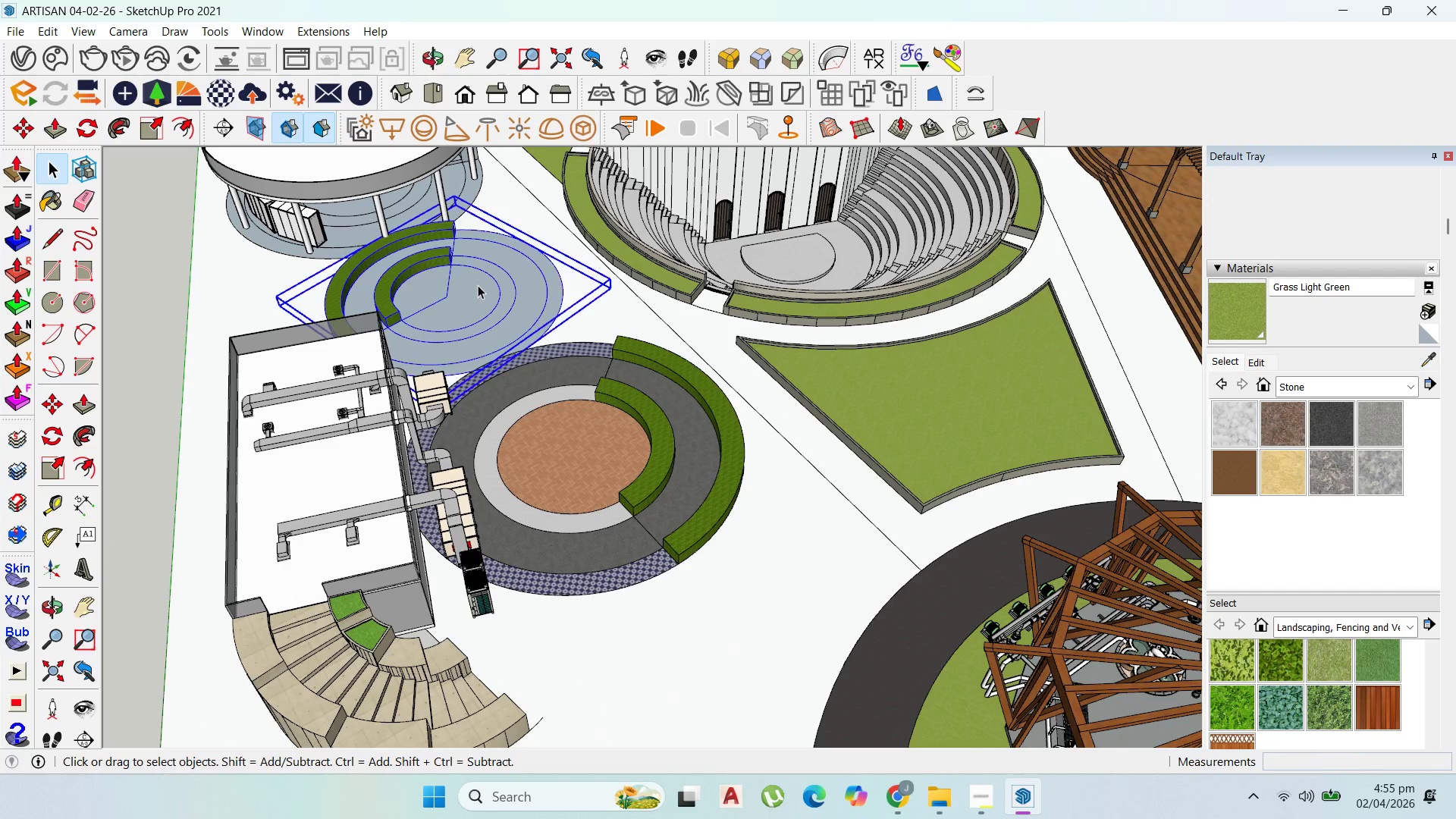 
left_click([448, 290])
 